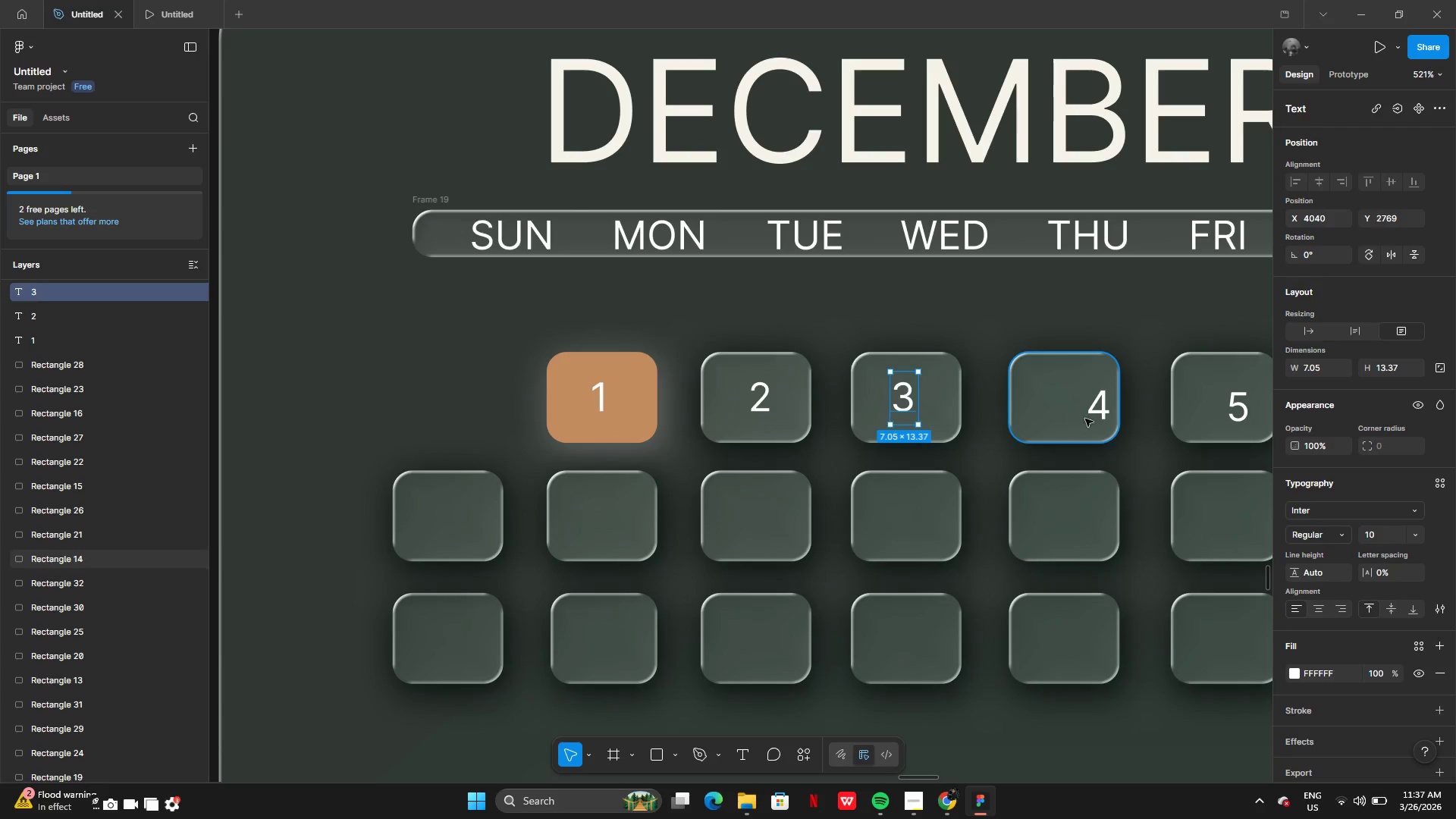 
left_click([1106, 416])
 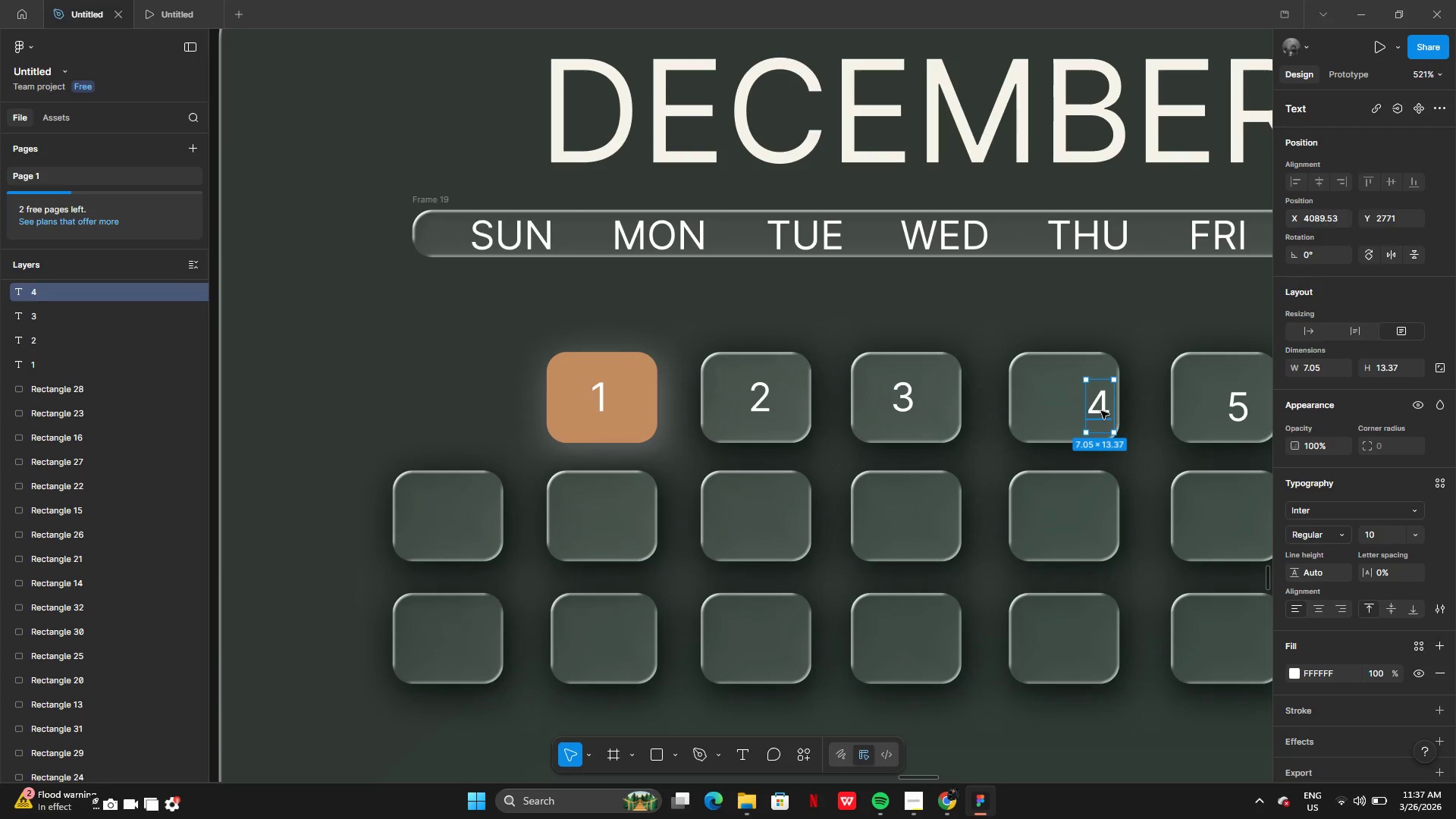 
left_click_drag(start_coordinate=[1101, 409], to_coordinate=[1069, 400])
 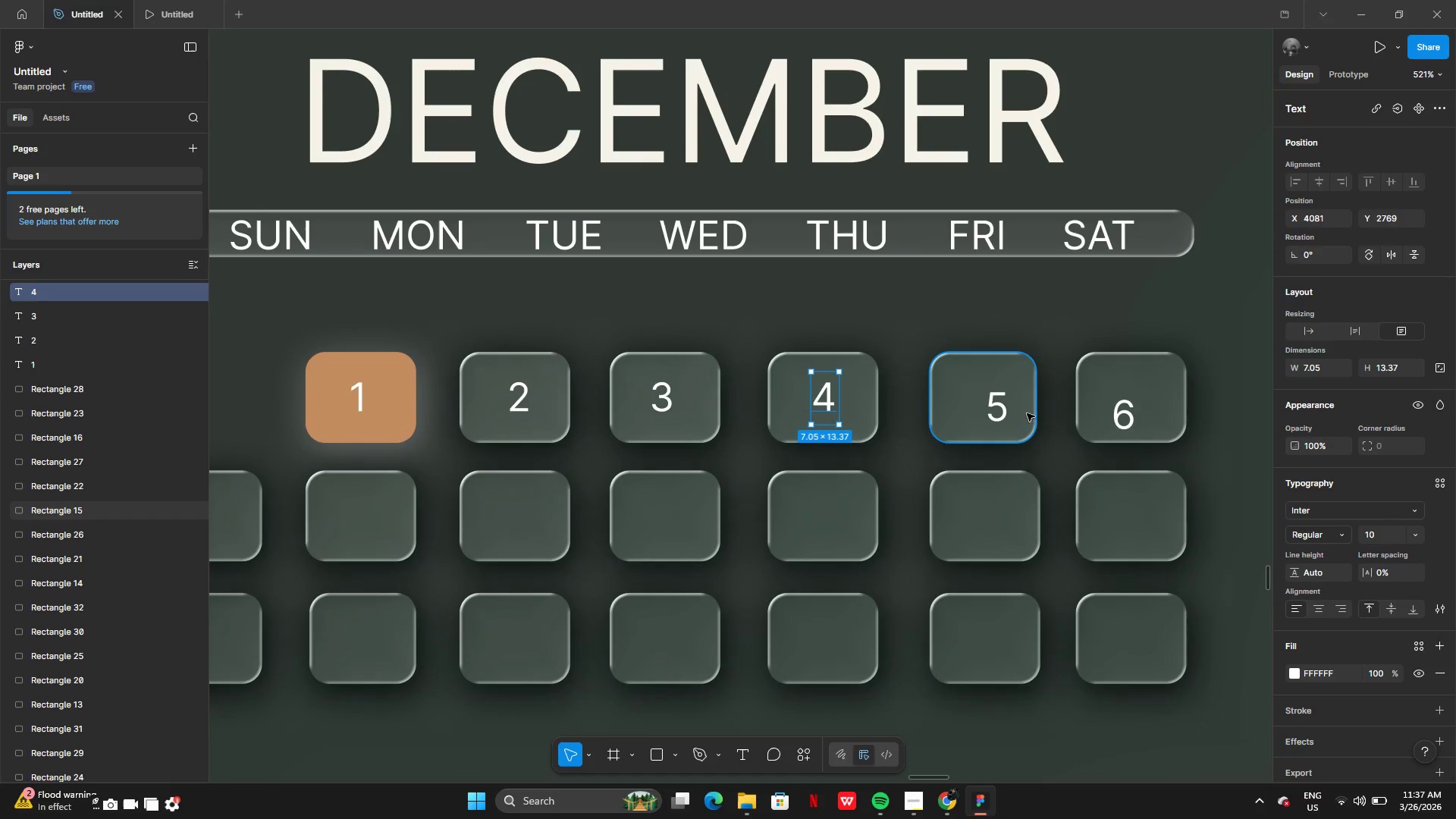 
left_click([987, 419])
 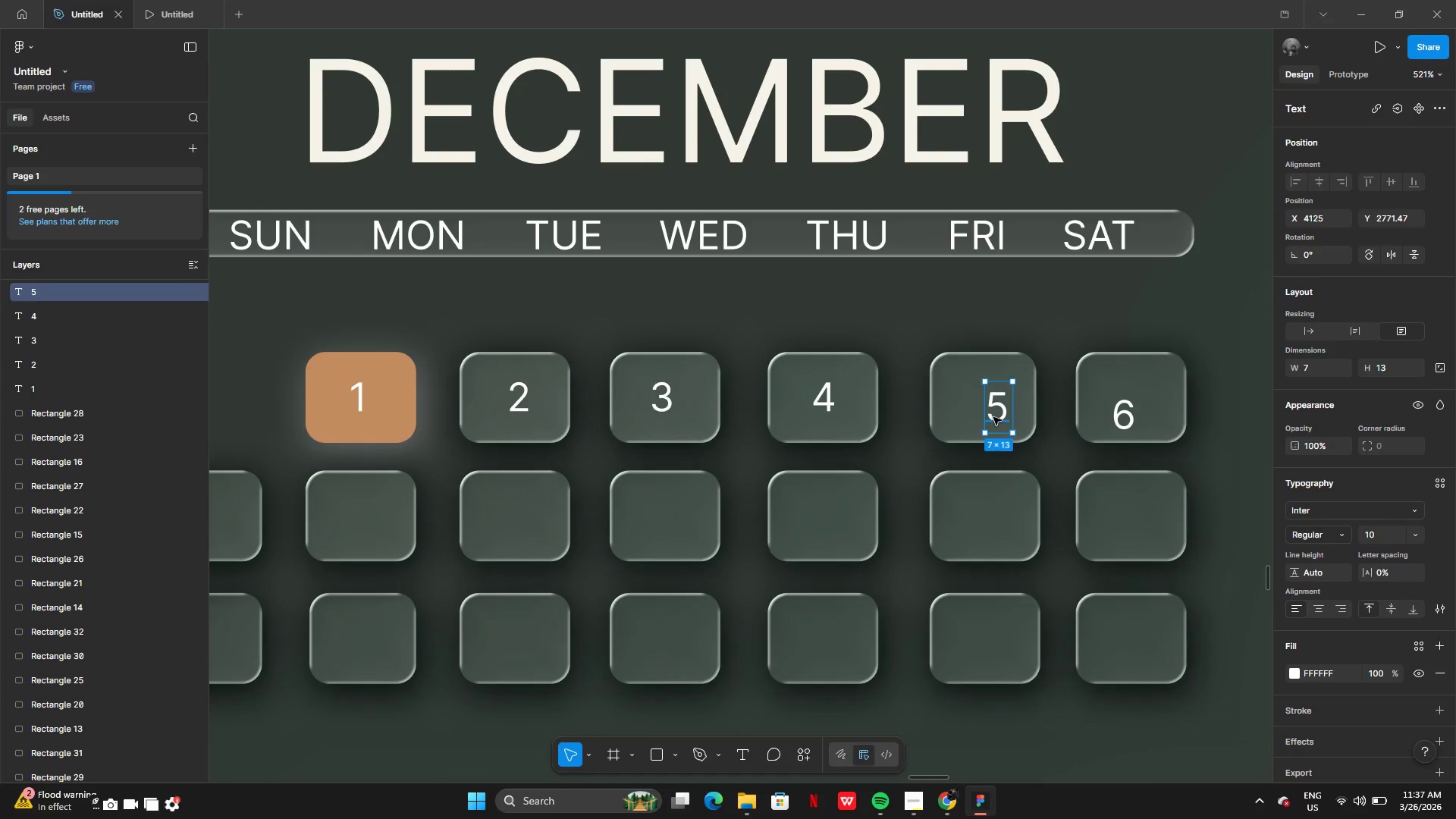 
left_click_drag(start_coordinate=[993, 417], to_coordinate=[978, 407])
 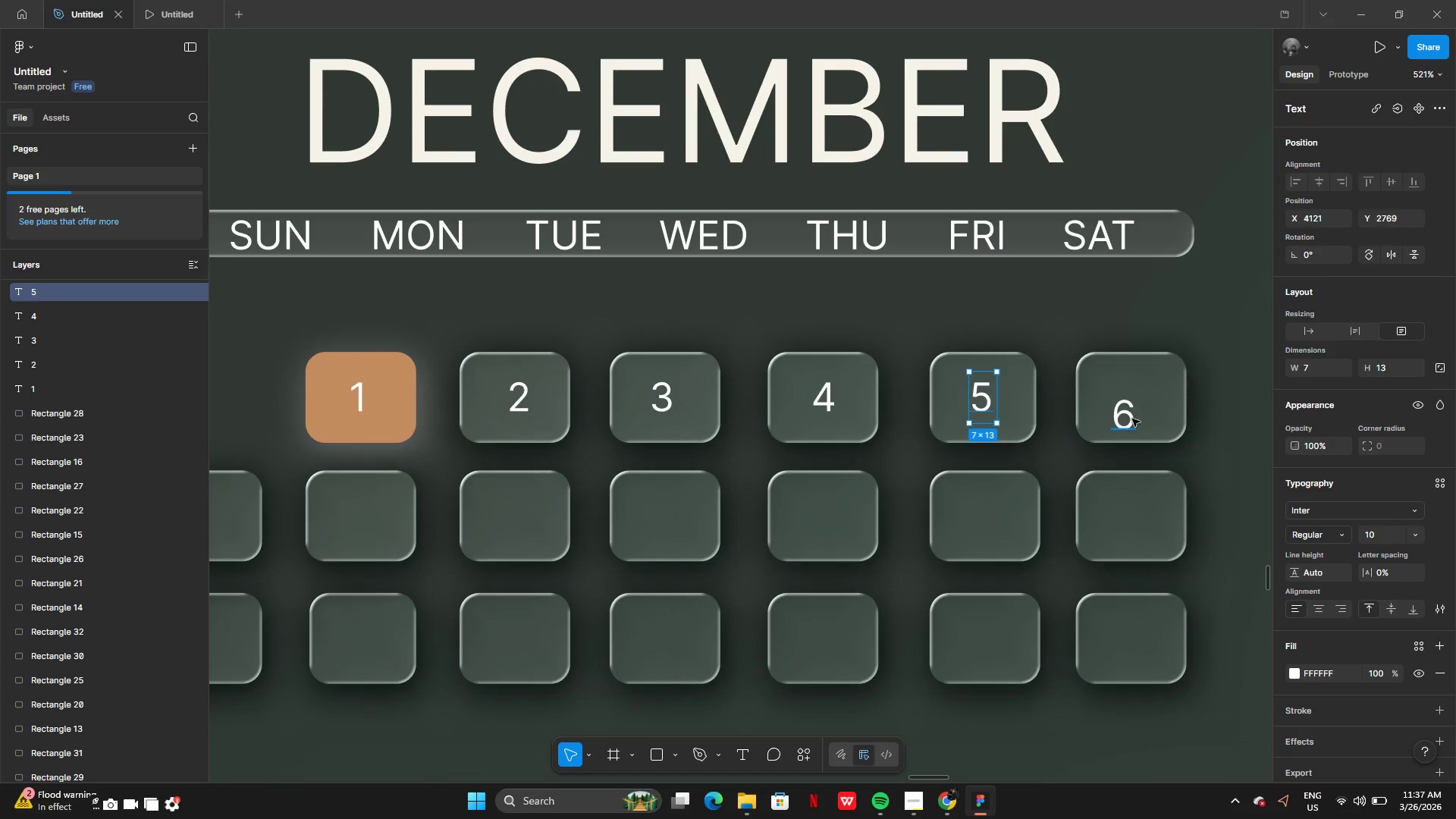 
left_click([1133, 419])
 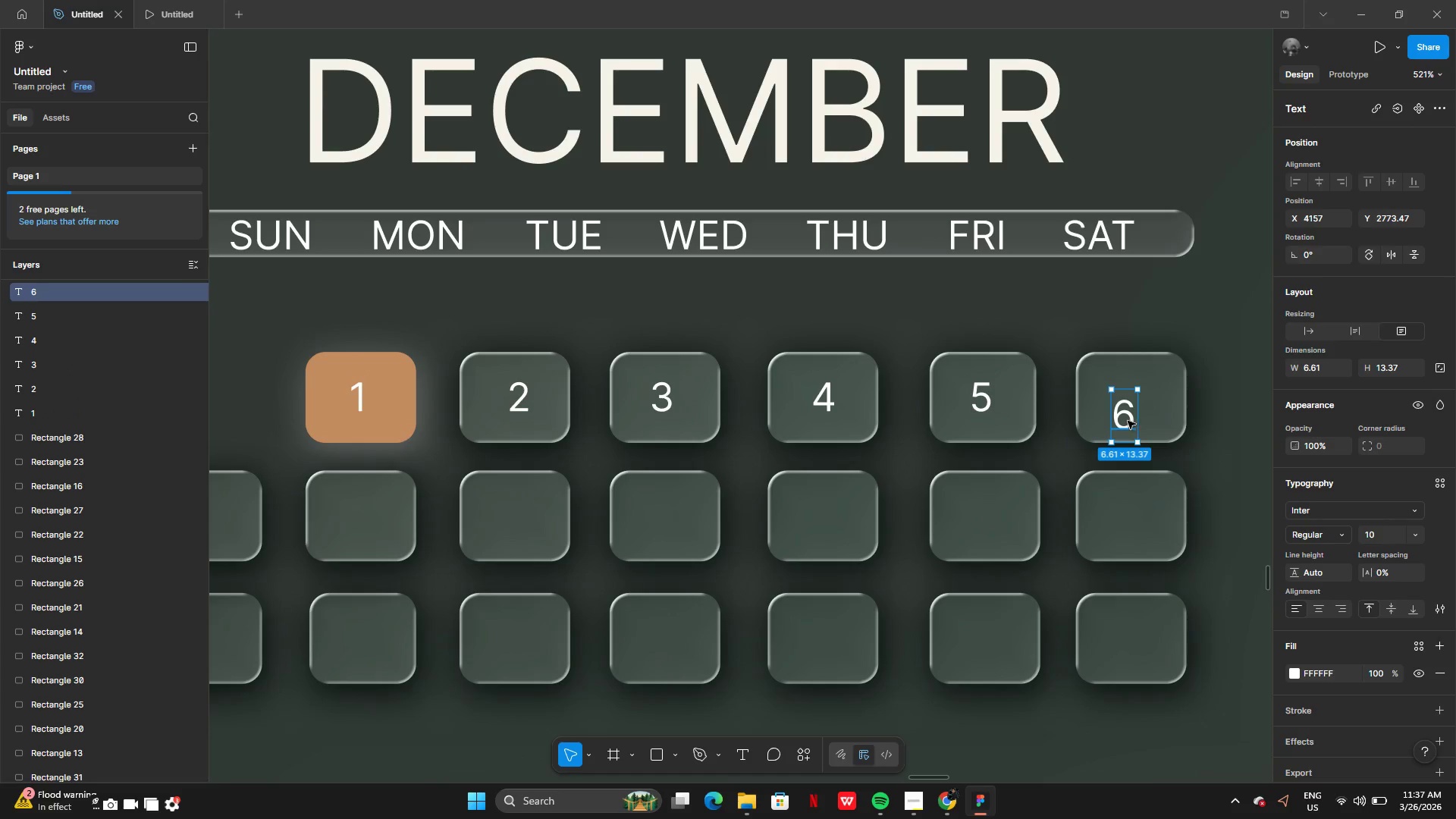 
left_click_drag(start_coordinate=[1127, 421], to_coordinate=[1135, 408])
 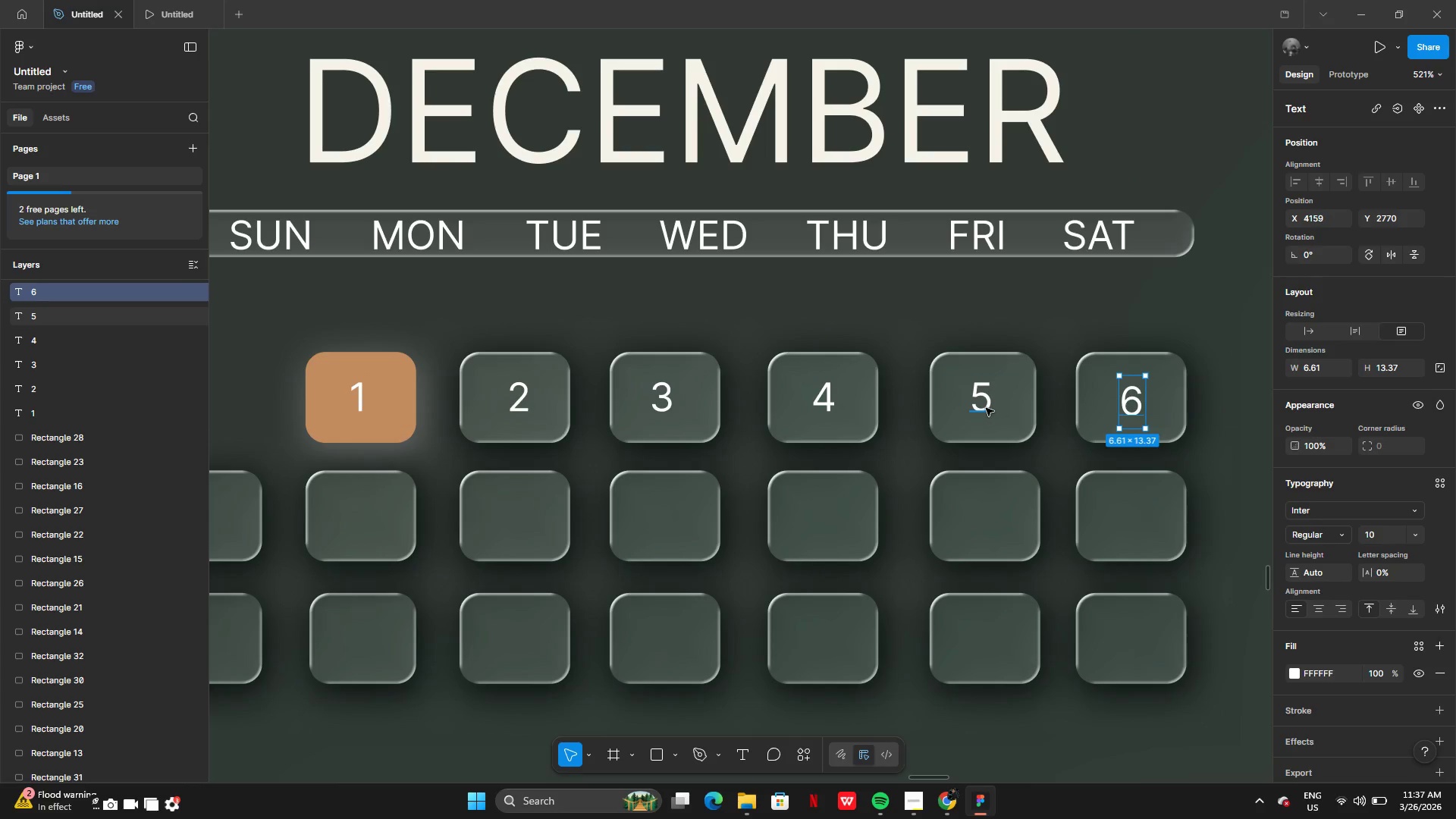 
left_click([986, 408])
 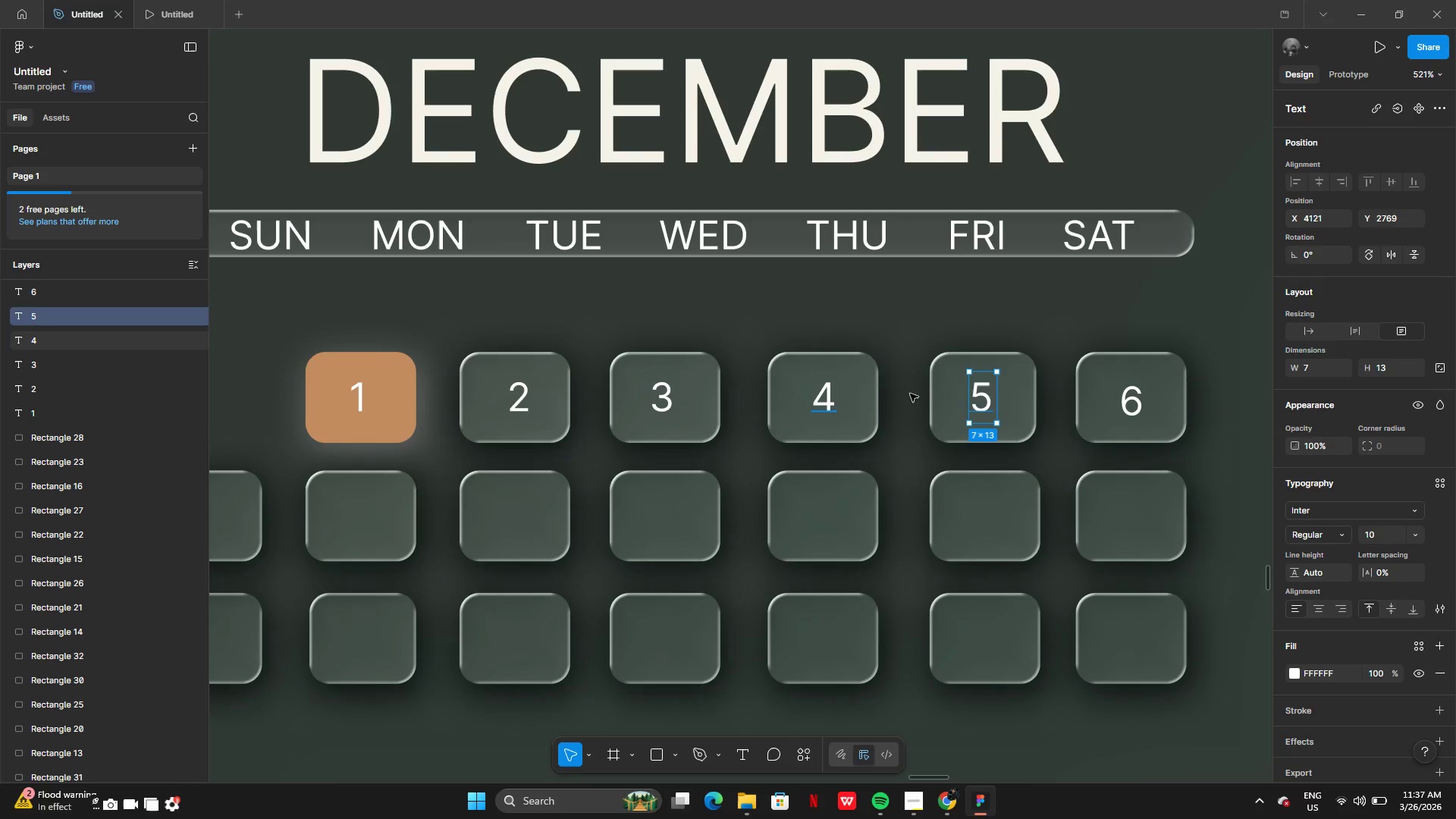 
left_click_drag(start_coordinate=[981, 398], to_coordinate=[981, 402])
 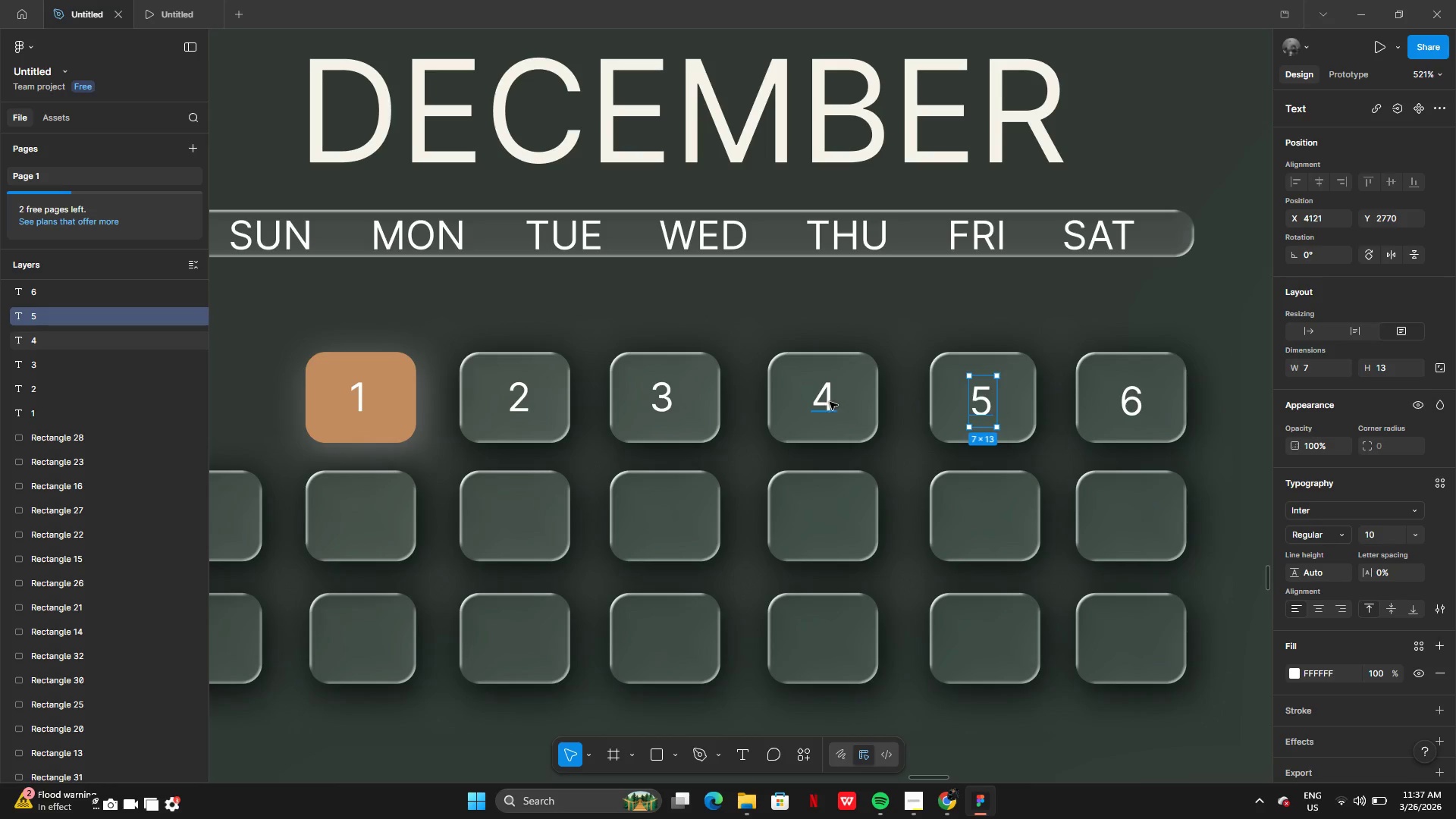 
left_click([830, 401])
 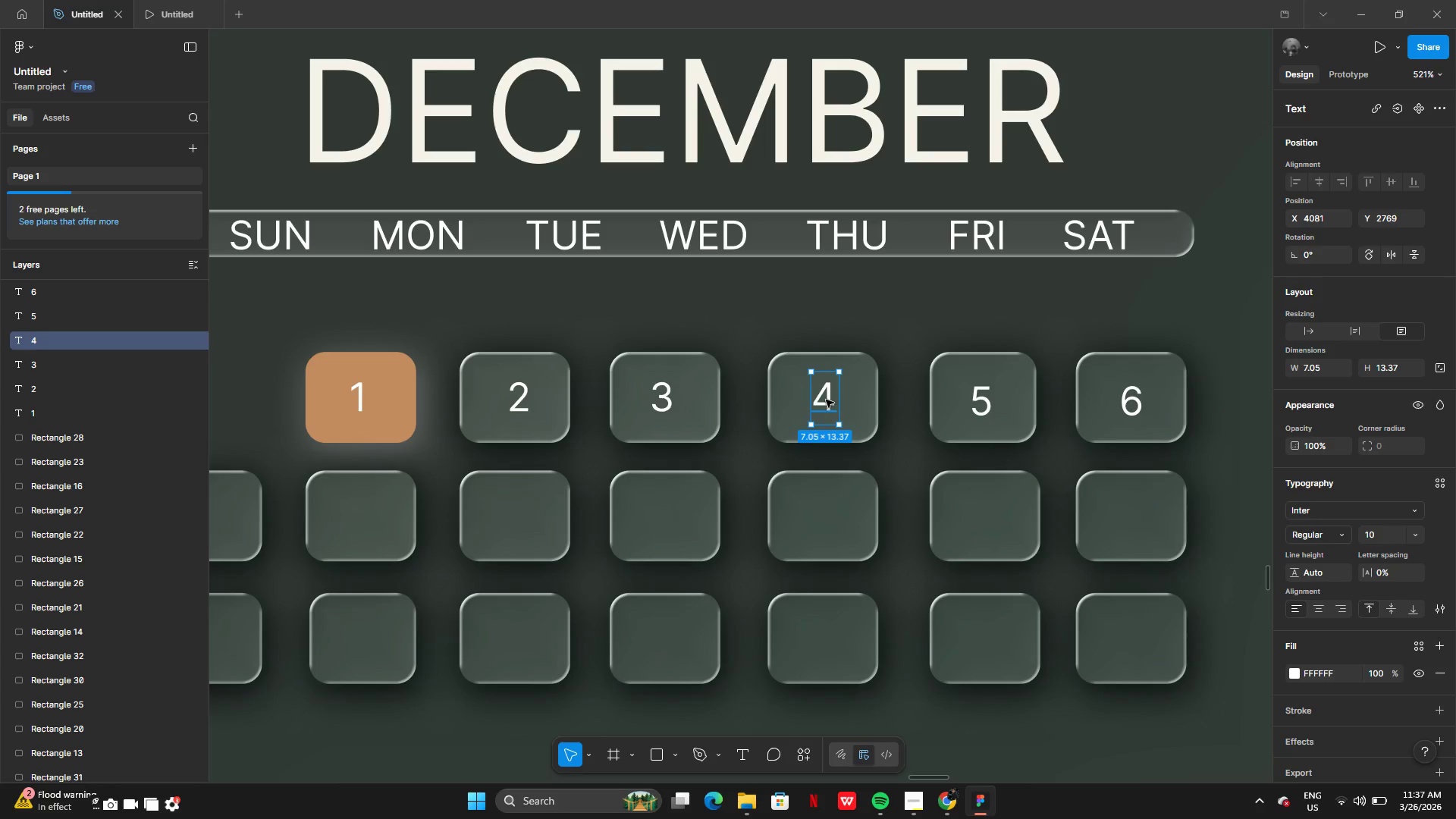 
left_click_drag(start_coordinate=[826, 400], to_coordinate=[825, 405])
 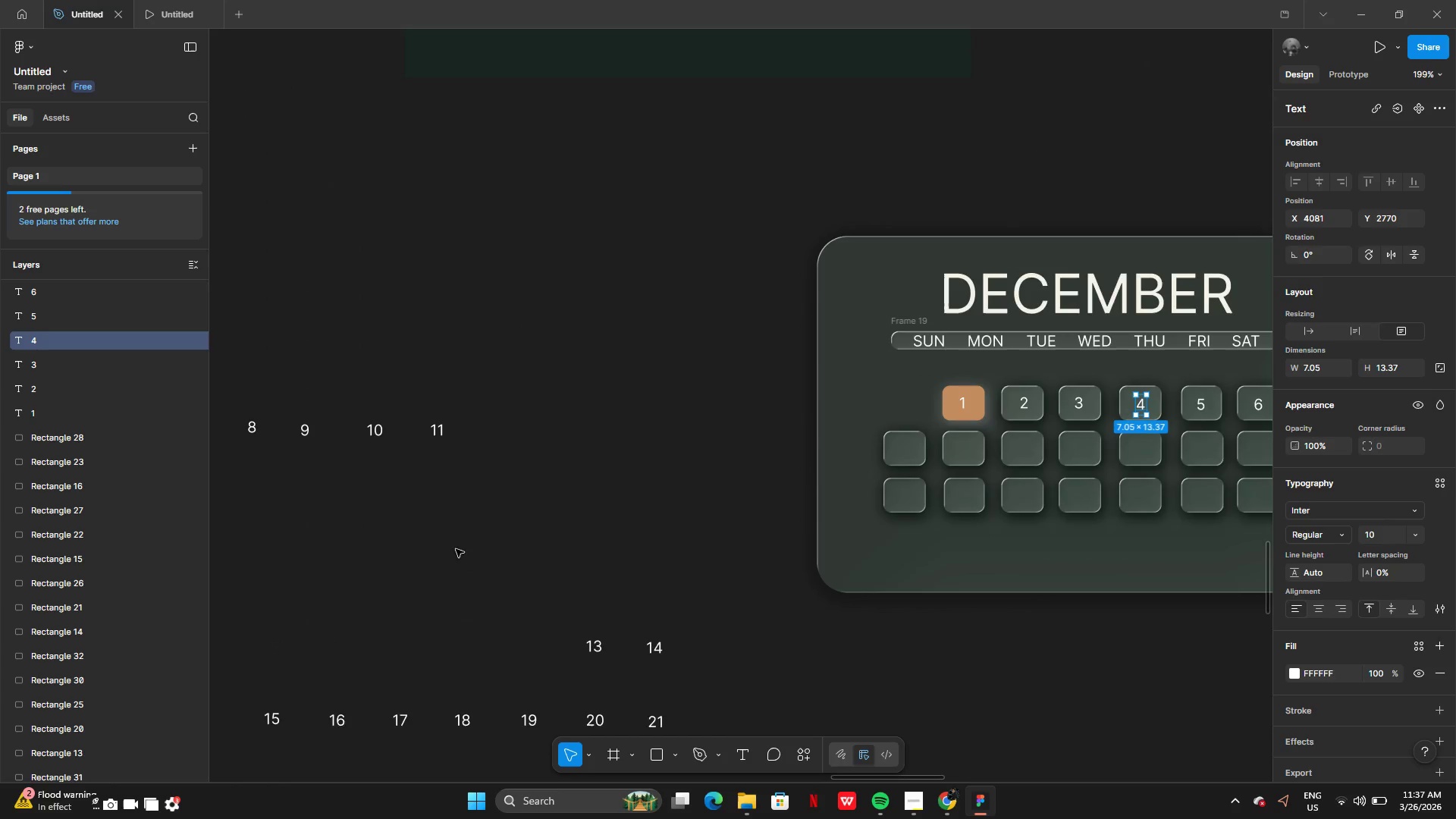 
left_click_drag(start_coordinate=[246, 441], to_coordinate=[495, 477])
 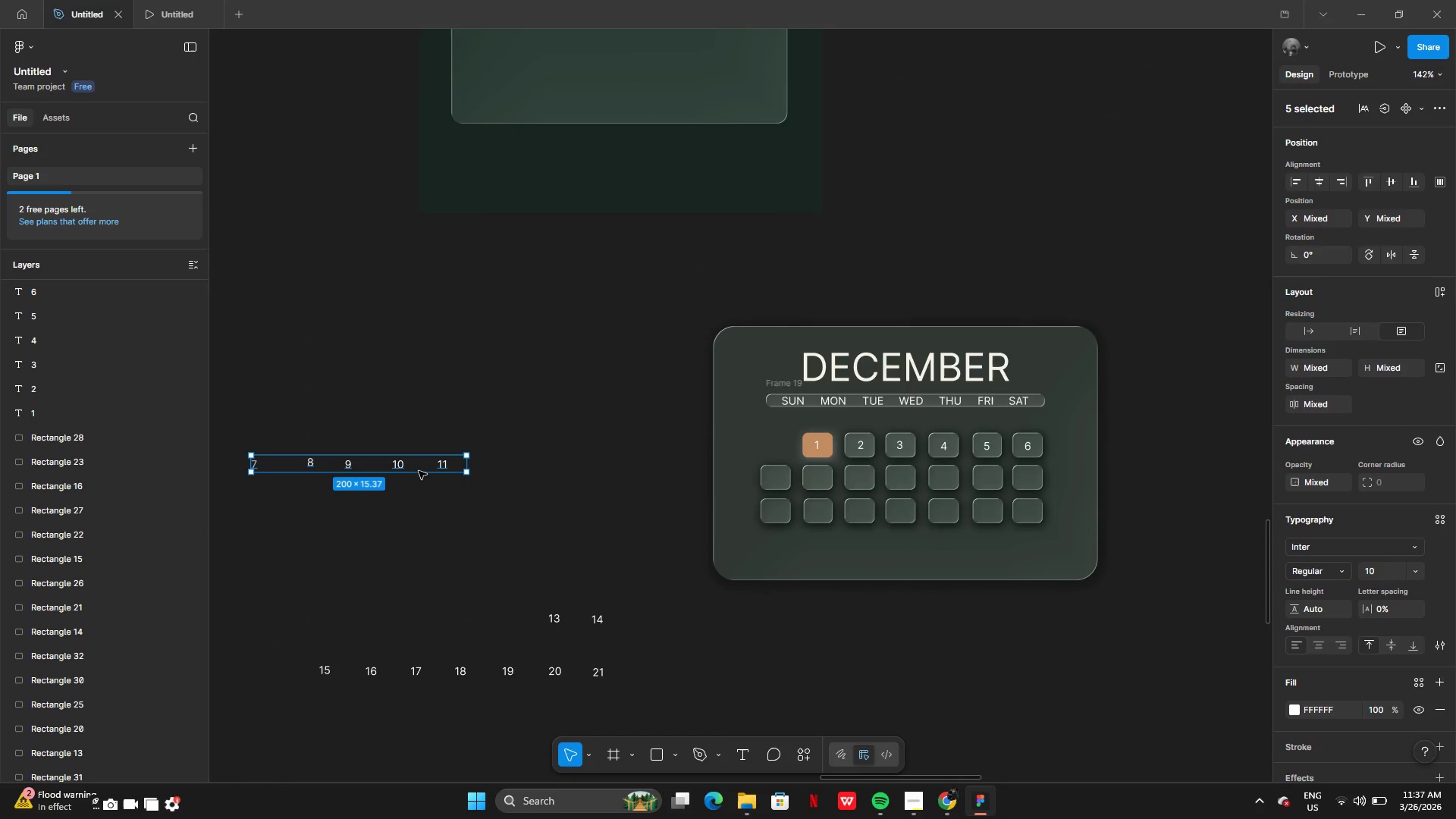 
left_click_drag(start_coordinate=[419, 471], to_coordinate=[962, 485])
 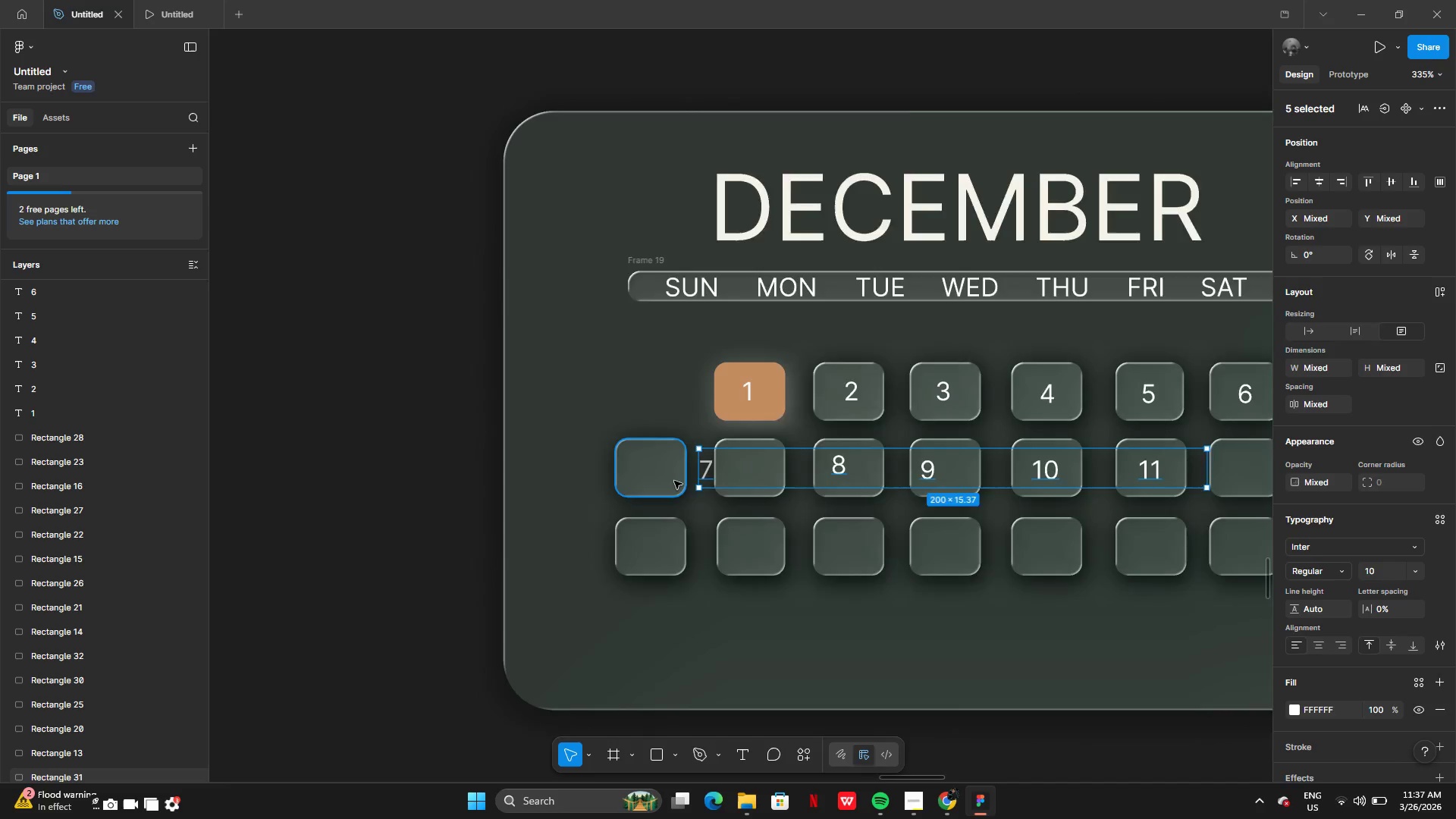 
left_click([729, 470])
 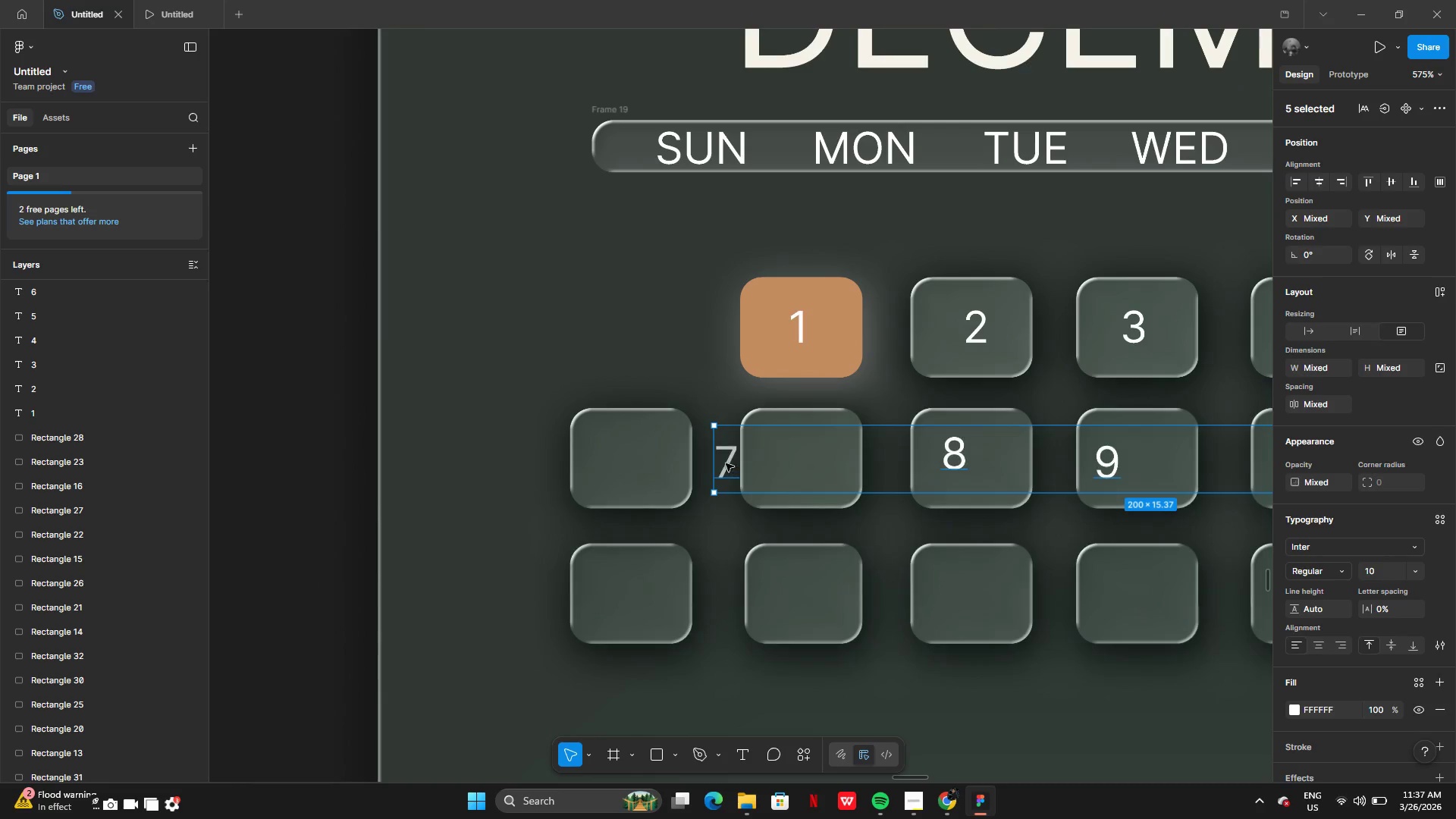 
left_click([726, 463])
 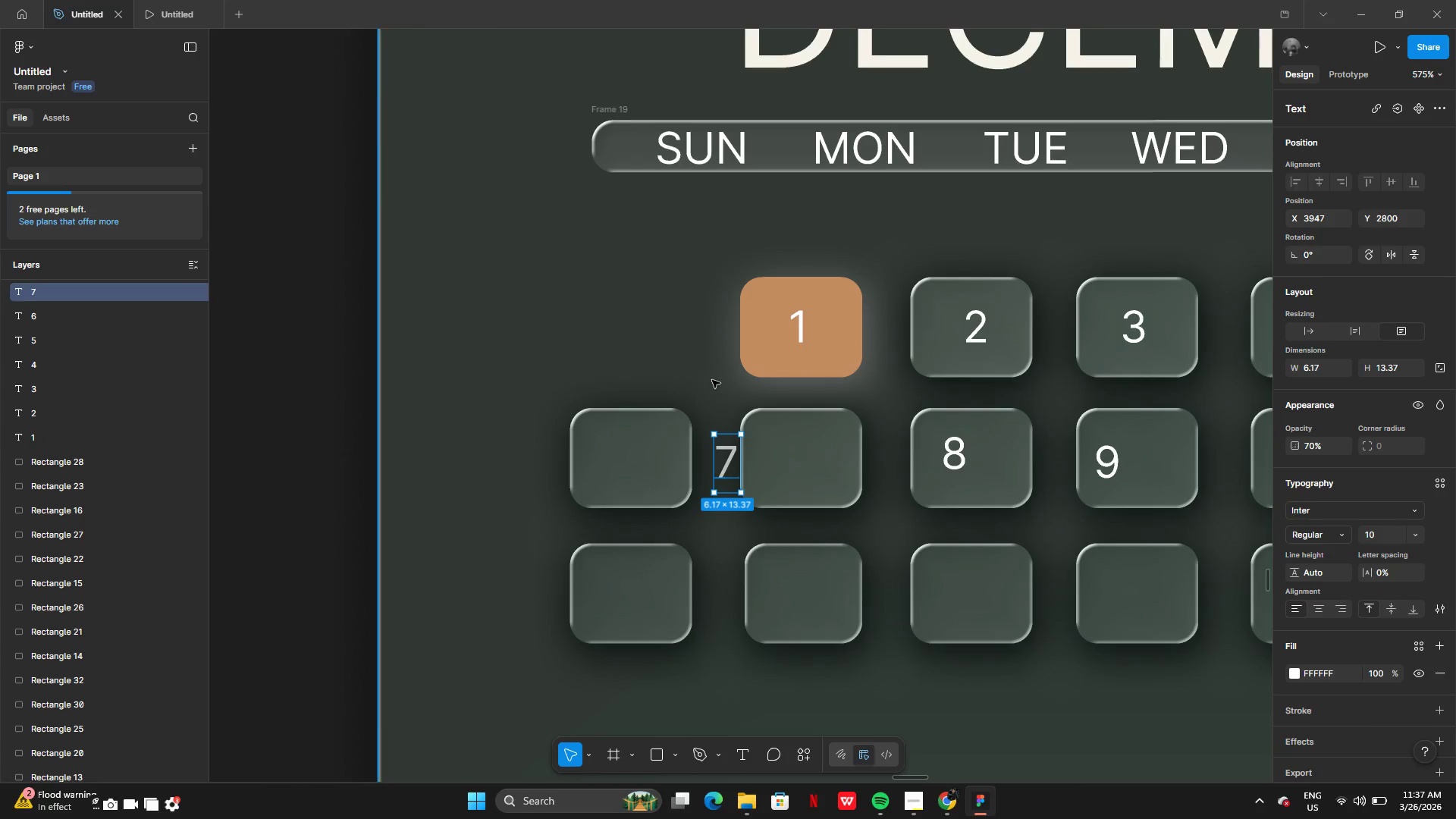 
double_click([710, 375])
 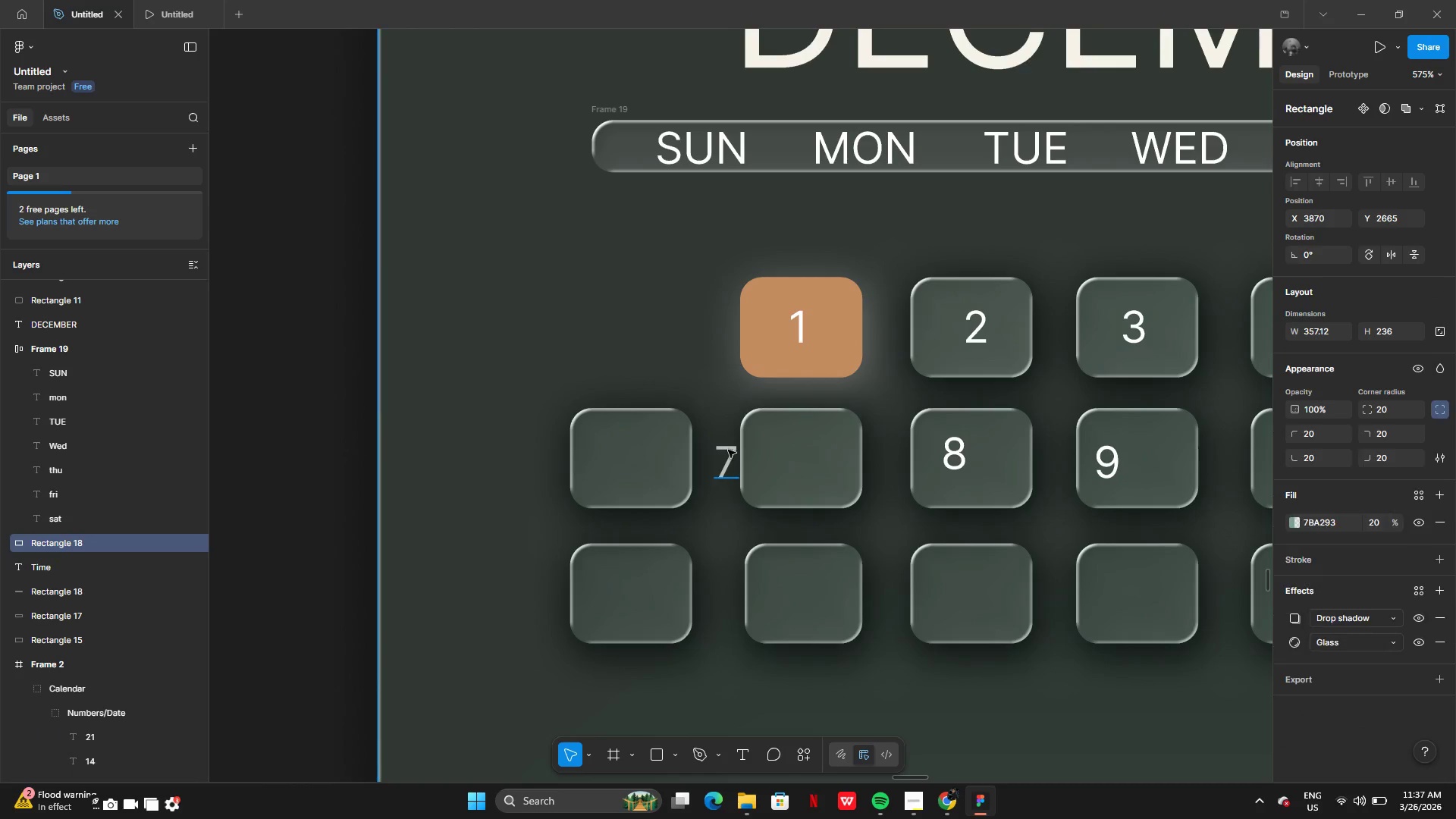 
left_click([728, 453])
 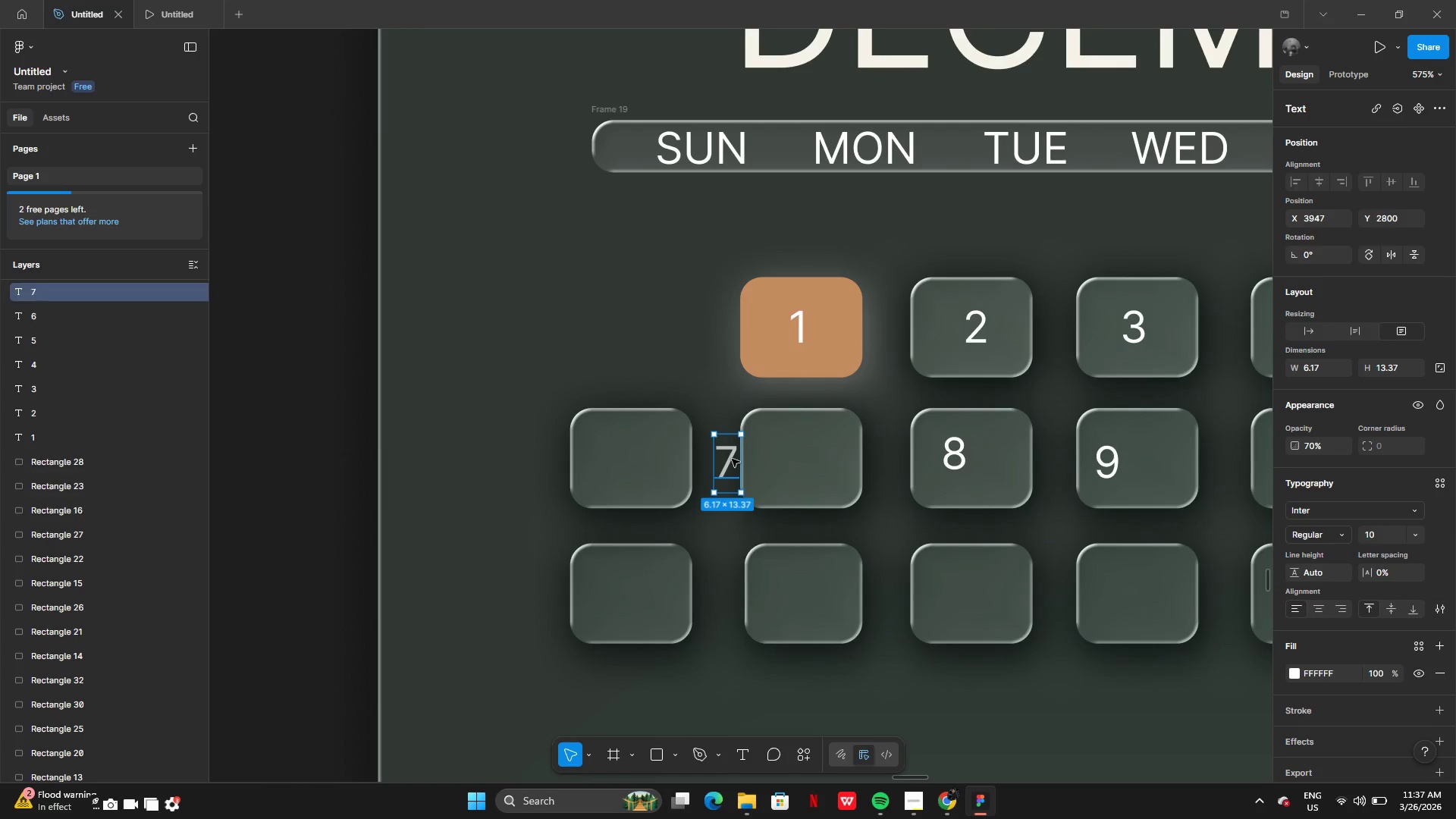 
left_click_drag(start_coordinate=[732, 459], to_coordinate=[635, 458])
 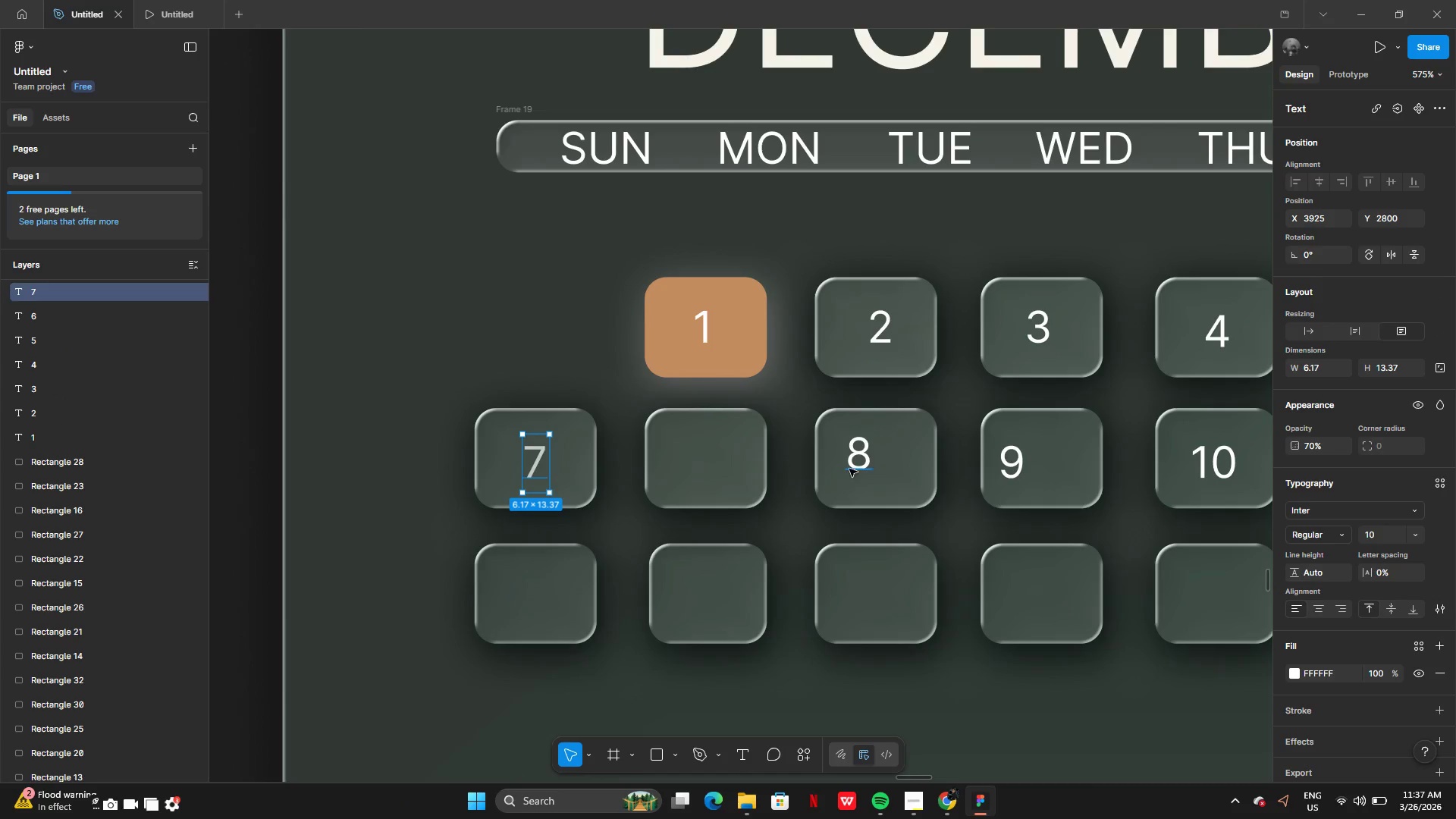 
left_click([853, 461])
 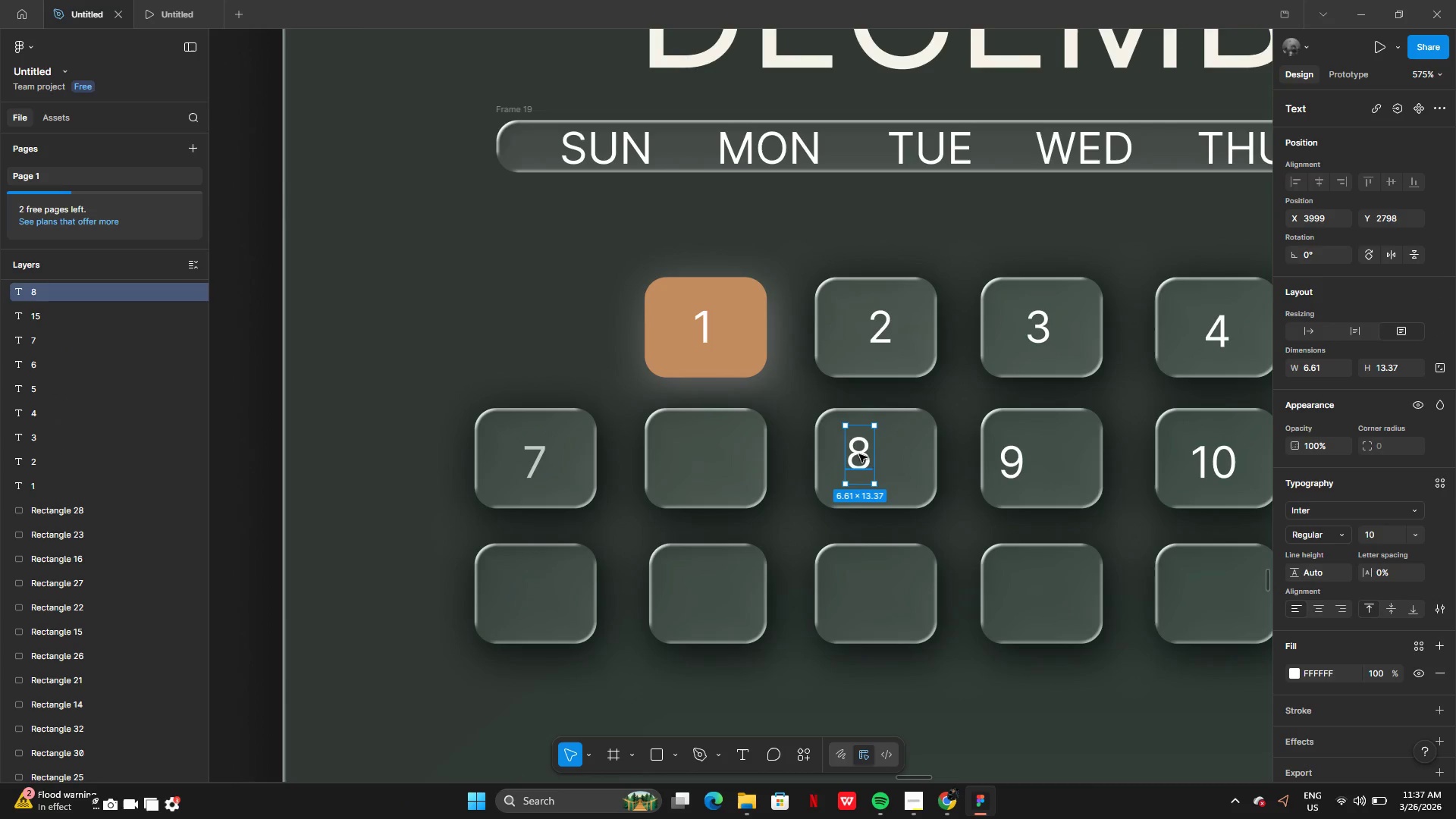 
left_click_drag(start_coordinate=[859, 454], to_coordinate=[704, 461])
 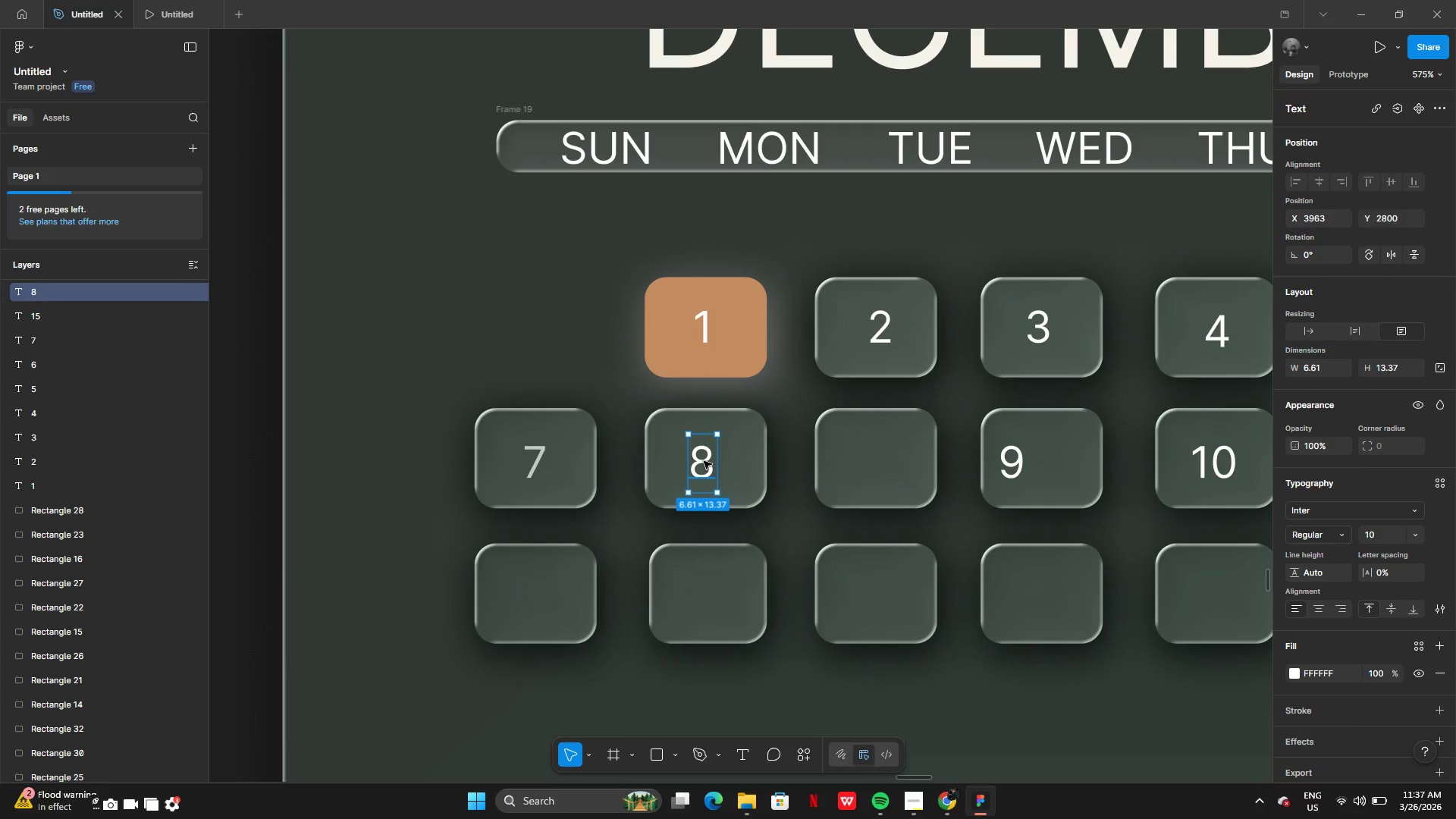 
left_click_drag(start_coordinate=[702, 462], to_coordinate=[708, 463])
 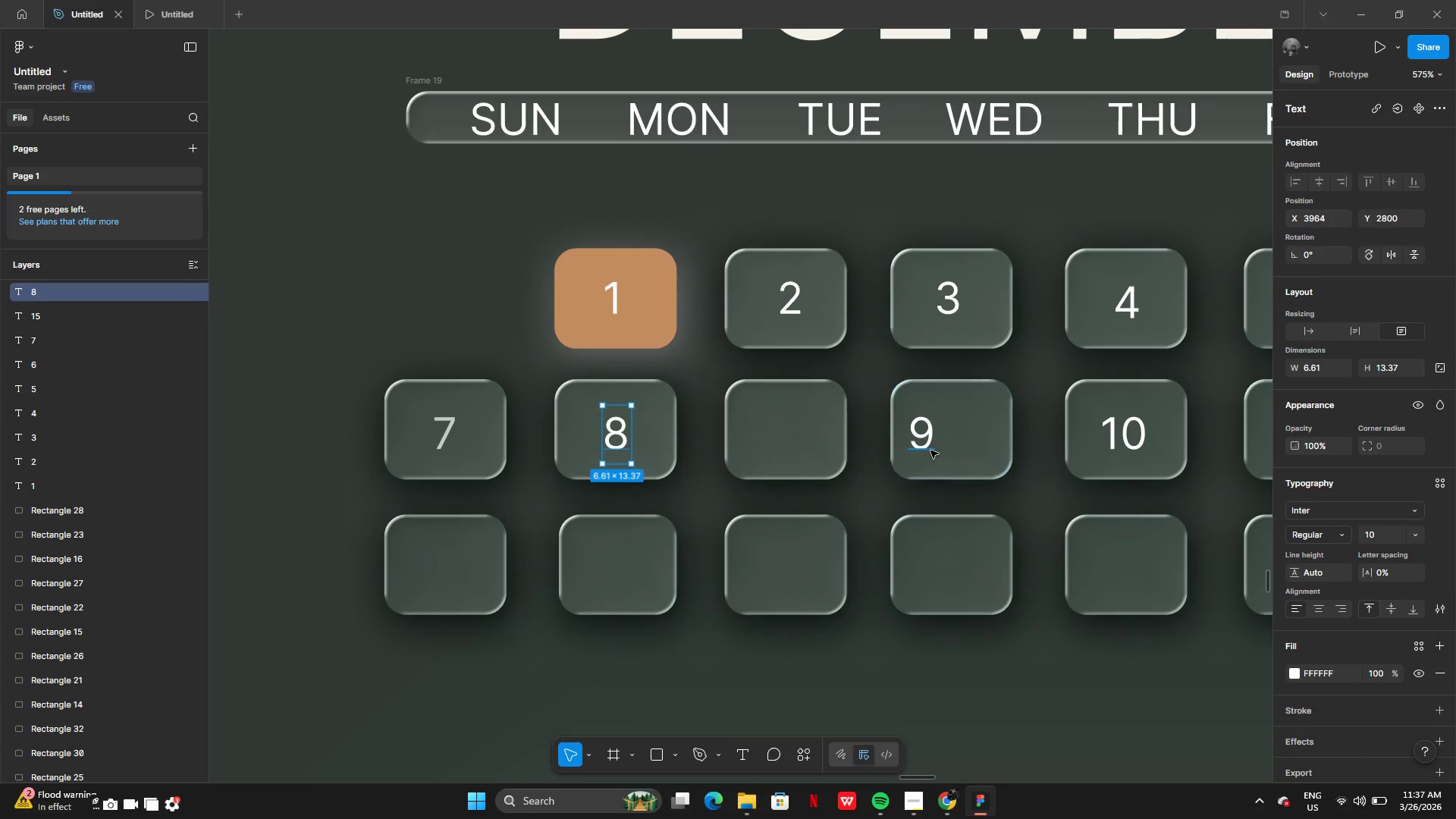 
left_click([930, 450])
 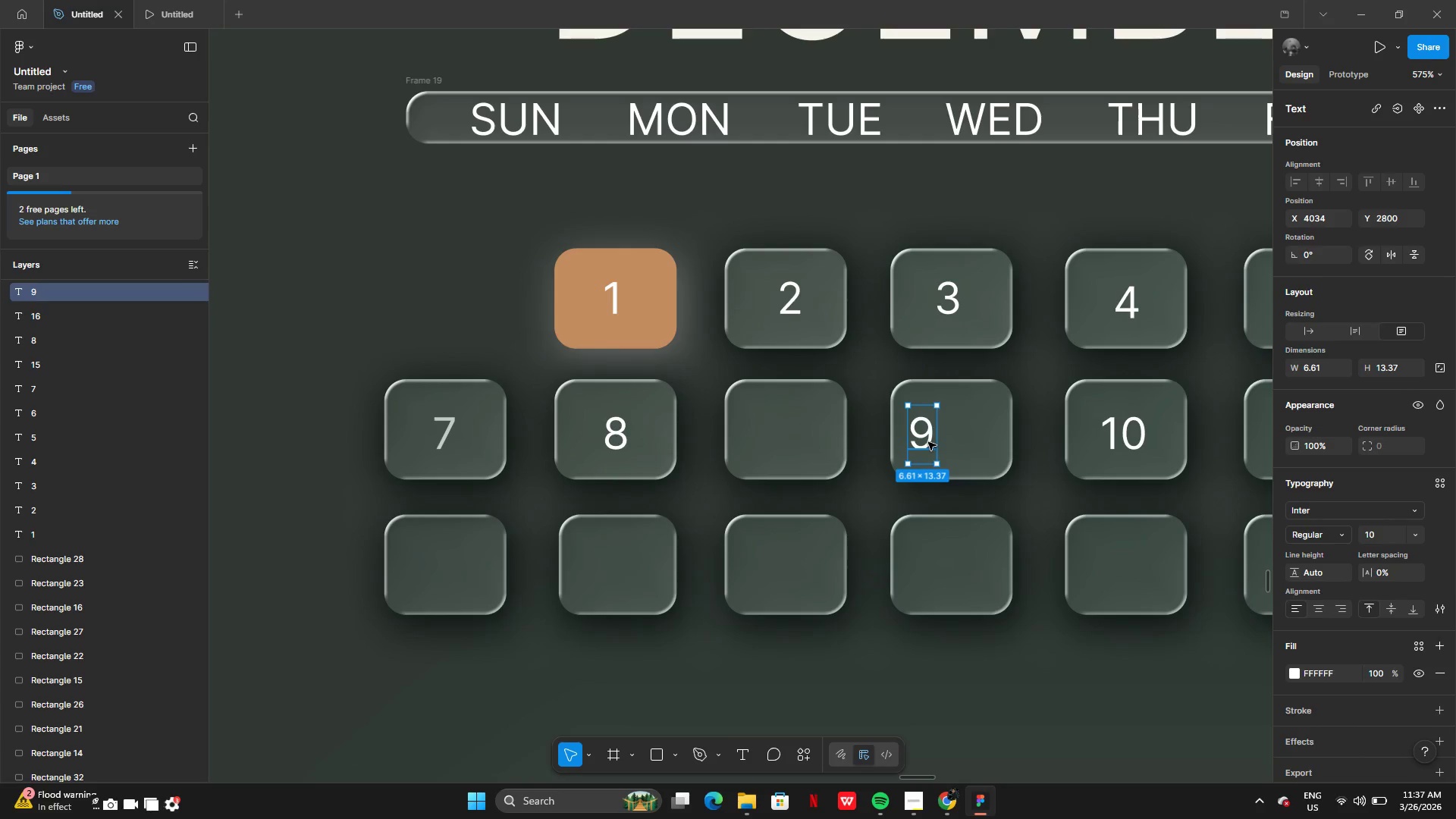 
left_click_drag(start_coordinate=[928, 442], to_coordinate=[792, 443])
 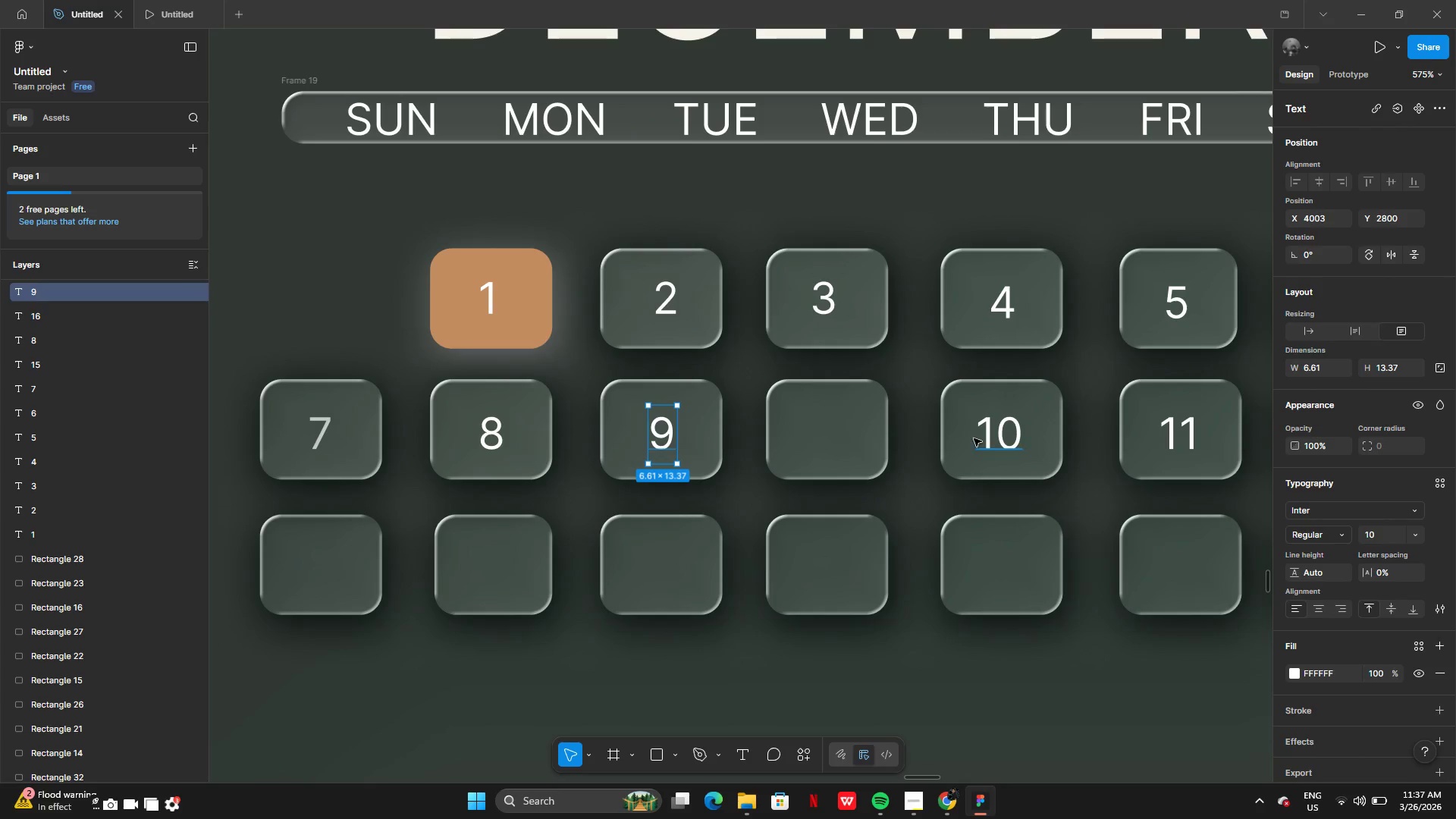 
left_click([1000, 434])
 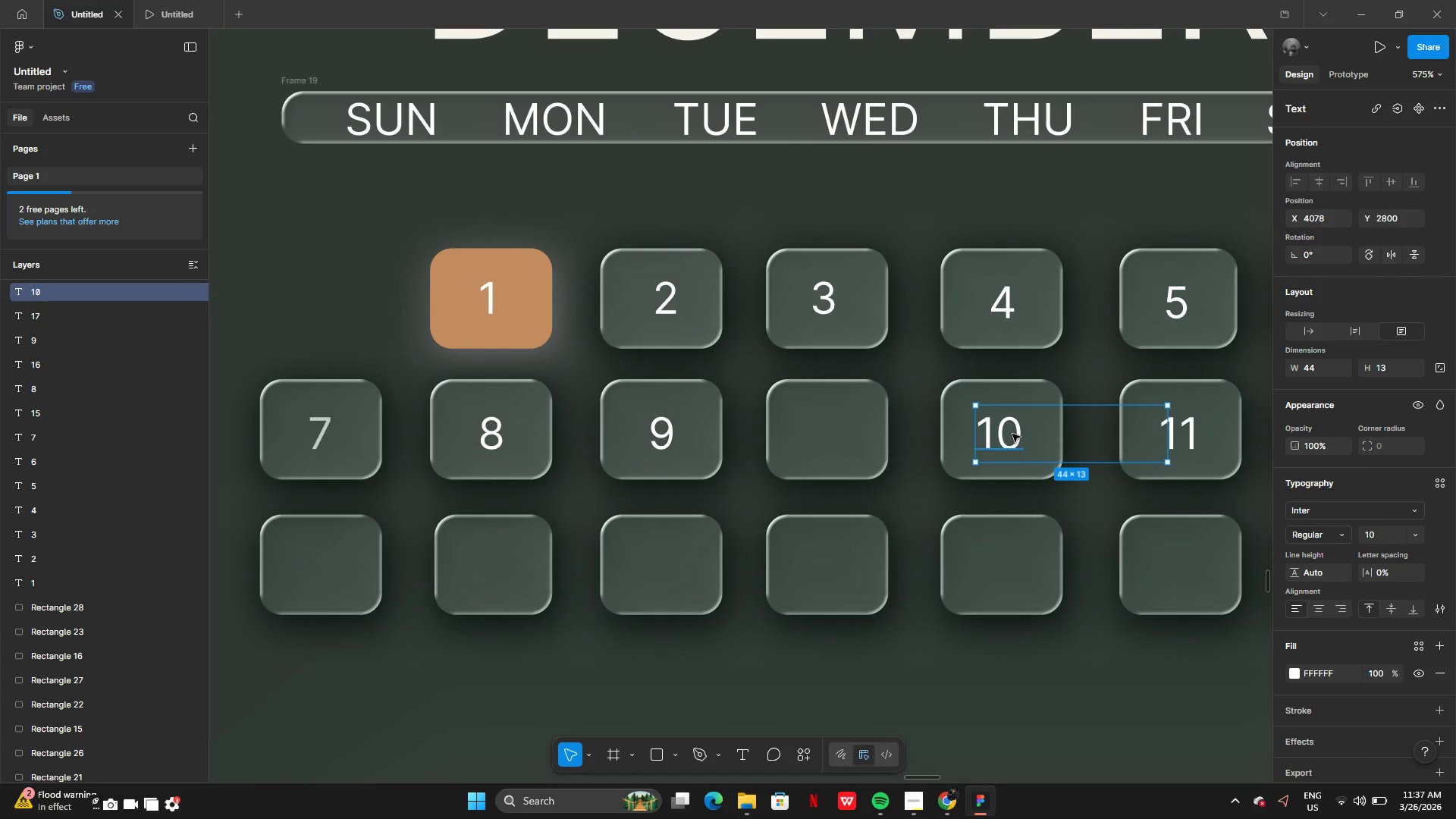 
double_click([1012, 434])
 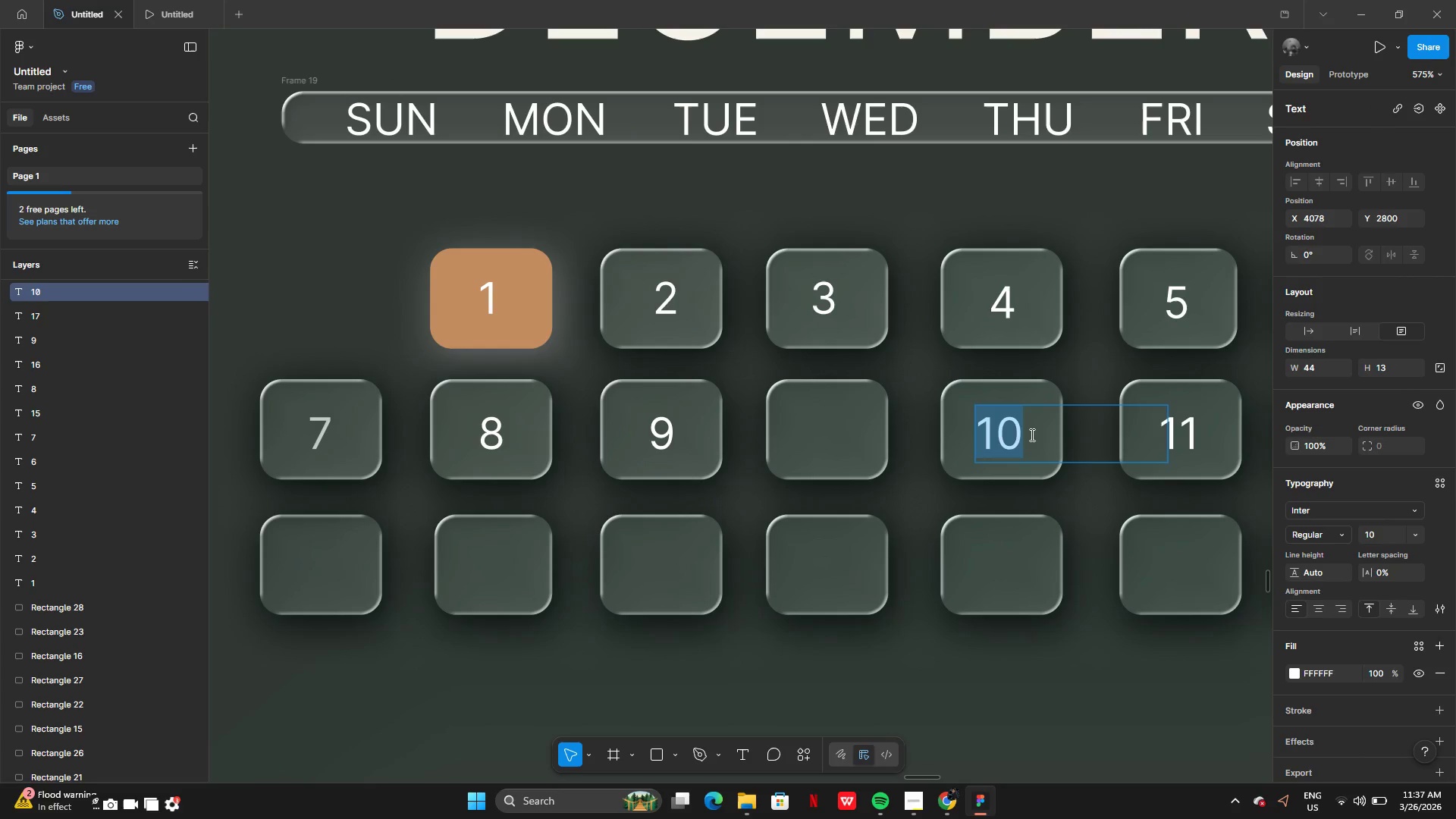 
left_click([1036, 435])
 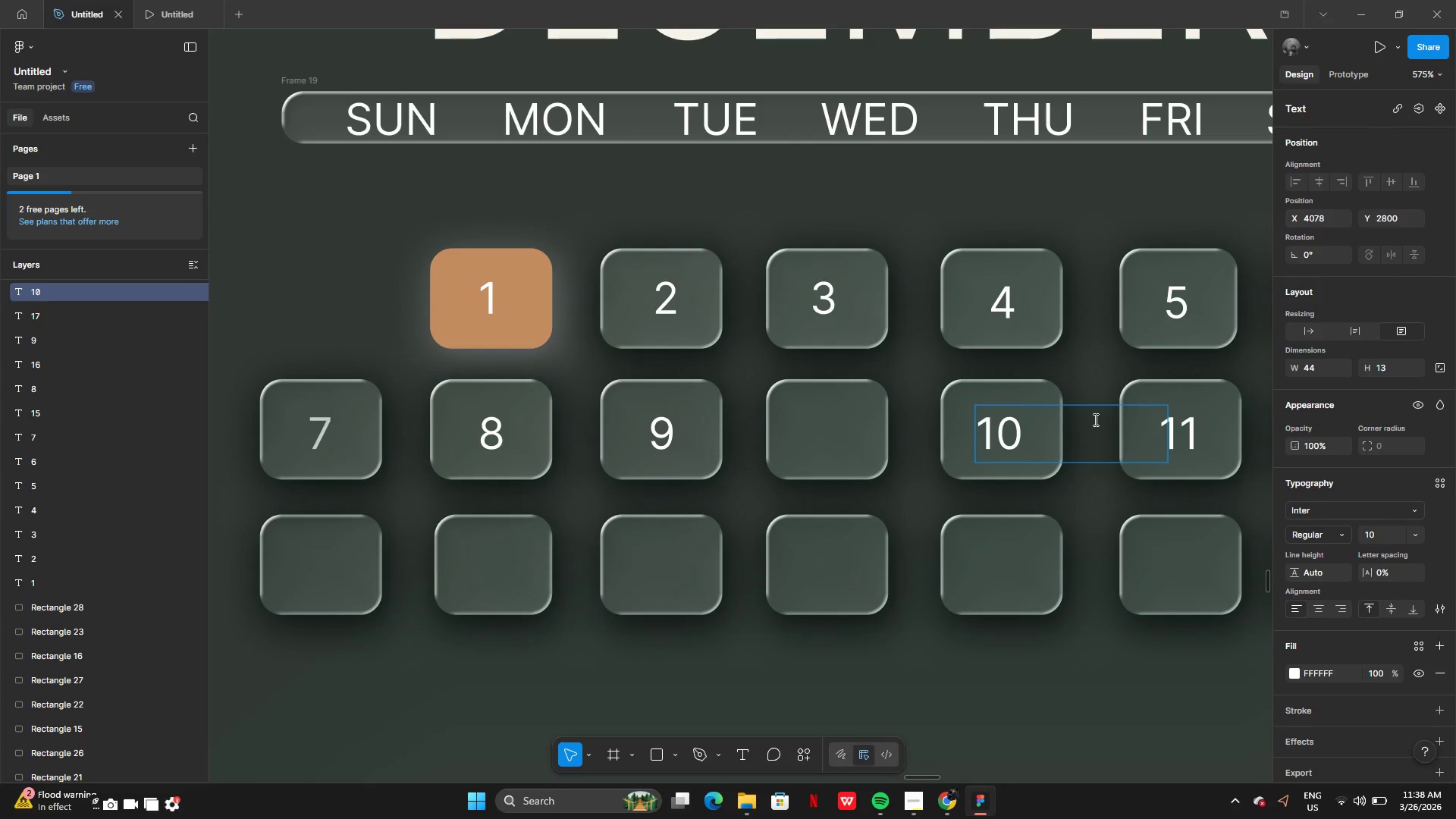 
double_click([1100, 395])
 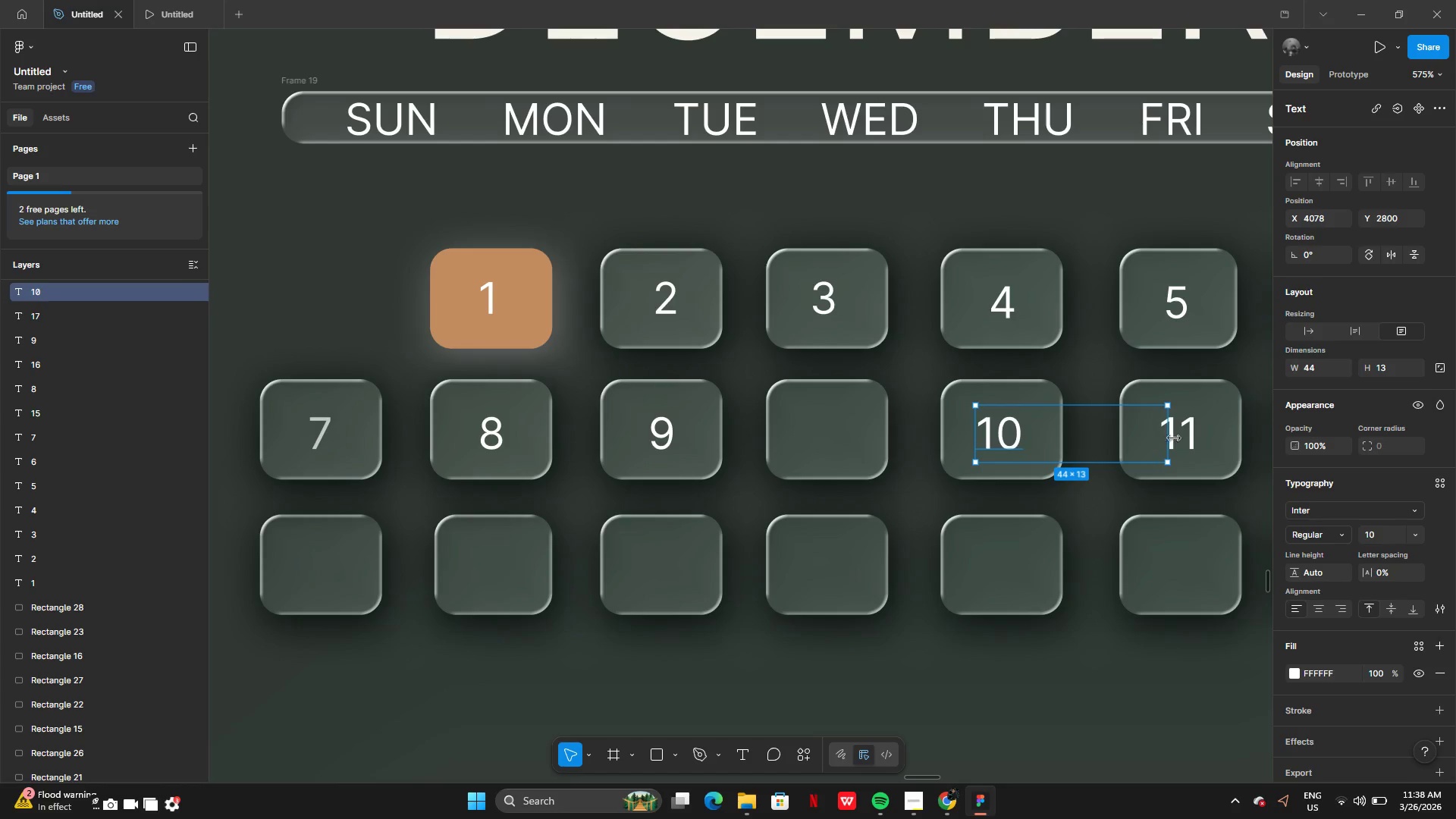 
left_click_drag(start_coordinate=[1174, 438], to_coordinate=[1168, 438])
 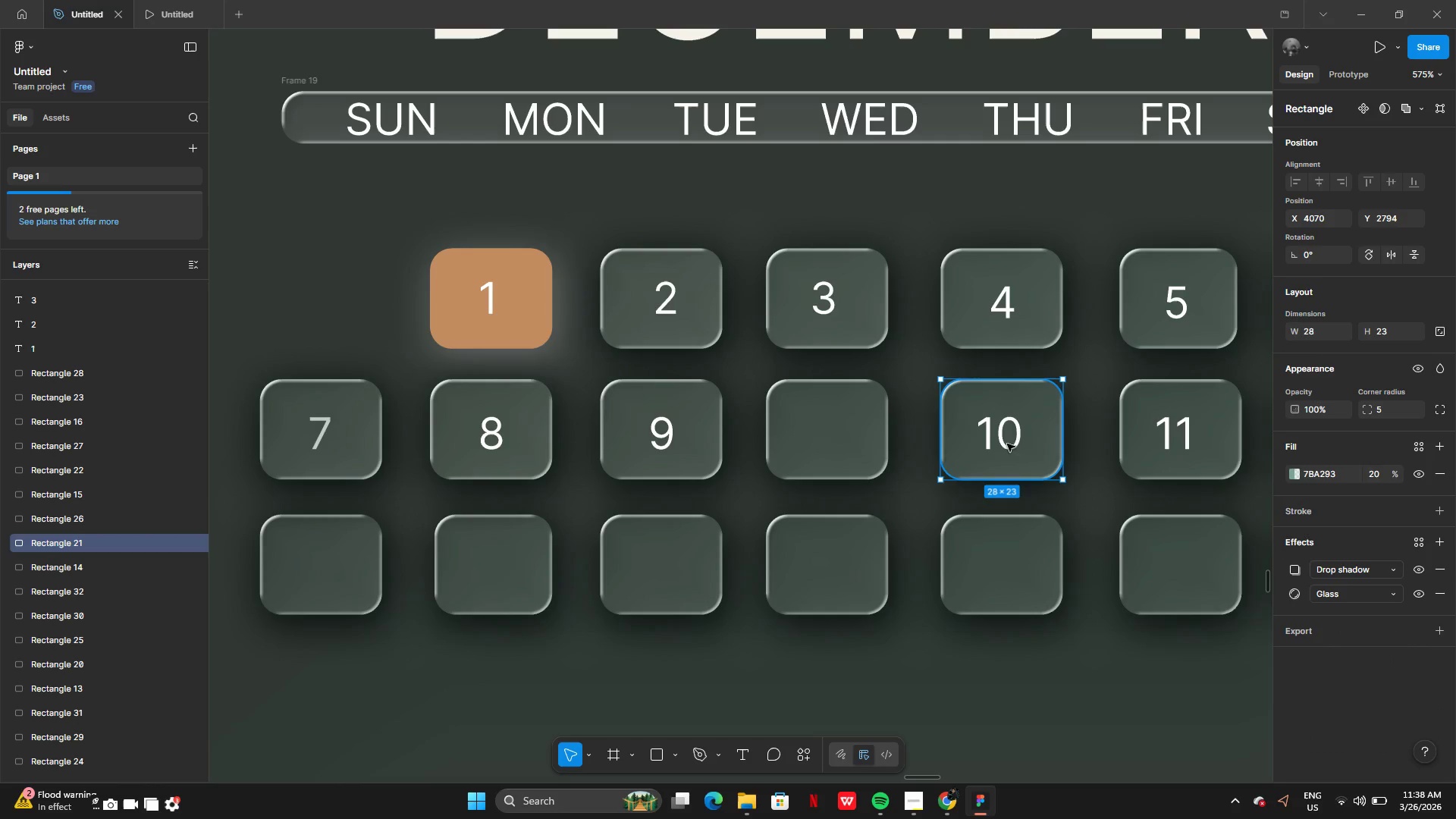 
double_click([1003, 443])
 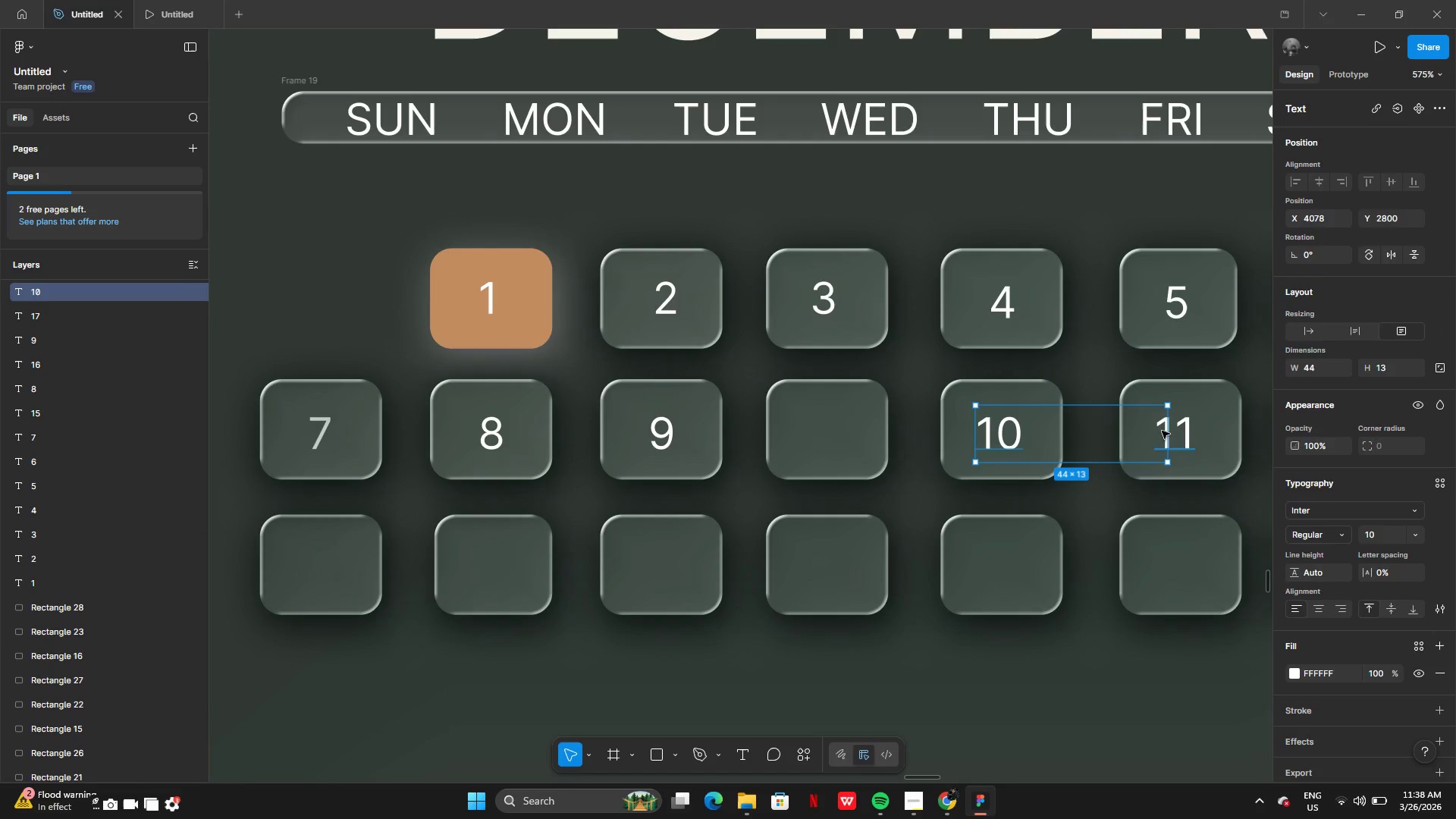 
left_click_drag(start_coordinate=[1164, 431], to_coordinate=[1030, 431])
 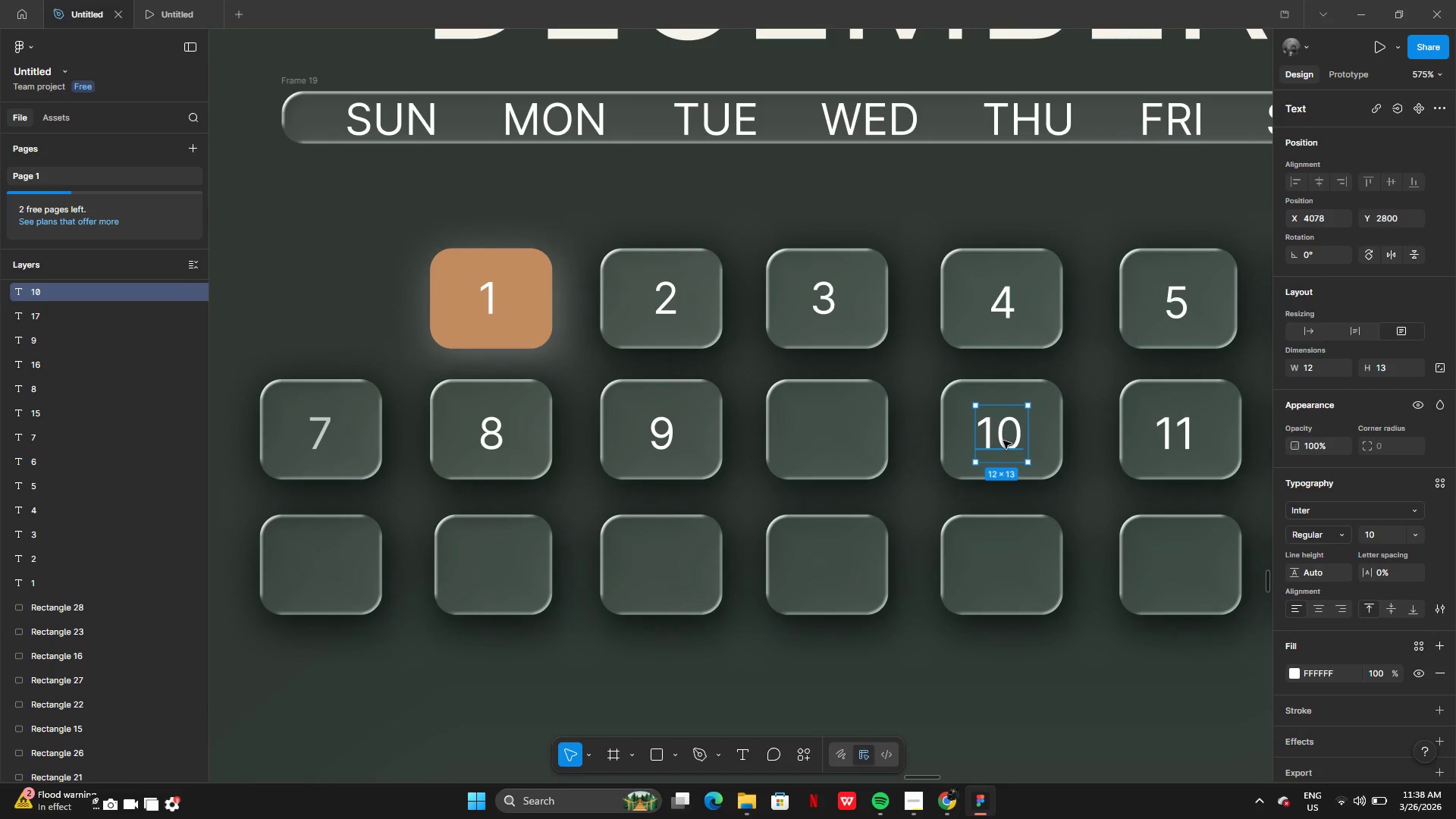 
left_click_drag(start_coordinate=[1003, 441], to_coordinate=[827, 441])
 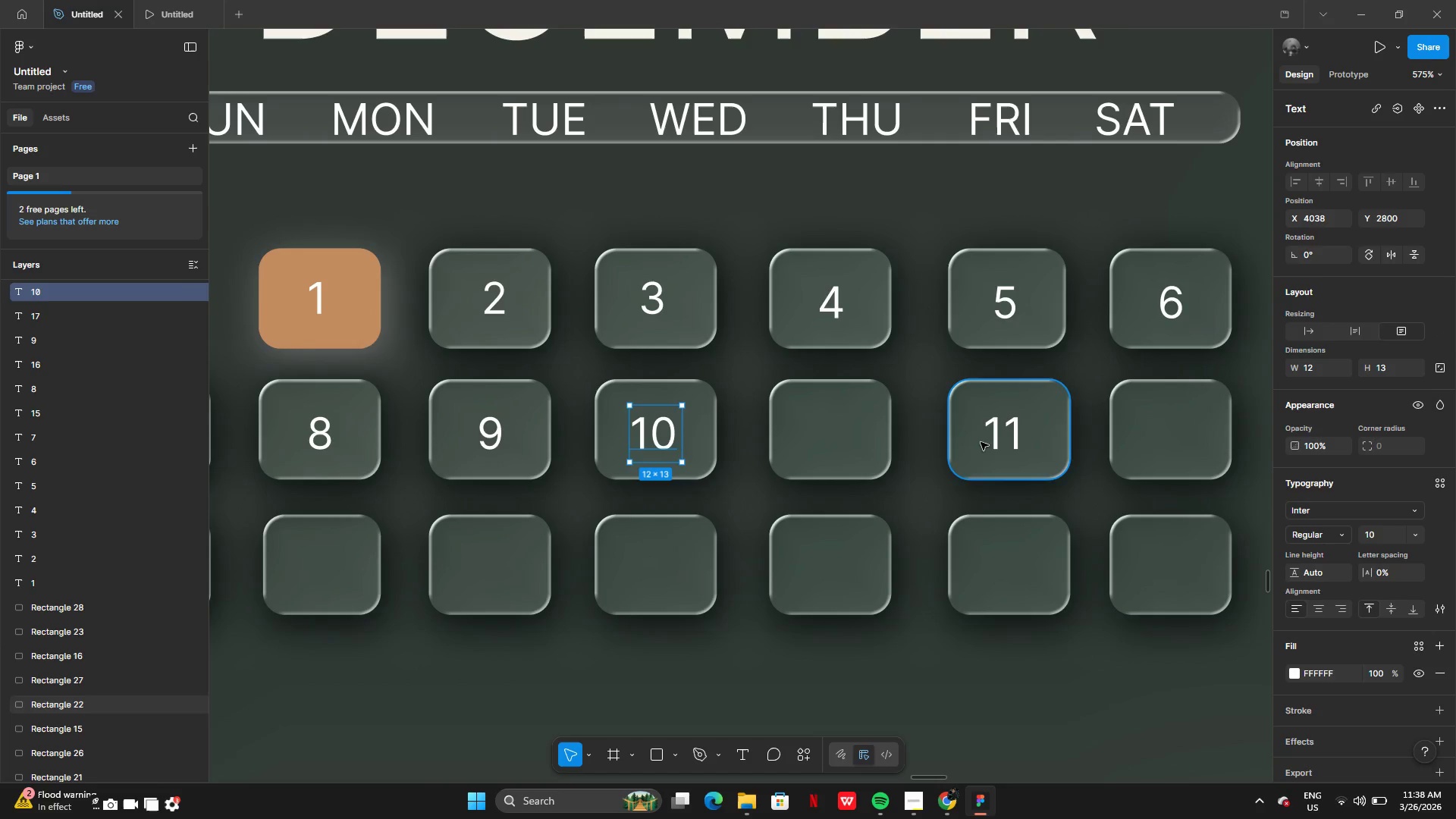 
left_click([1009, 432])
 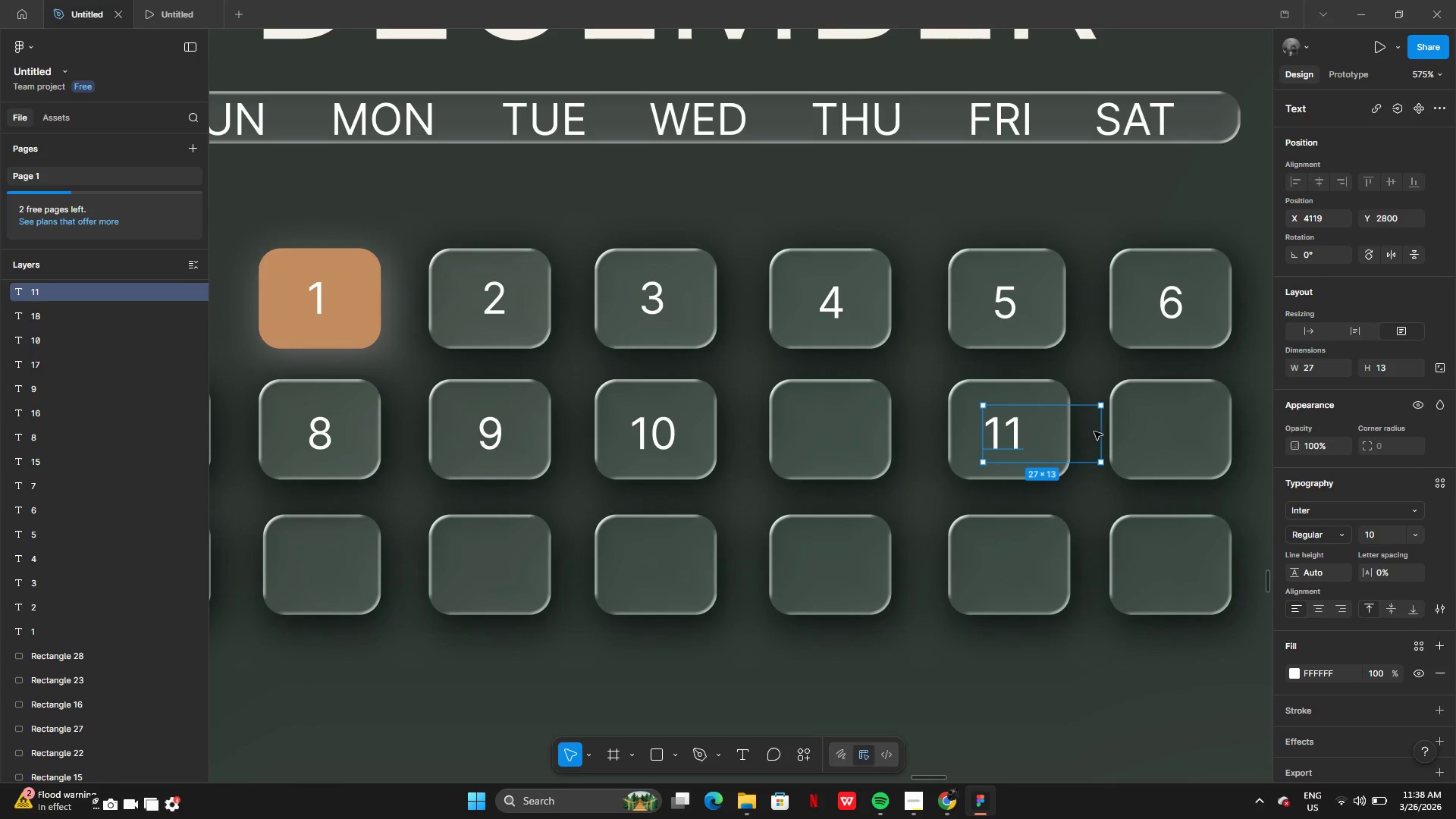 
left_click_drag(start_coordinate=[1102, 433], to_coordinate=[1023, 433])
 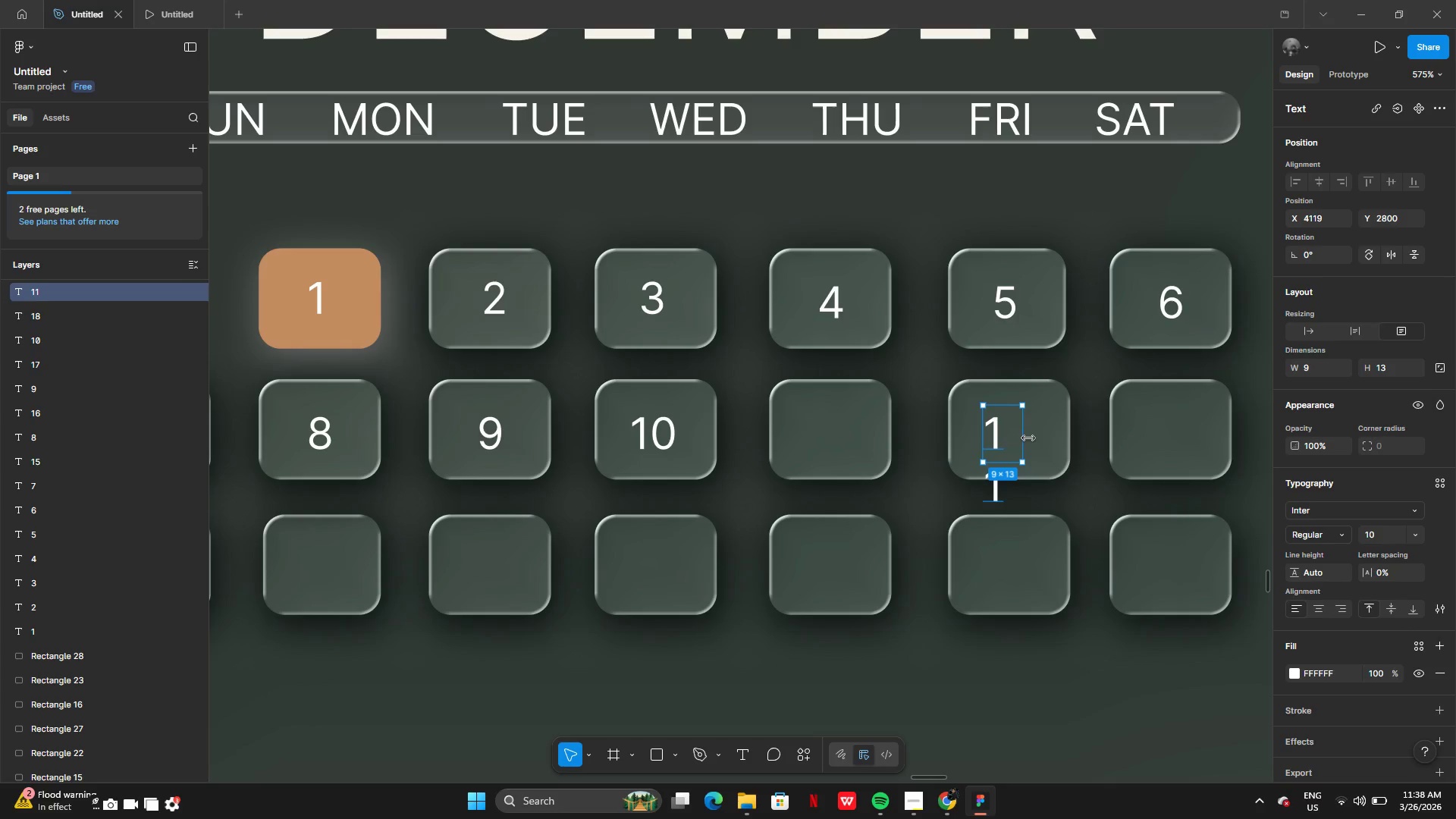 
left_click_drag(start_coordinate=[1027, 438], to_coordinate=[1041, 438])
 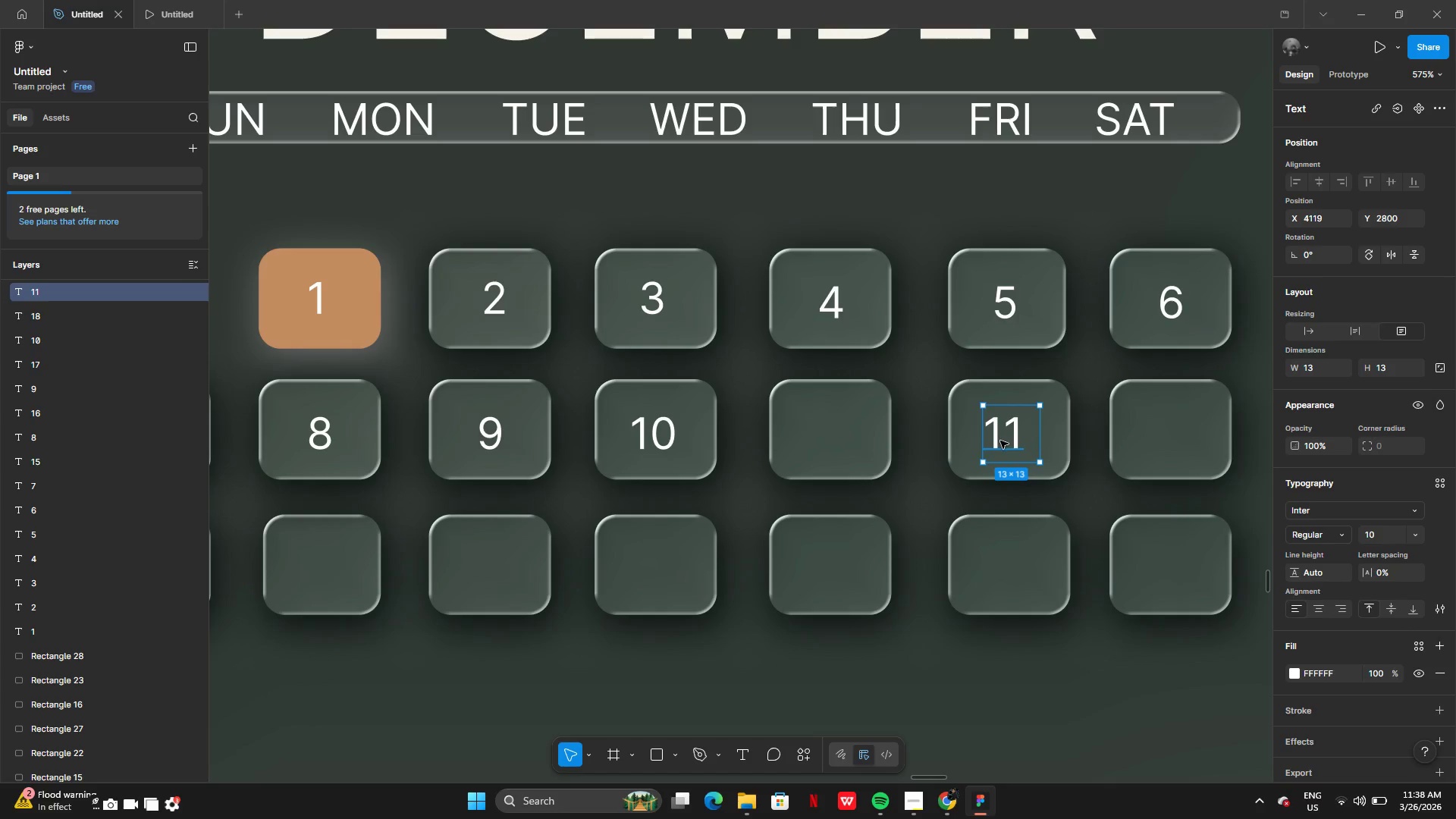 
left_click_drag(start_coordinate=[1000, 441], to_coordinate=[827, 442])
 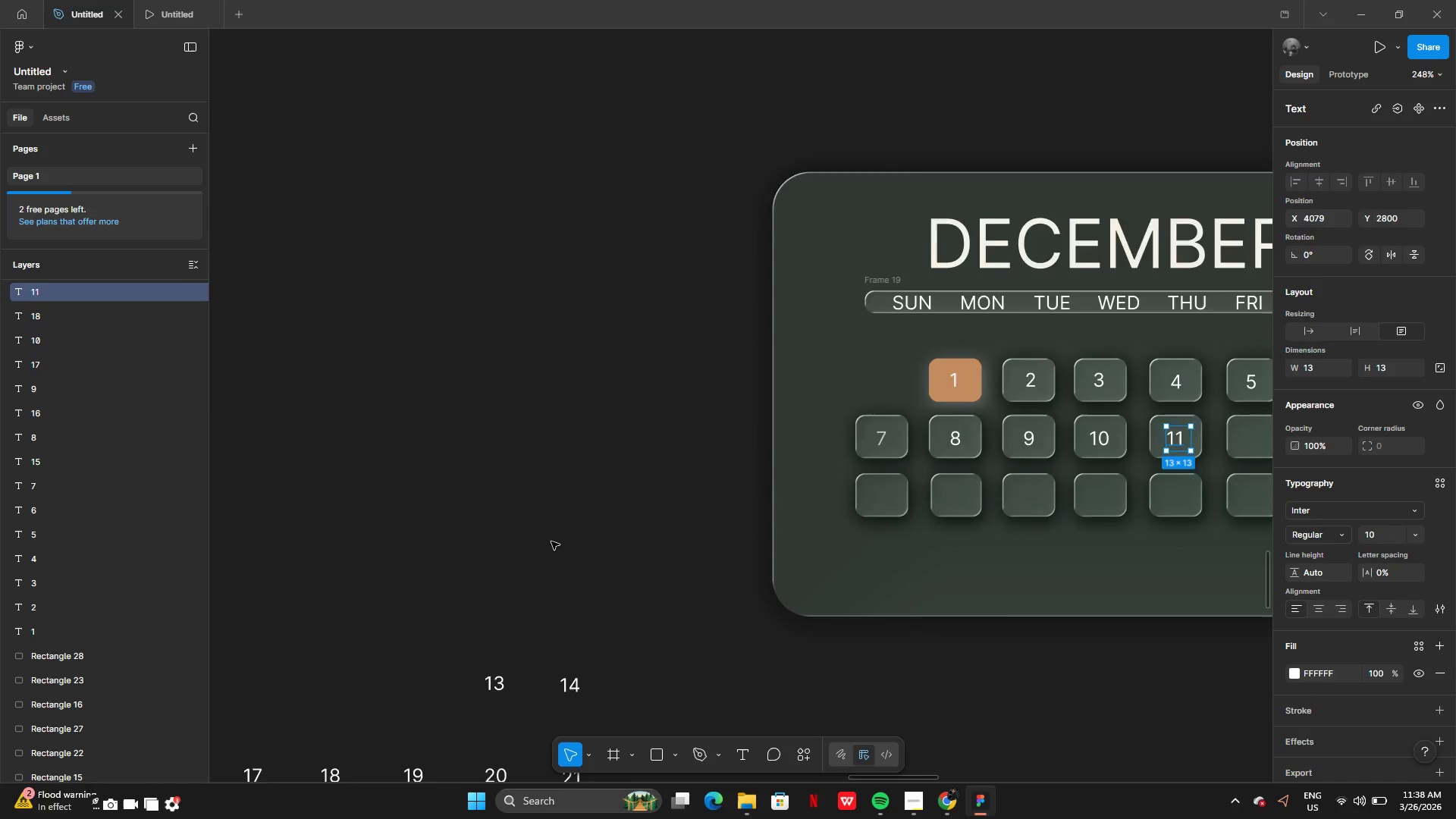 
left_click_drag(start_coordinate=[480, 620], to_coordinate=[593, 665])
 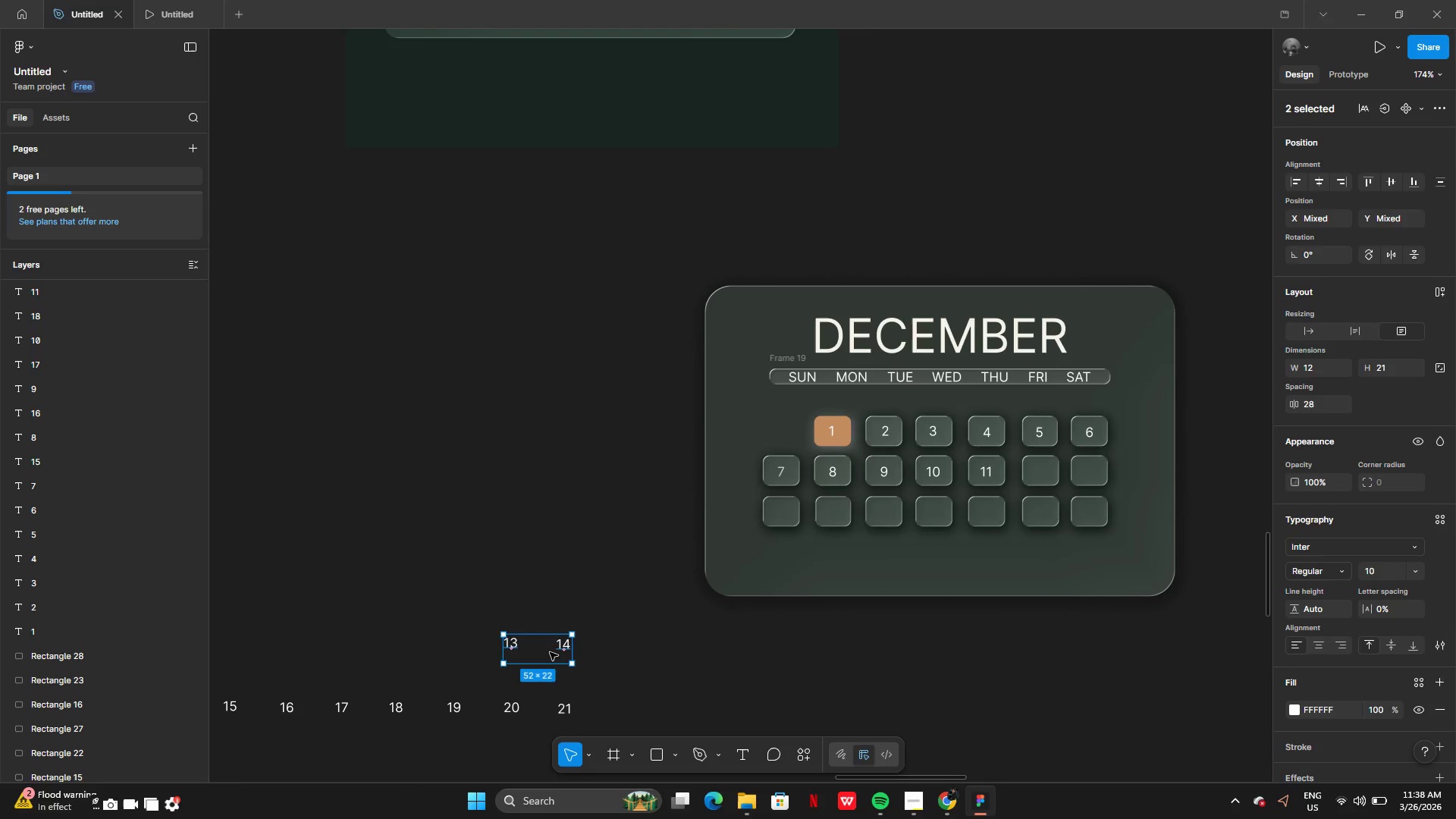 
left_click_drag(start_coordinate=[550, 652], to_coordinate=[1081, 479])
 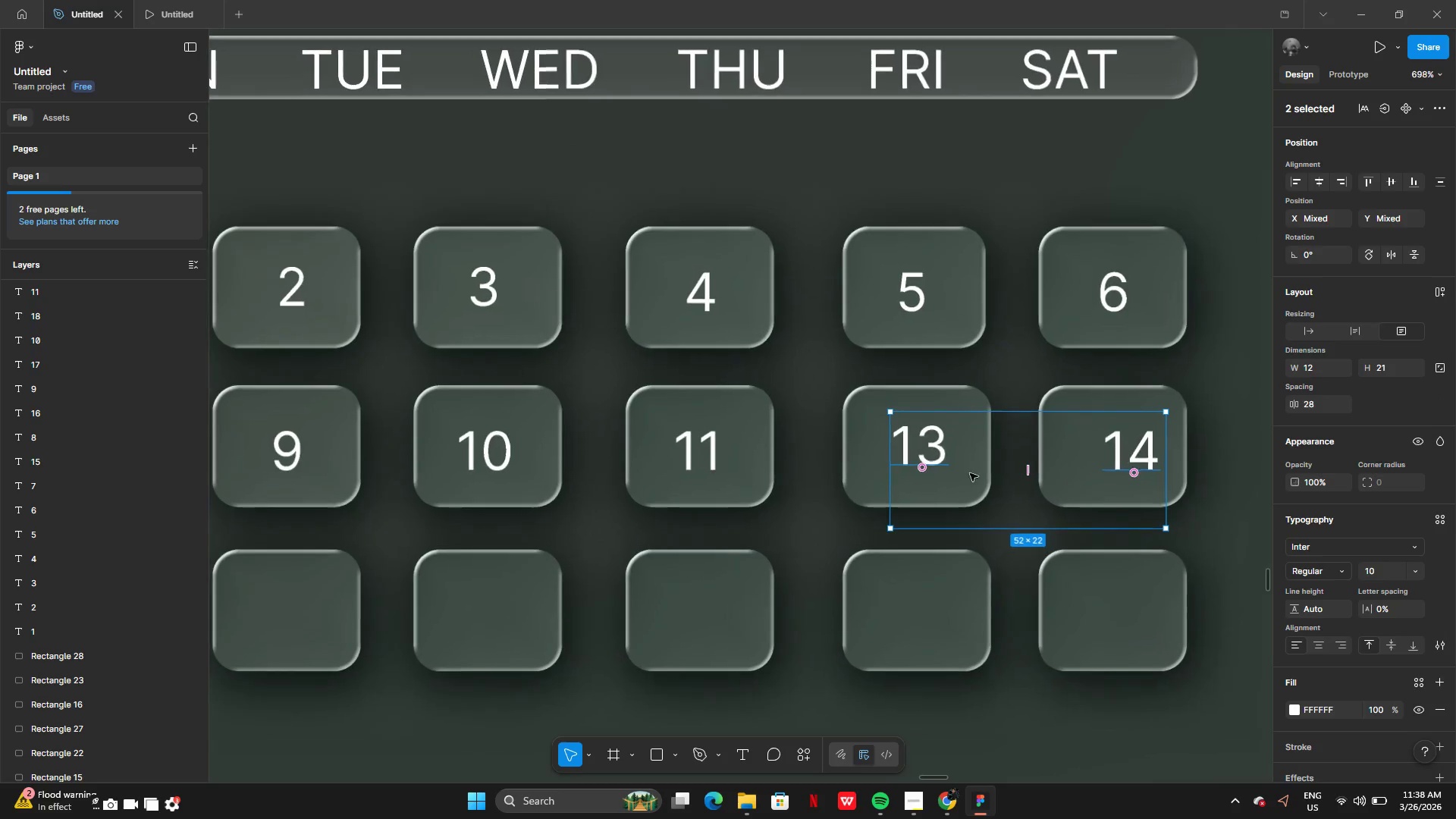 
left_click([952, 477])
 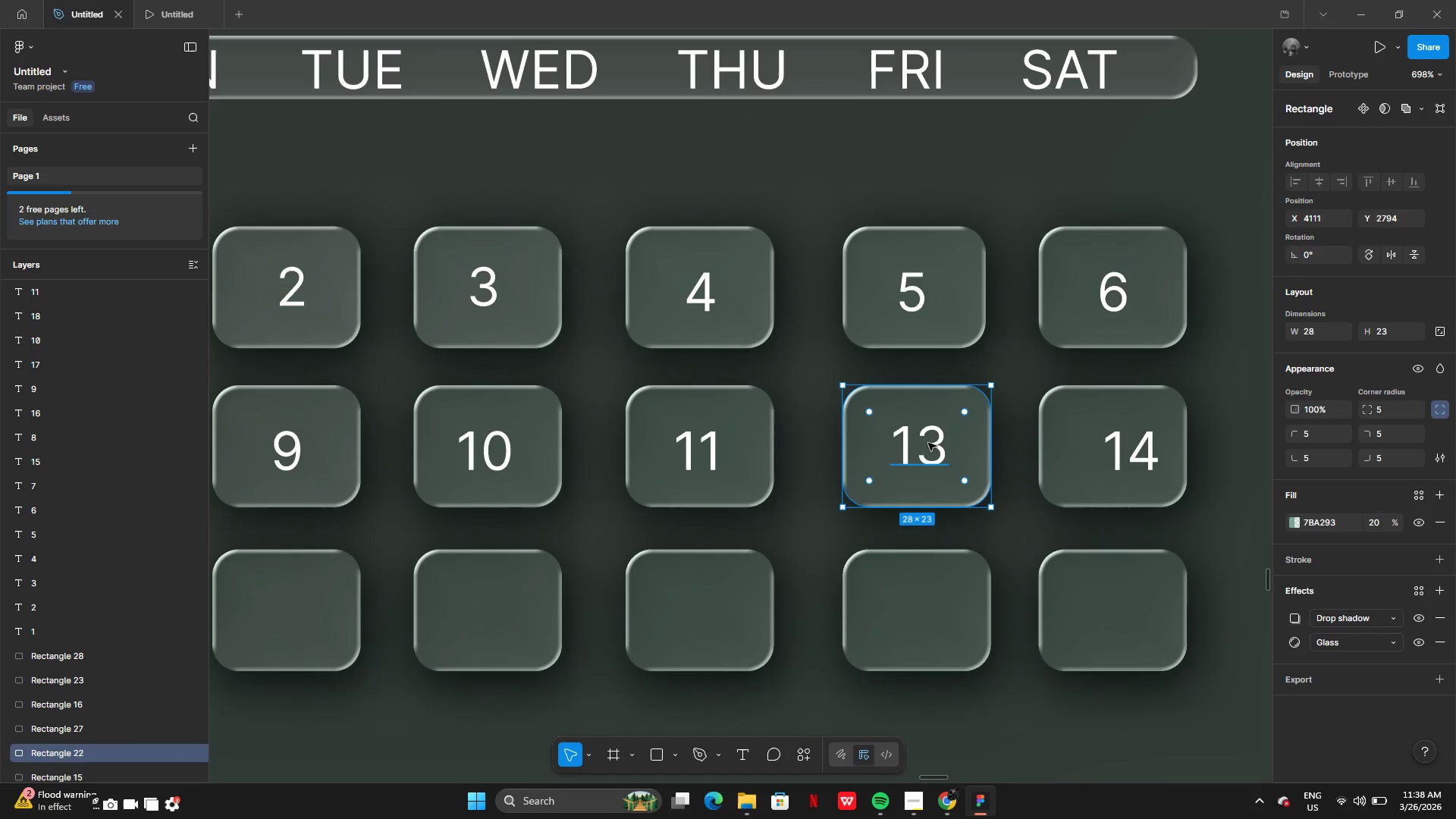 
left_click([928, 443])
 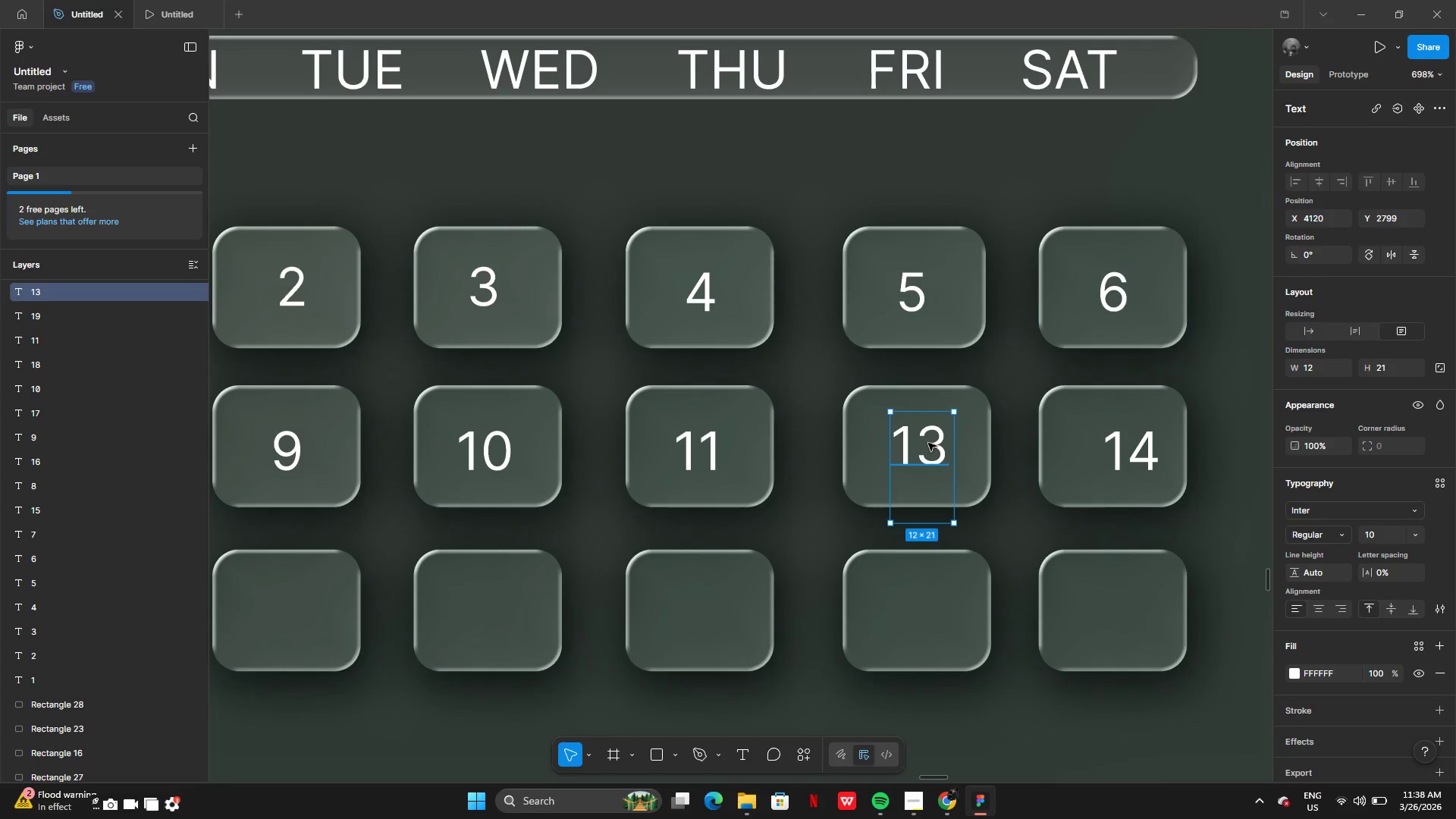 
left_click_drag(start_coordinate=[928, 443], to_coordinate=[924, 448])
 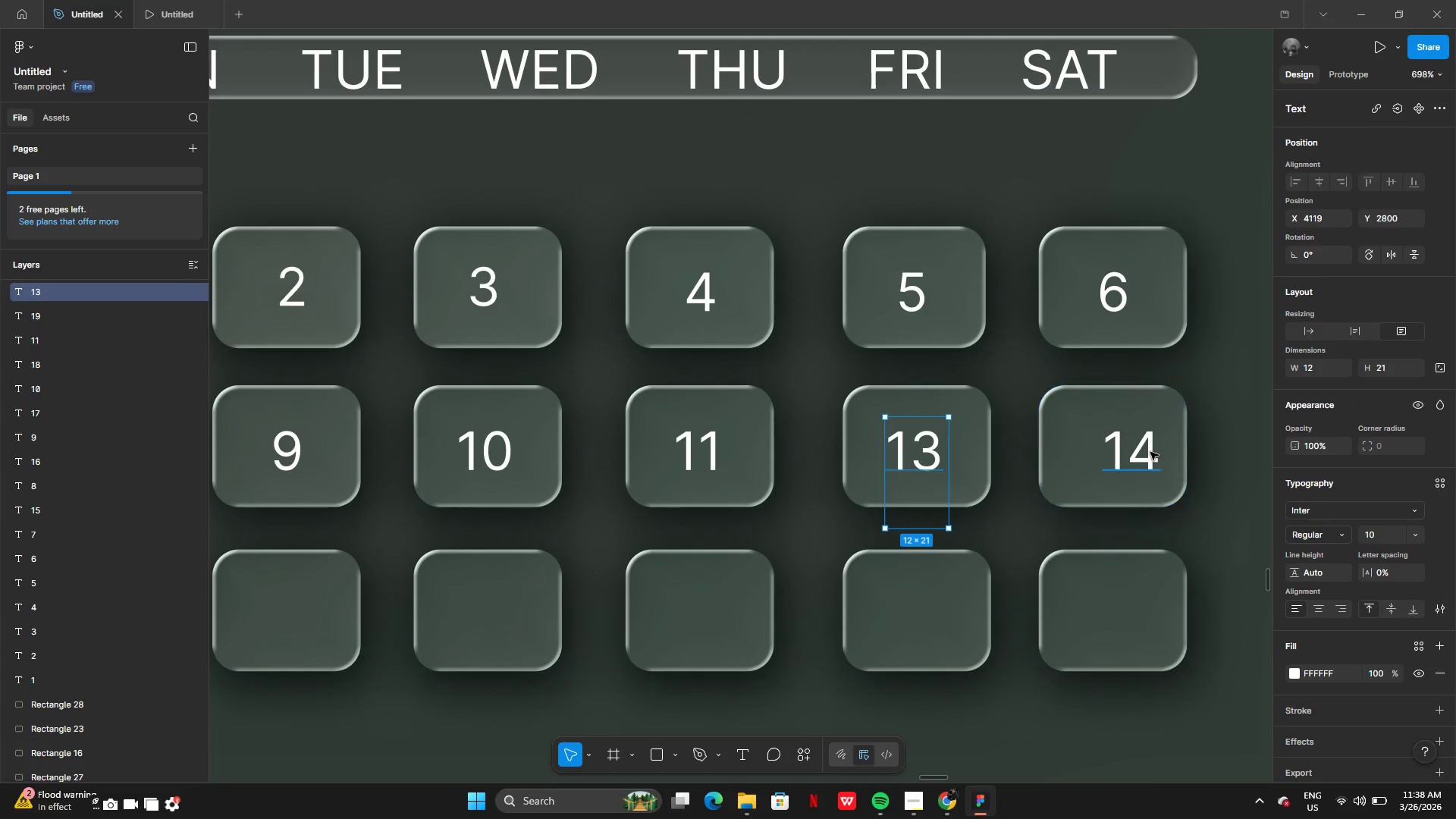 
left_click([1150, 452])
 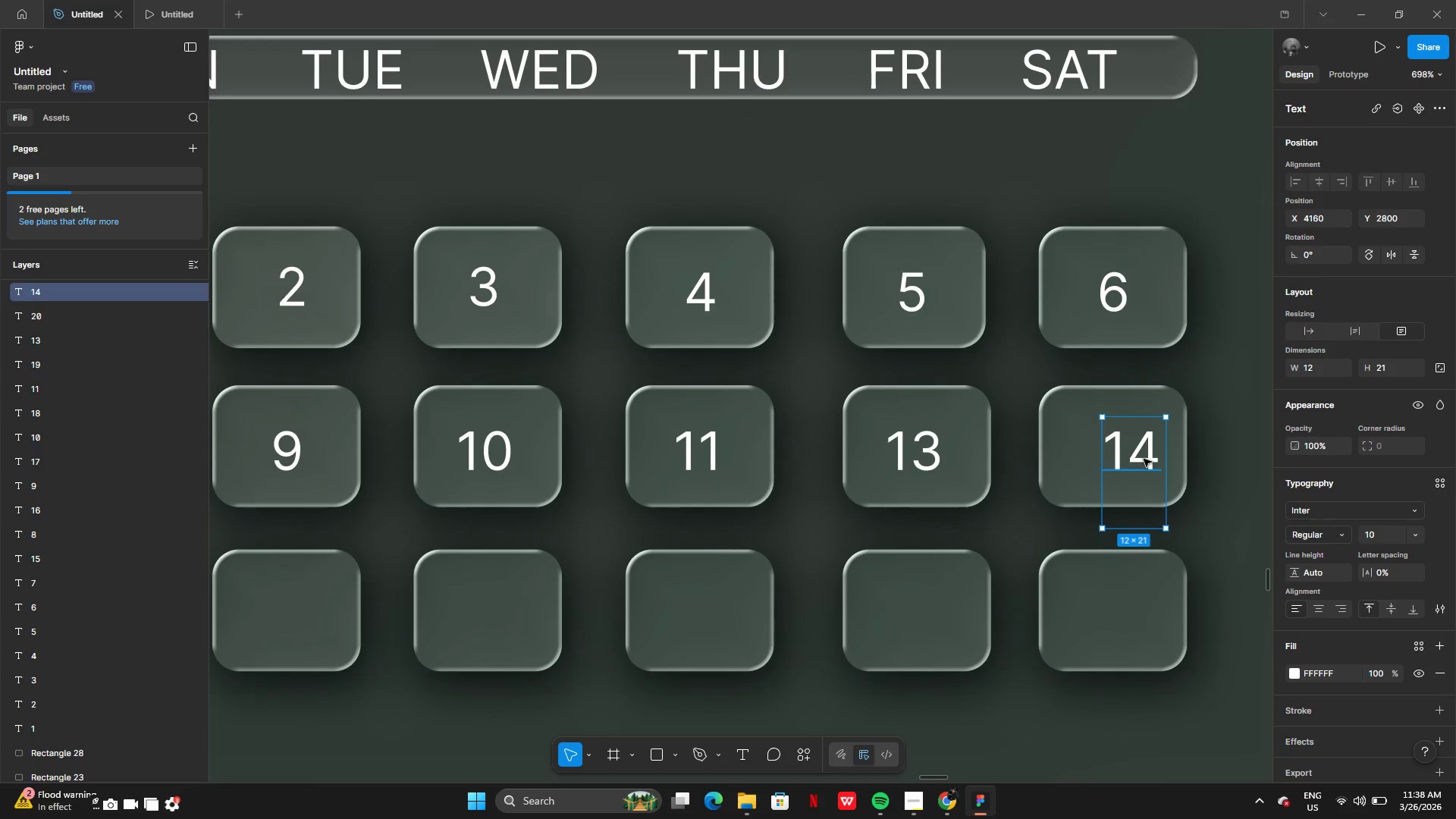 
left_click_drag(start_coordinate=[1144, 459], to_coordinate=[1124, 459])
 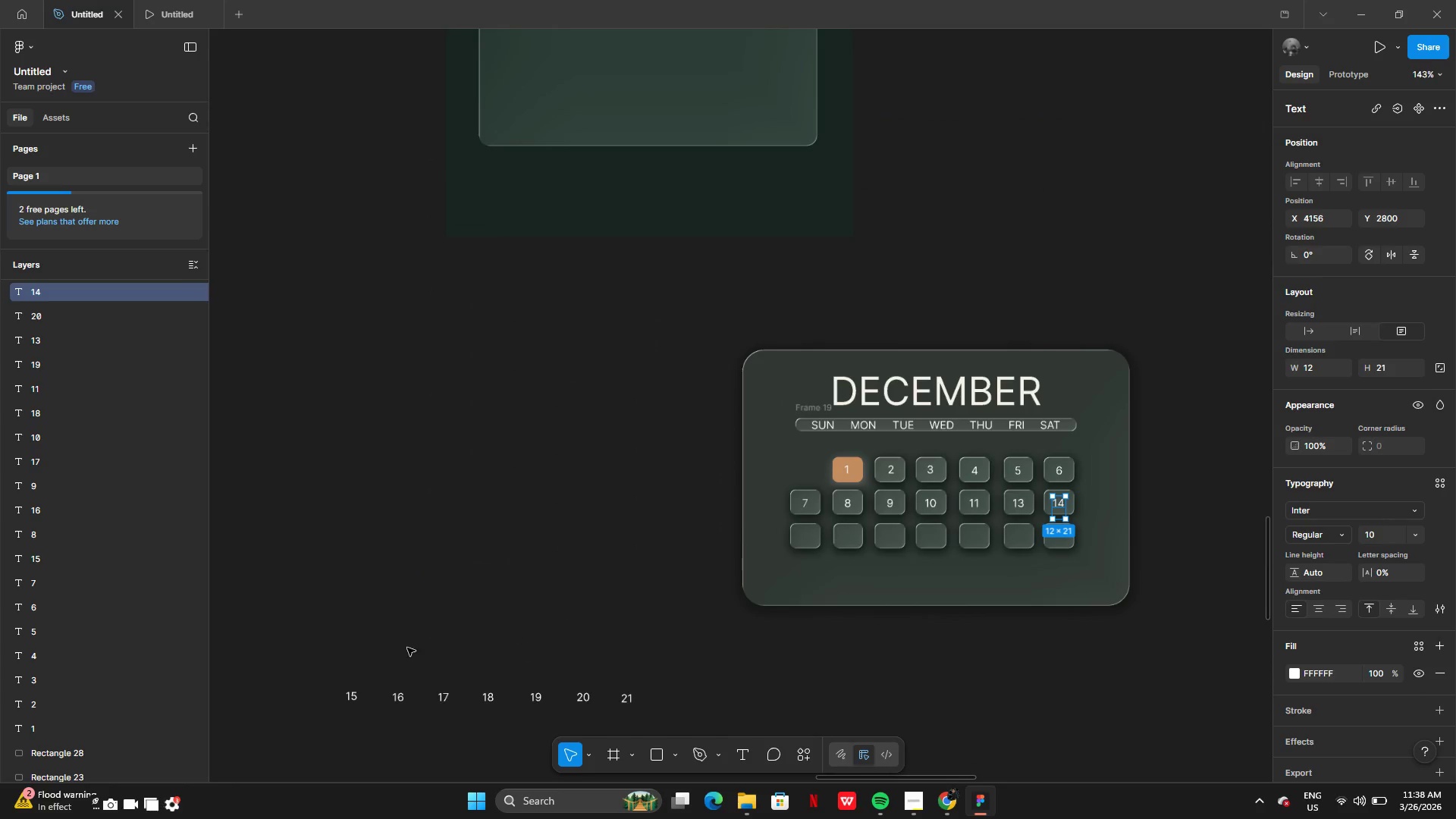 
left_click_drag(start_coordinate=[309, 682], to_coordinate=[655, 711])
 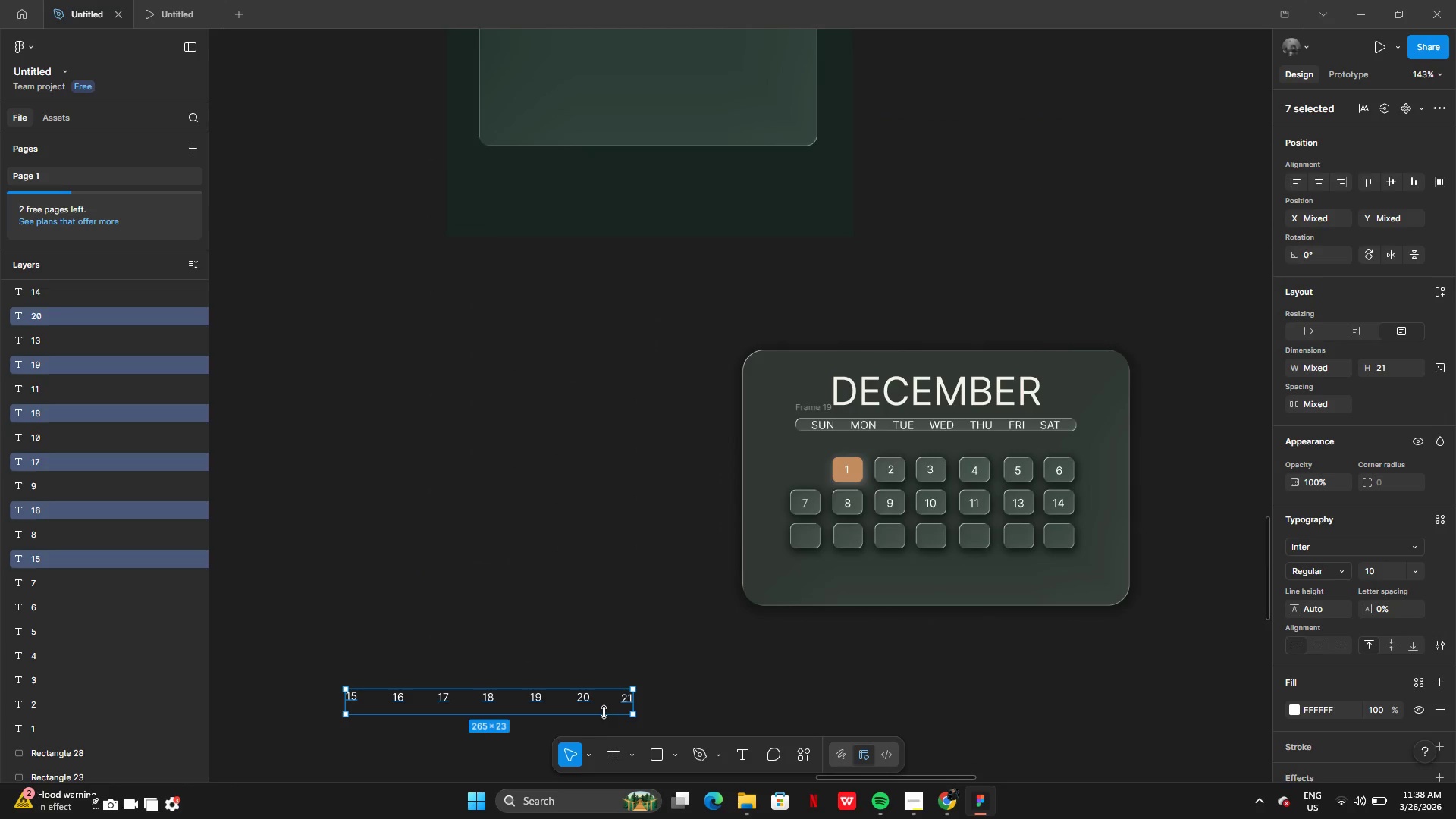 
left_click_drag(start_coordinate=[604, 712], to_coordinate=[648, 713])
 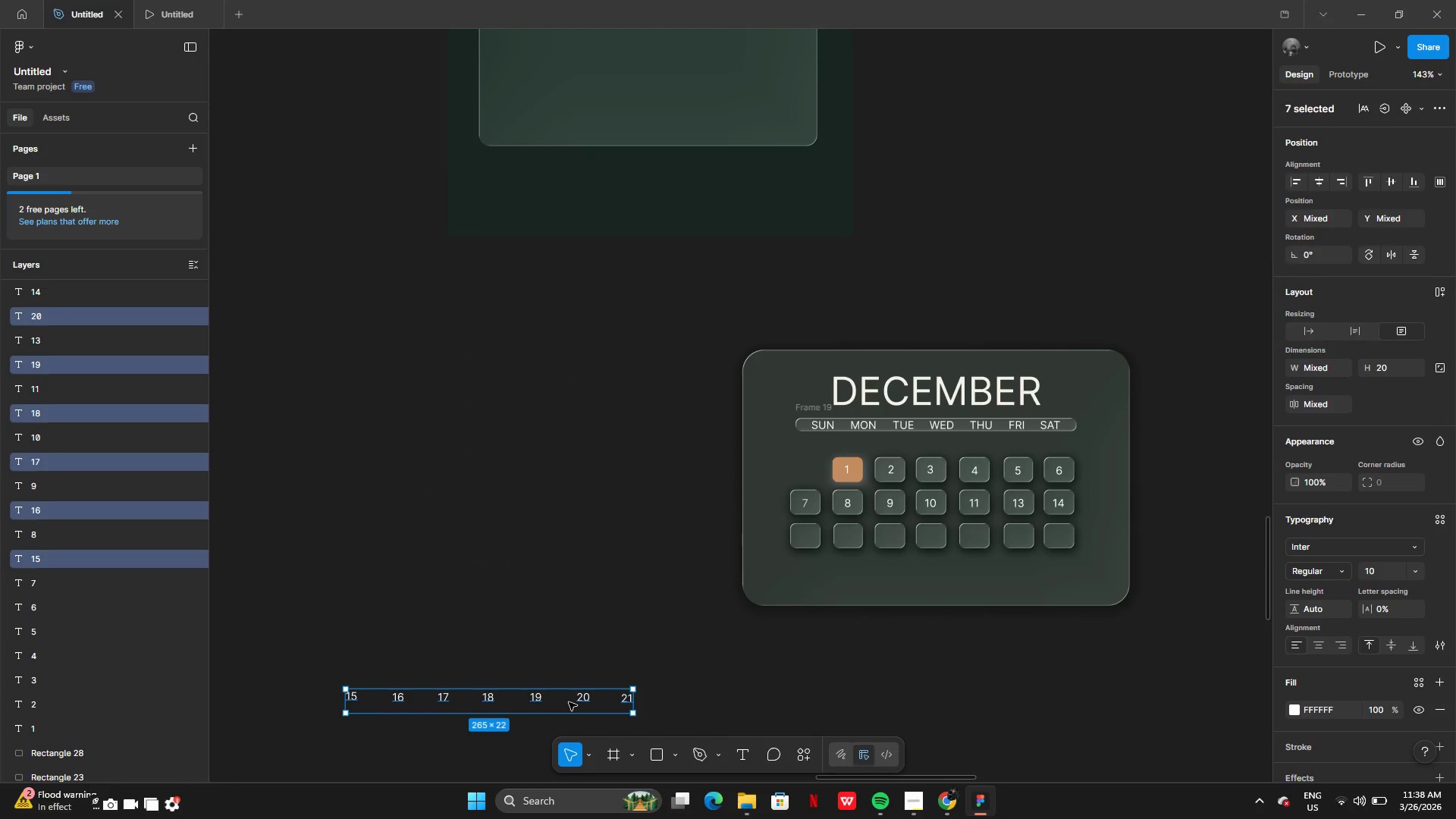 
left_click_drag(start_coordinate=[569, 702], to_coordinate=[1021, 544])
 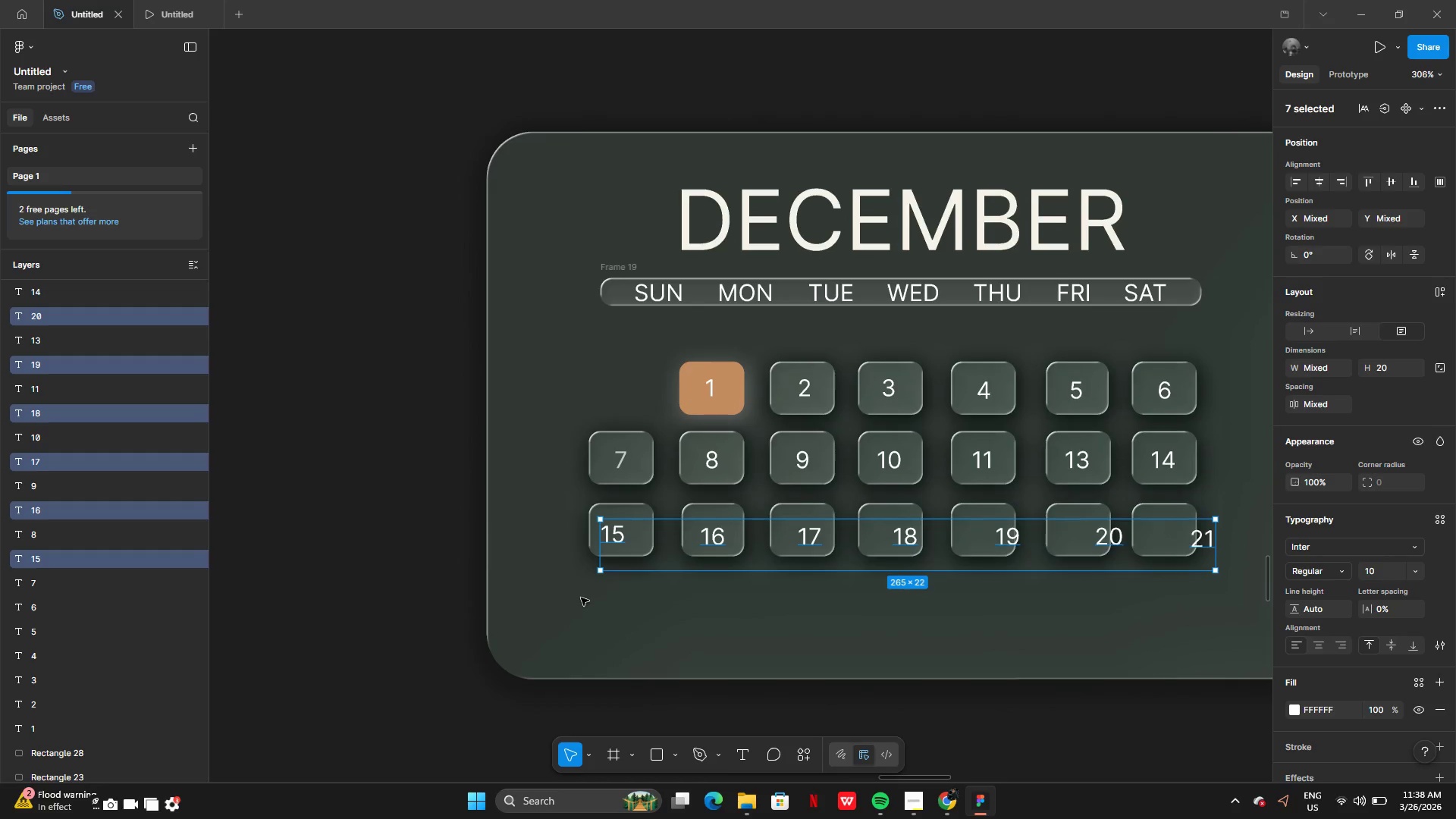 
left_click([607, 595])
 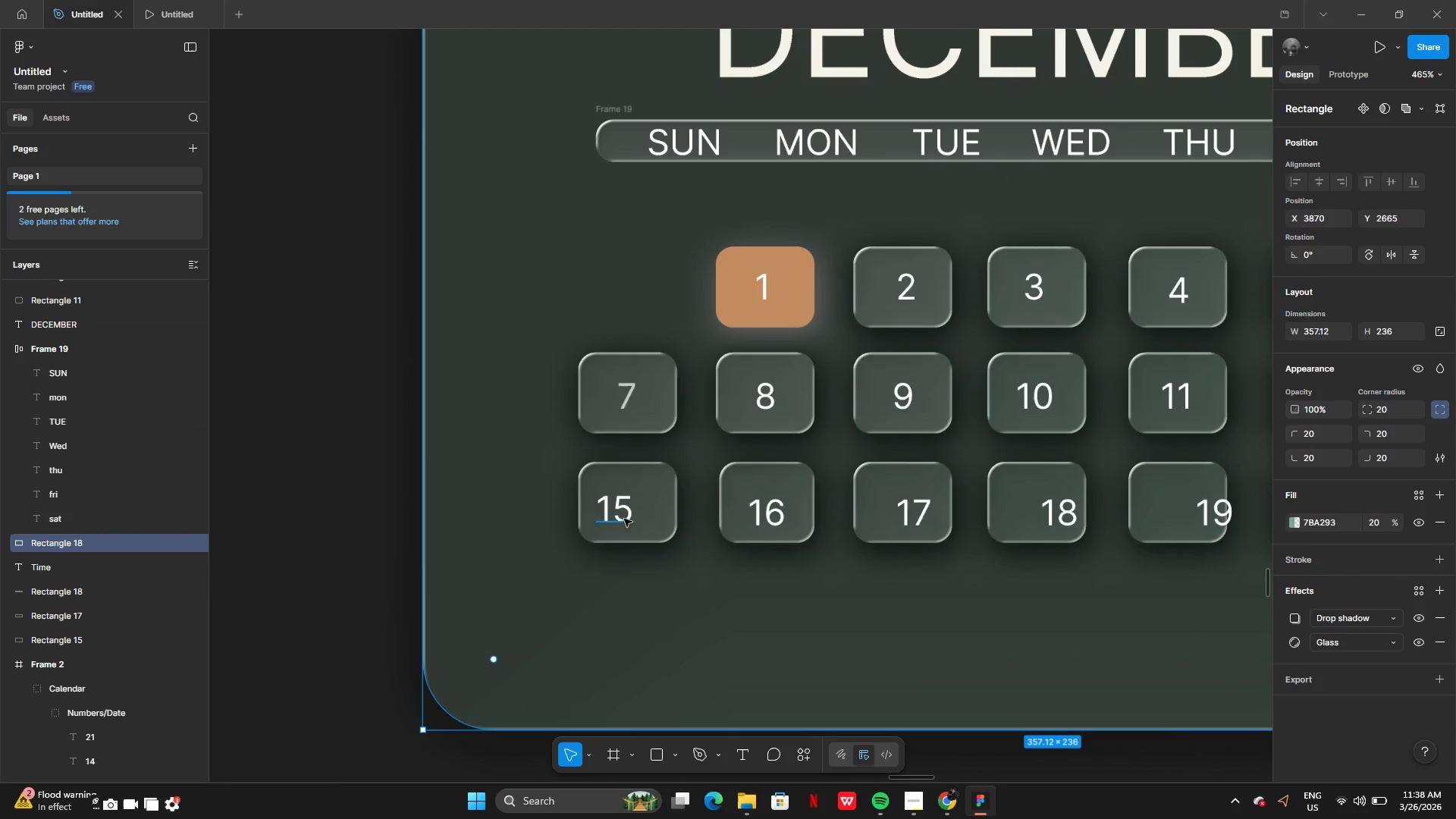 
left_click([616, 514])
 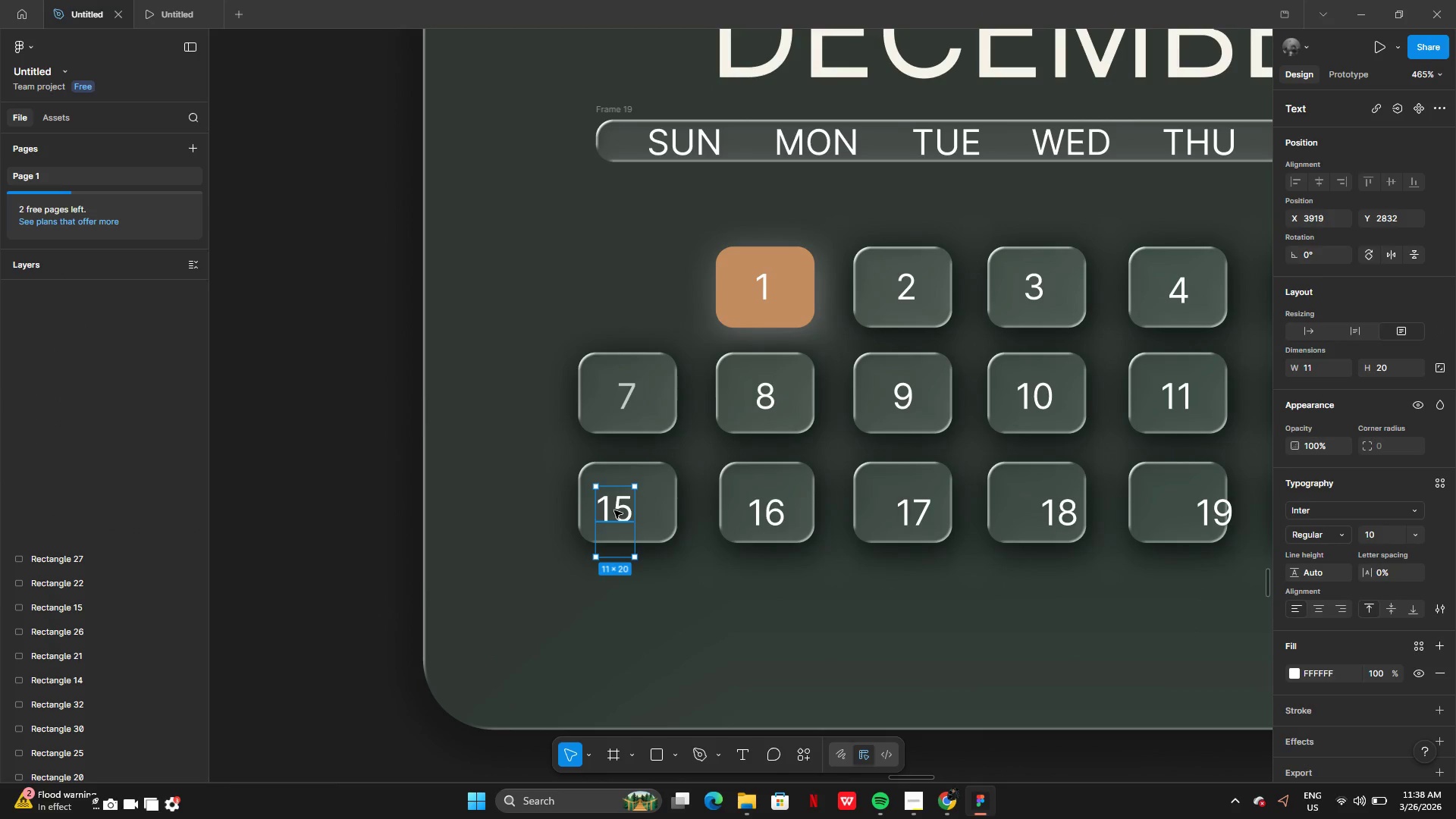 
left_click_drag(start_coordinate=[614, 510], to_coordinate=[626, 505])
 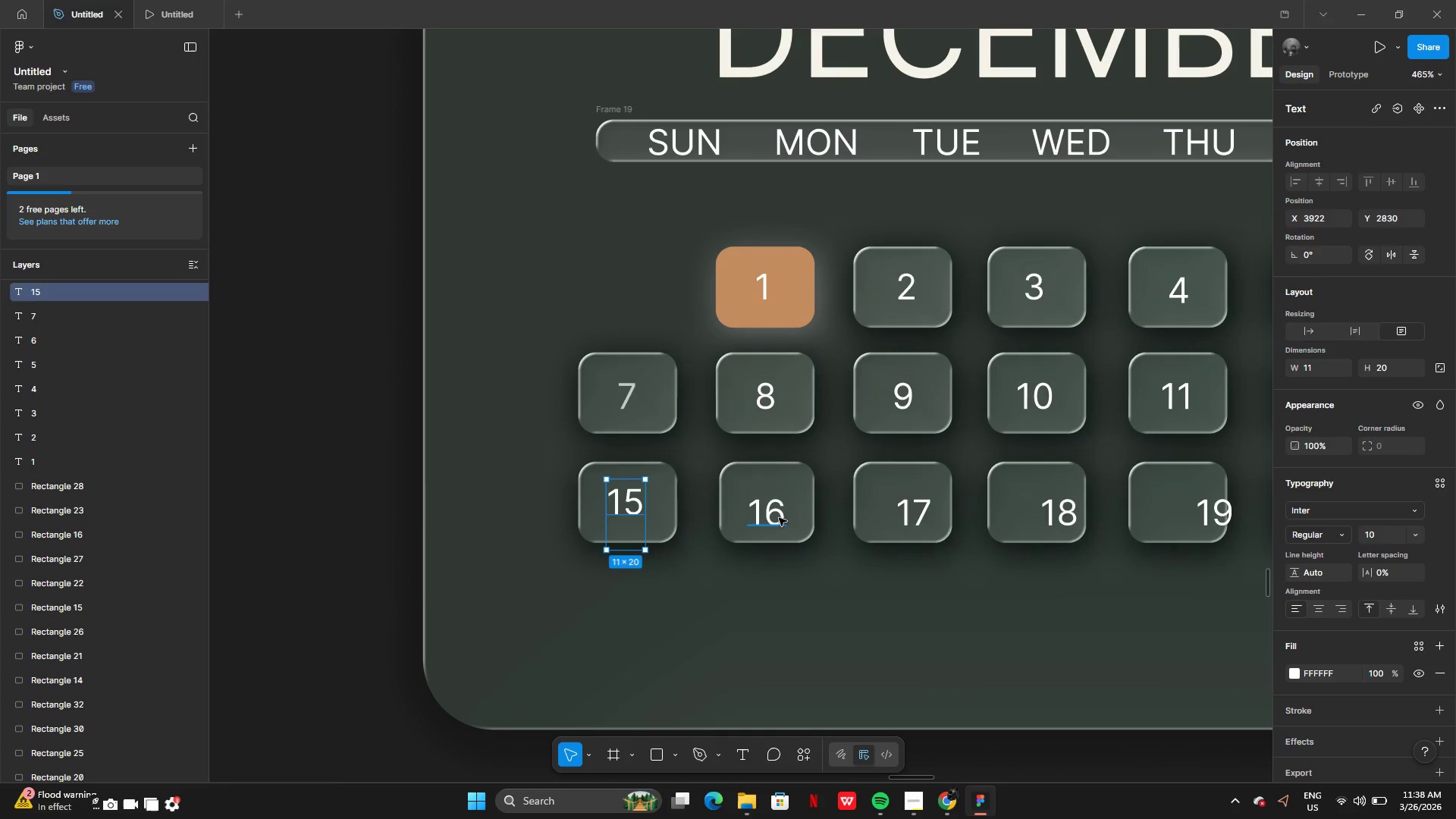 
left_click([779, 519])
 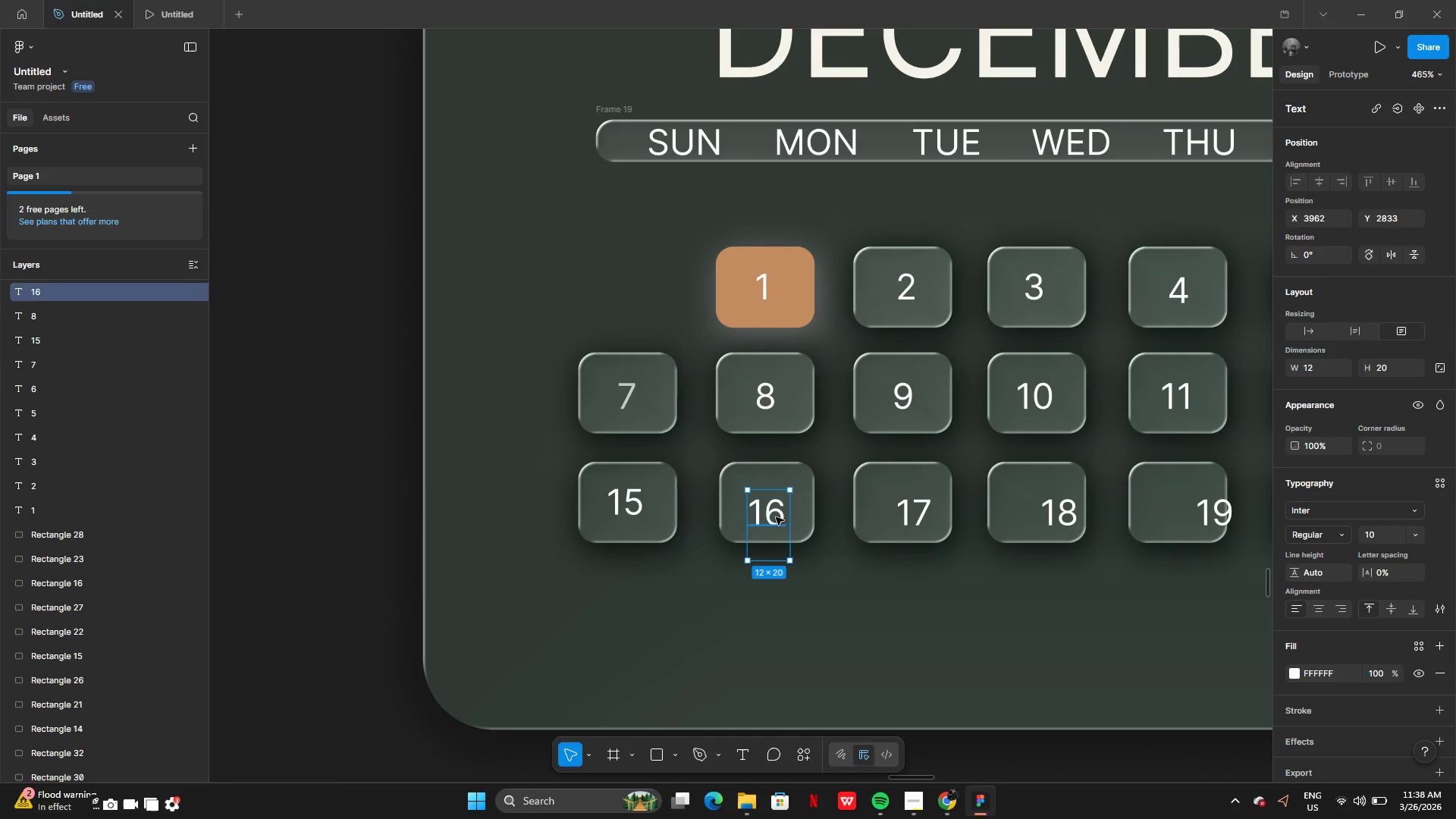 
left_click_drag(start_coordinate=[776, 517], to_coordinate=[776, 509])
 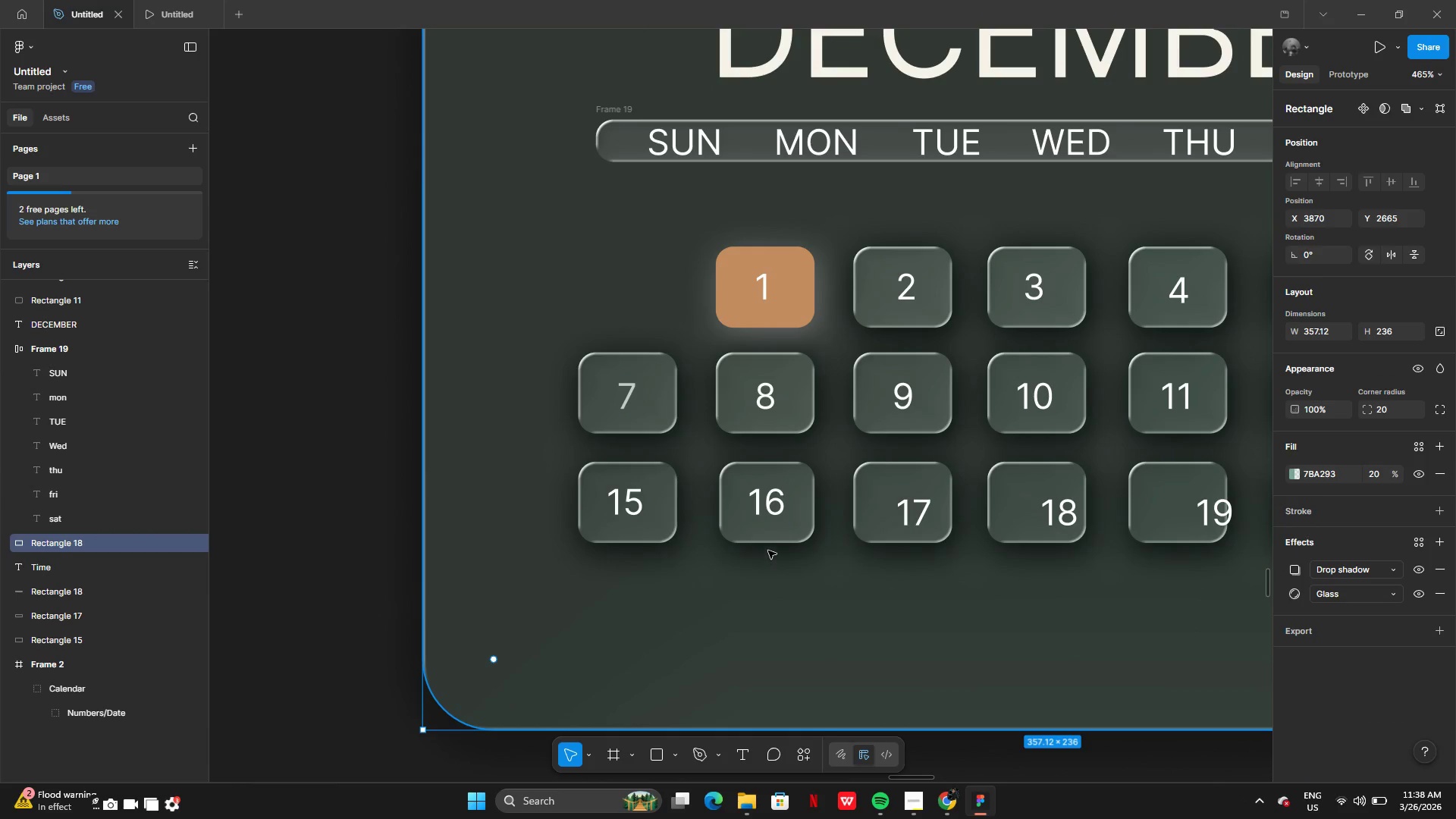 
left_click([772, 507])
 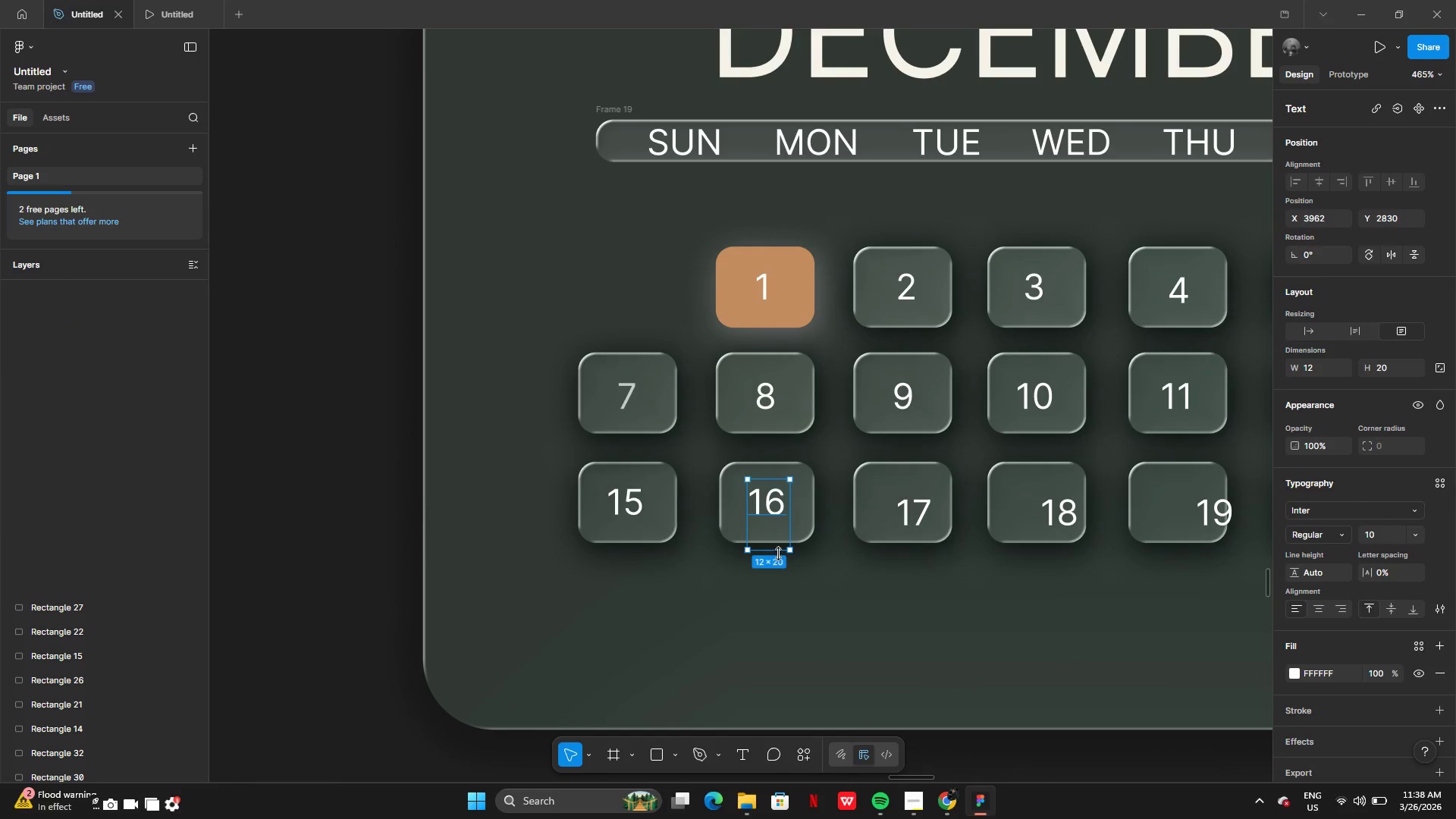 
left_click_drag(start_coordinate=[778, 554], to_coordinate=[774, 522])
 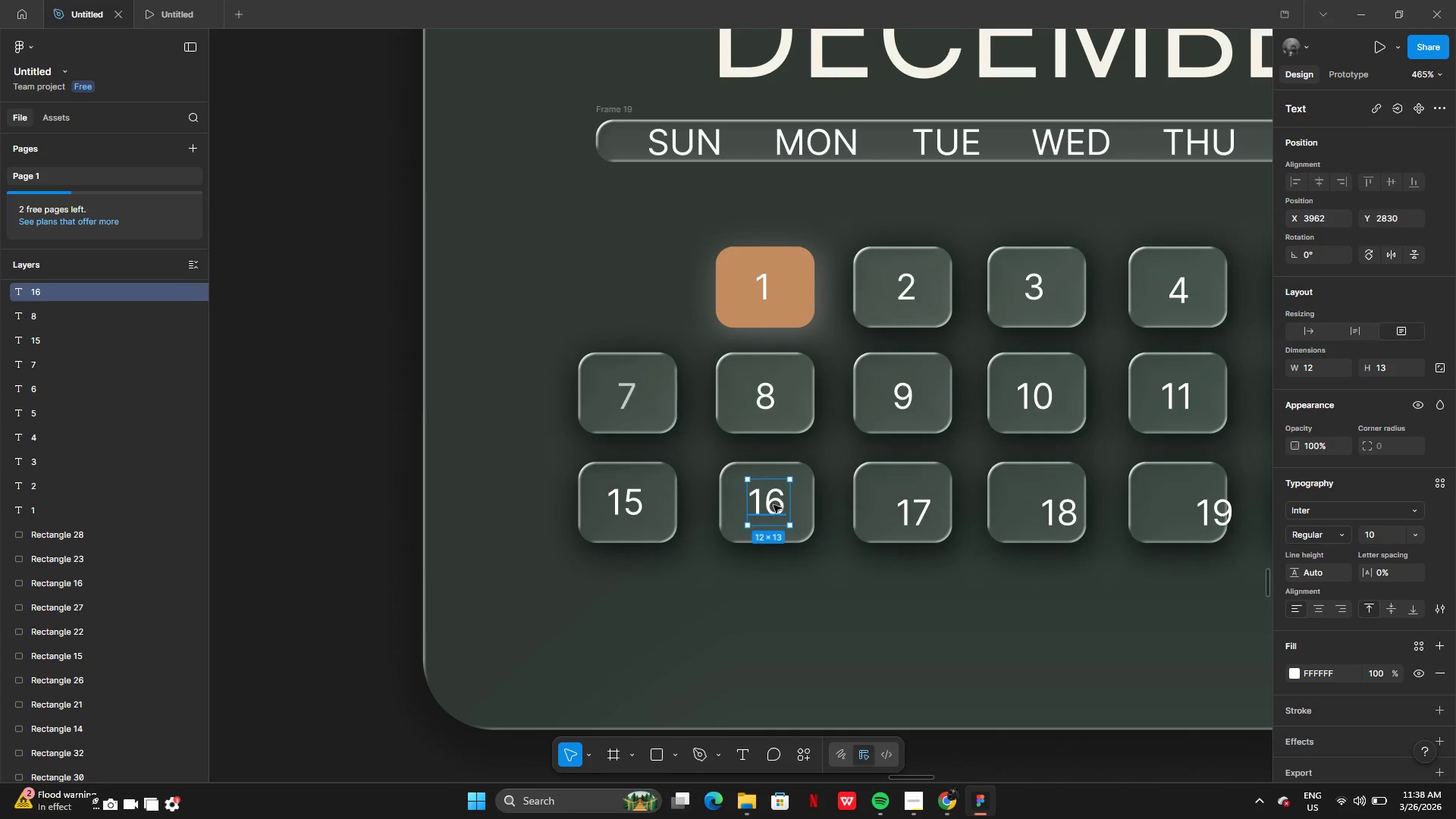 
left_click_drag(start_coordinate=[774, 505], to_coordinate=[770, 510])
 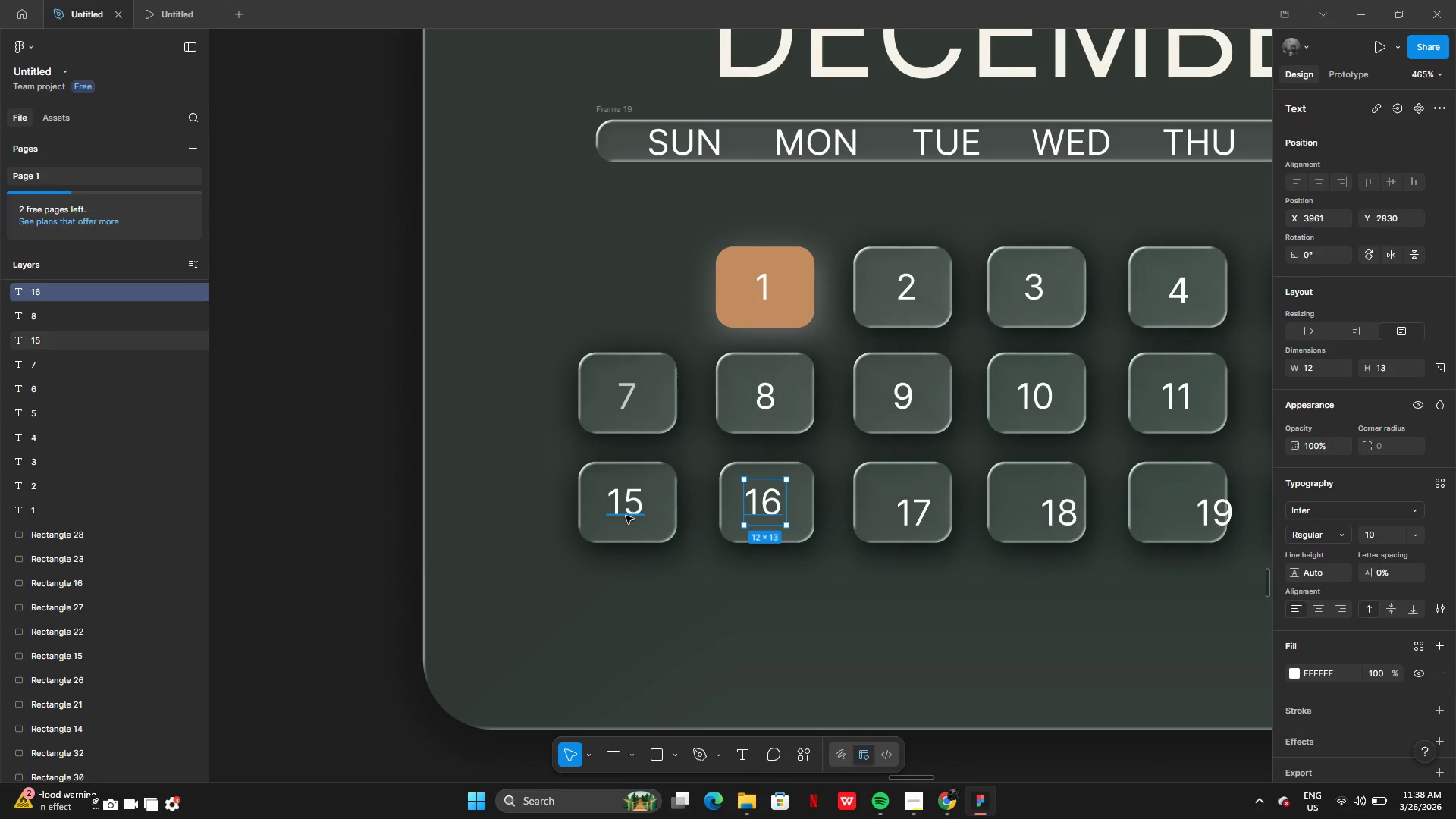 
left_click([626, 516])
 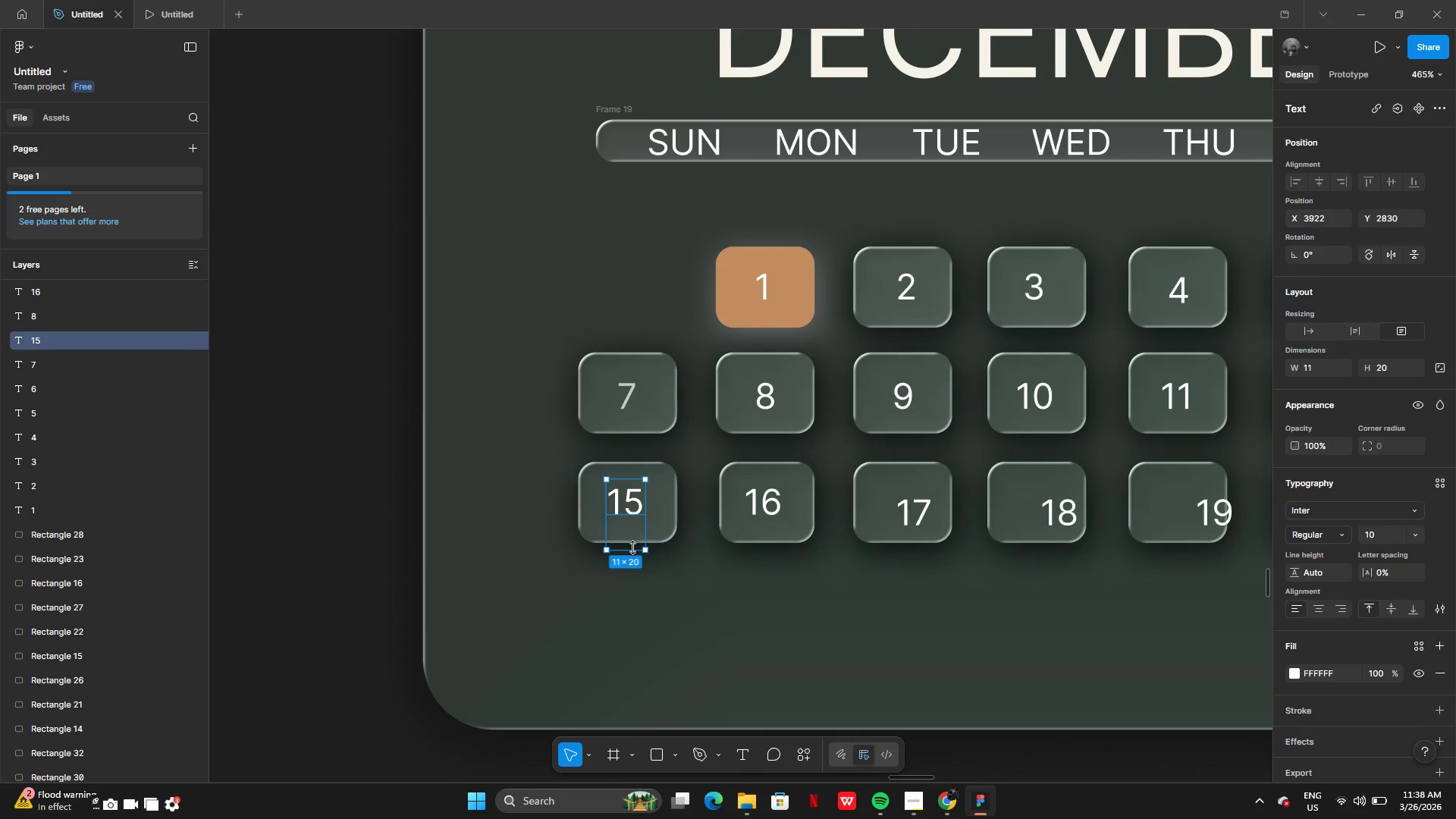 
left_click_drag(start_coordinate=[631, 551], to_coordinate=[629, 524])
 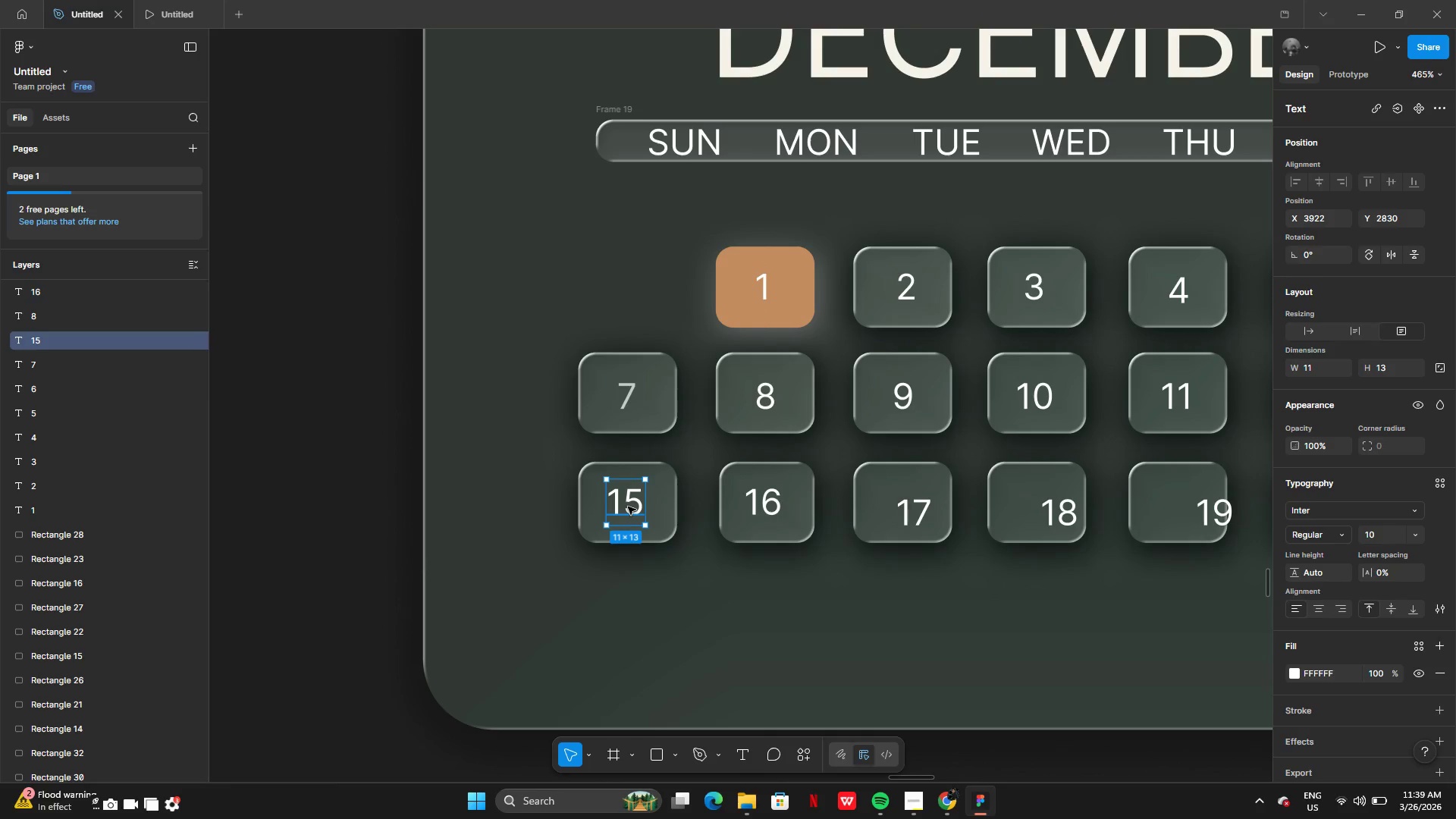 
left_click_drag(start_coordinate=[628, 507], to_coordinate=[621, 511])
 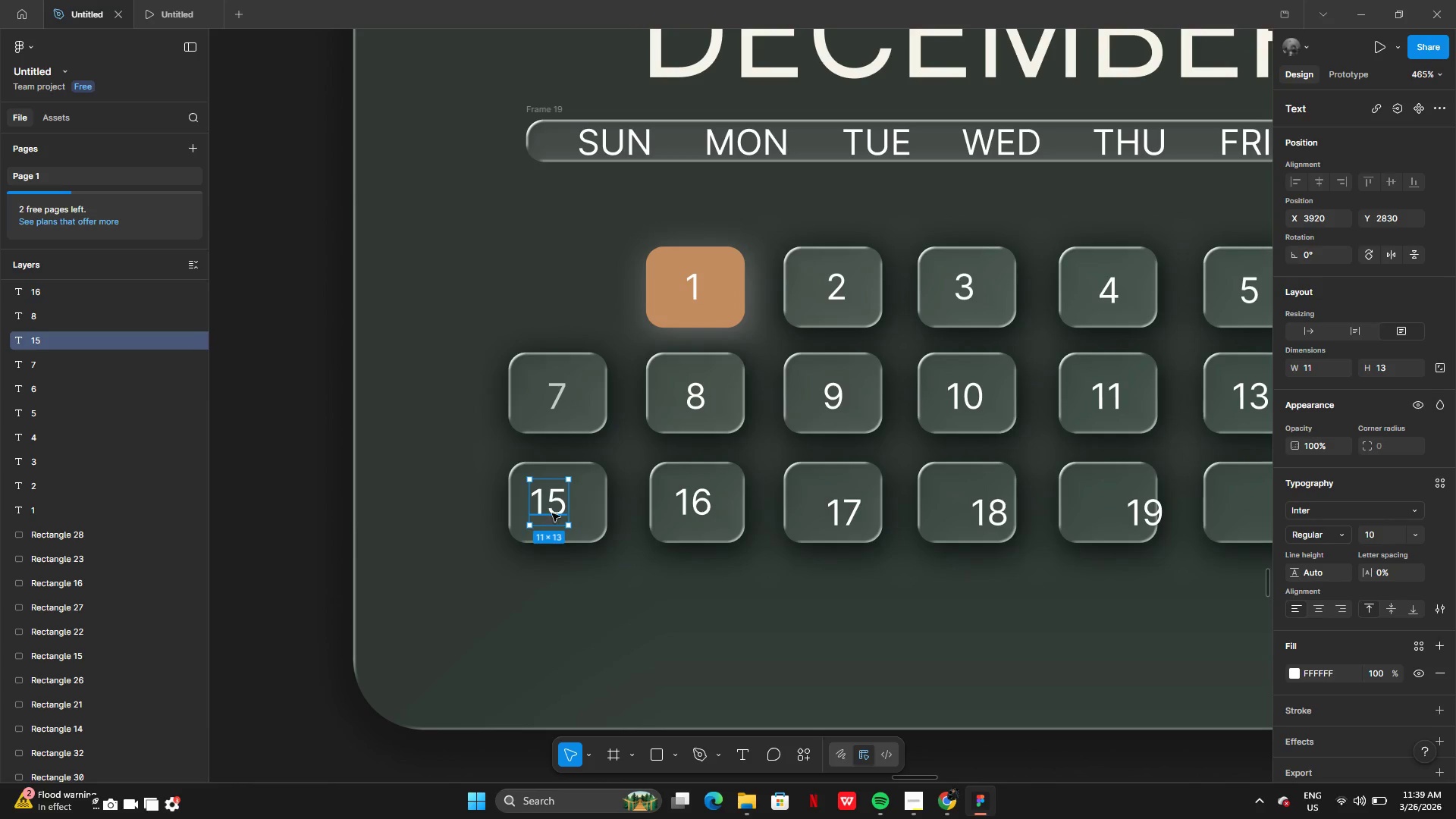 
left_click_drag(start_coordinate=[551, 505], to_coordinate=[554, 504])
 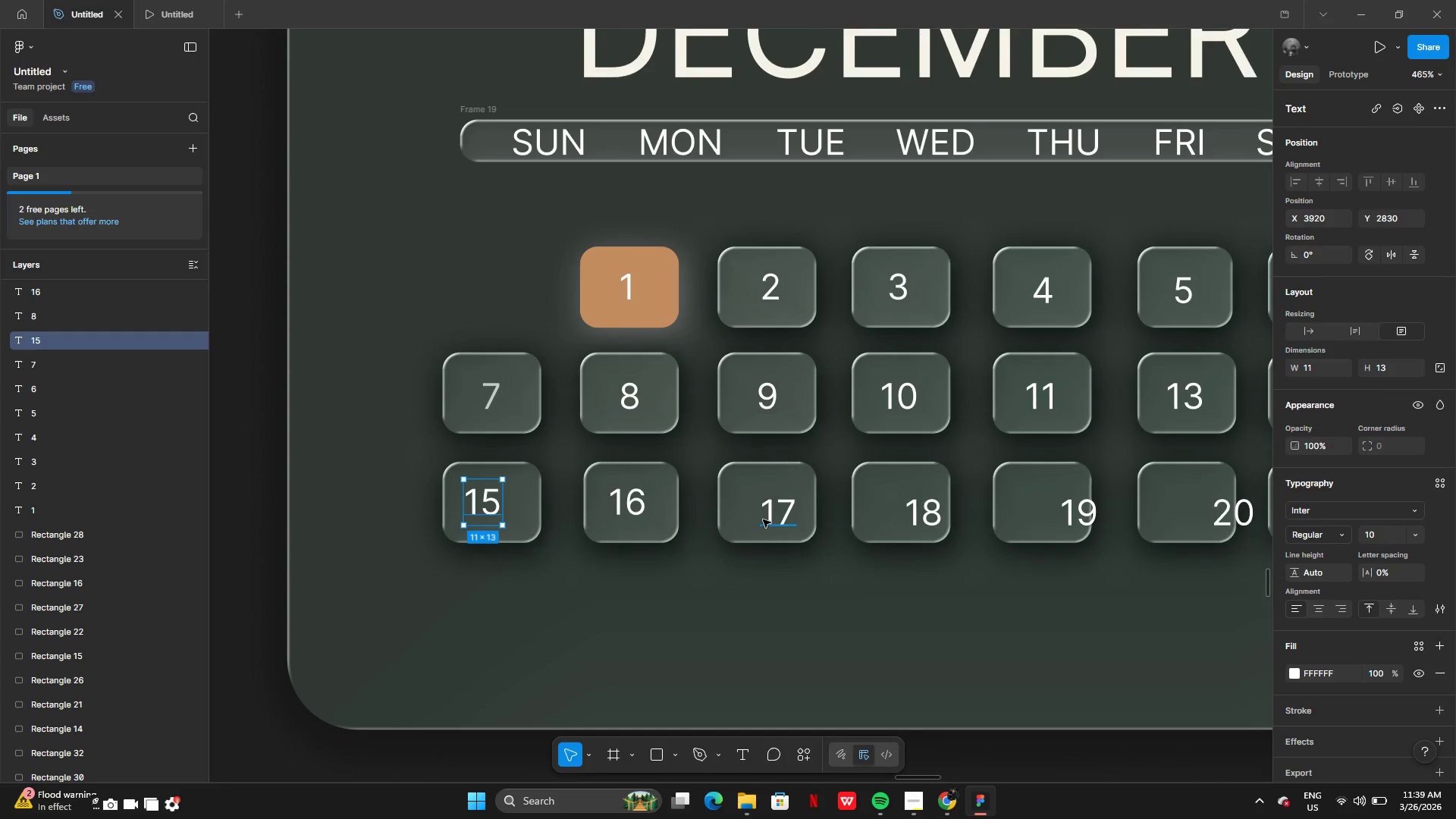 
left_click([764, 518])
 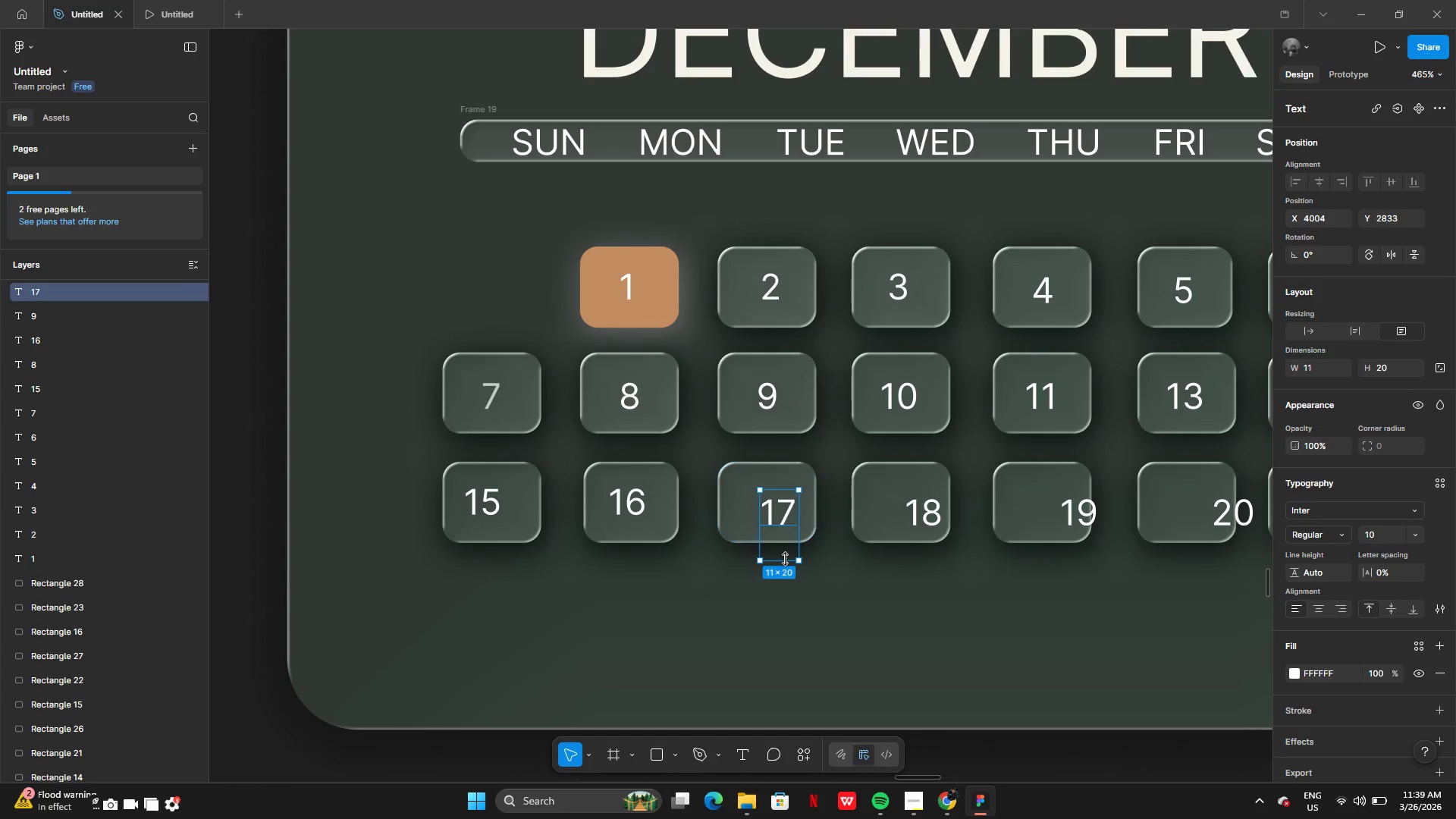 
left_click_drag(start_coordinate=[785, 560], to_coordinate=[780, 527])
 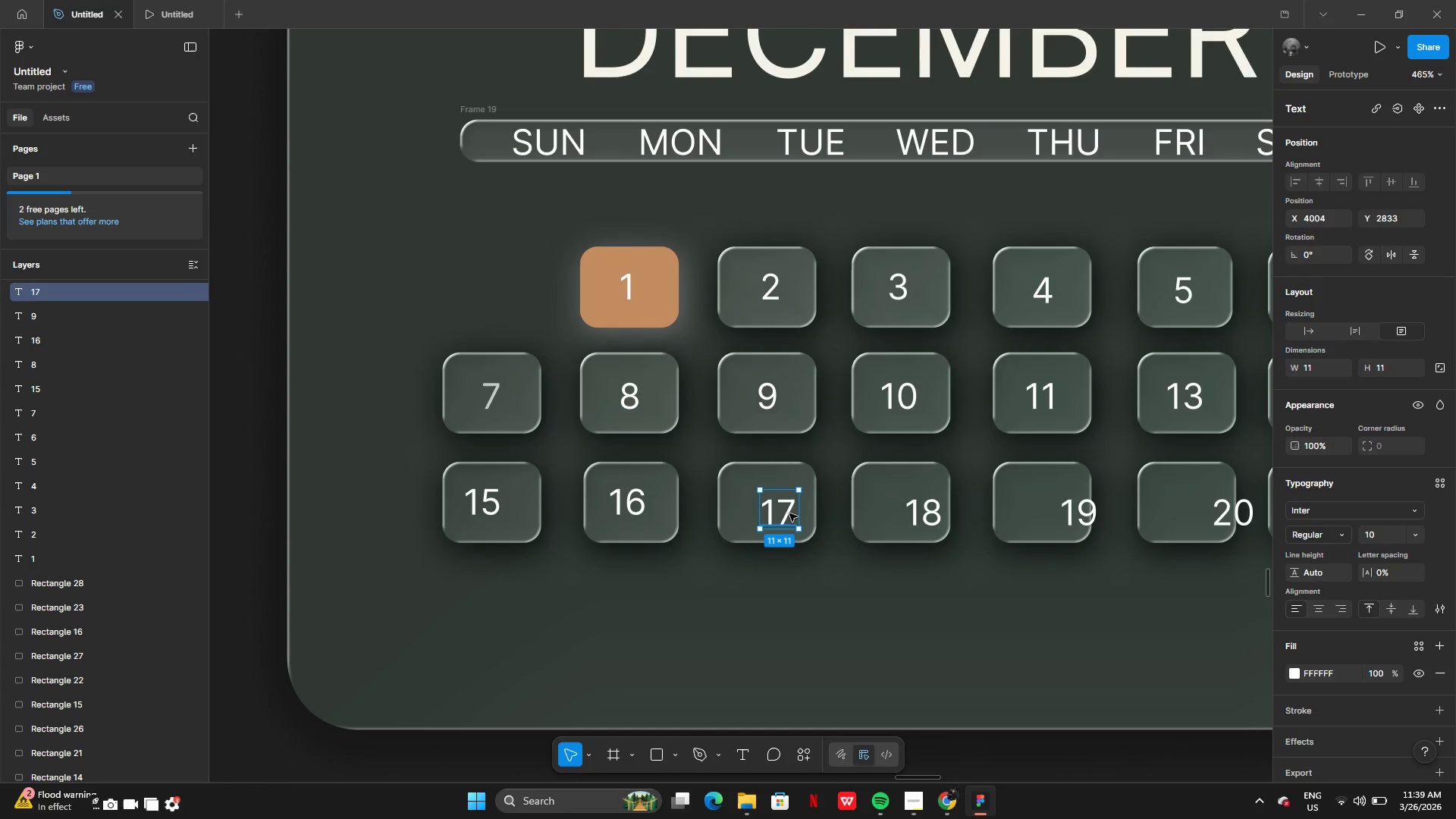 
left_click_drag(start_coordinate=[789, 513], to_coordinate=[776, 505])
 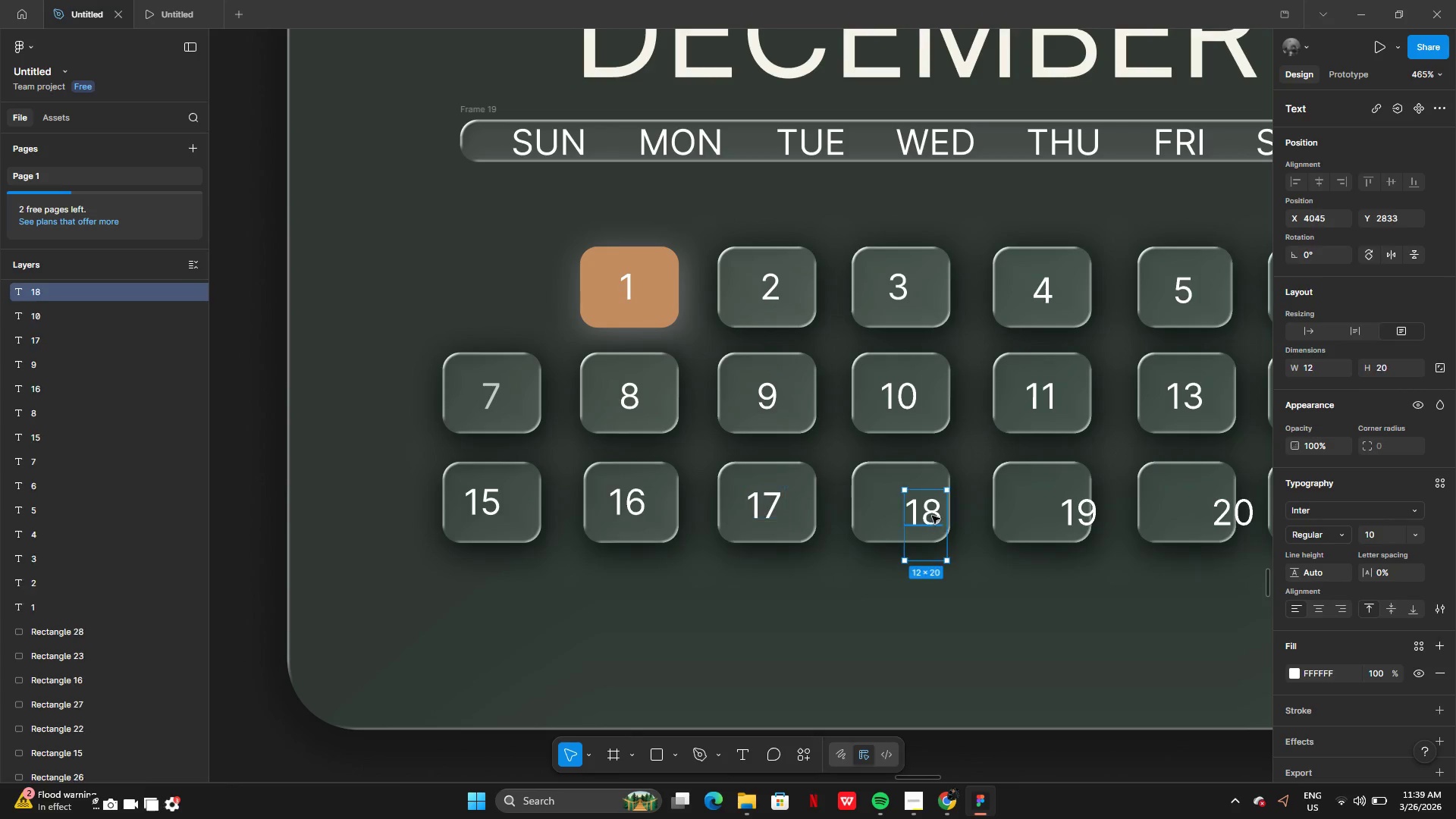 
left_click_drag(start_coordinate=[932, 516], to_coordinate=[907, 510])
 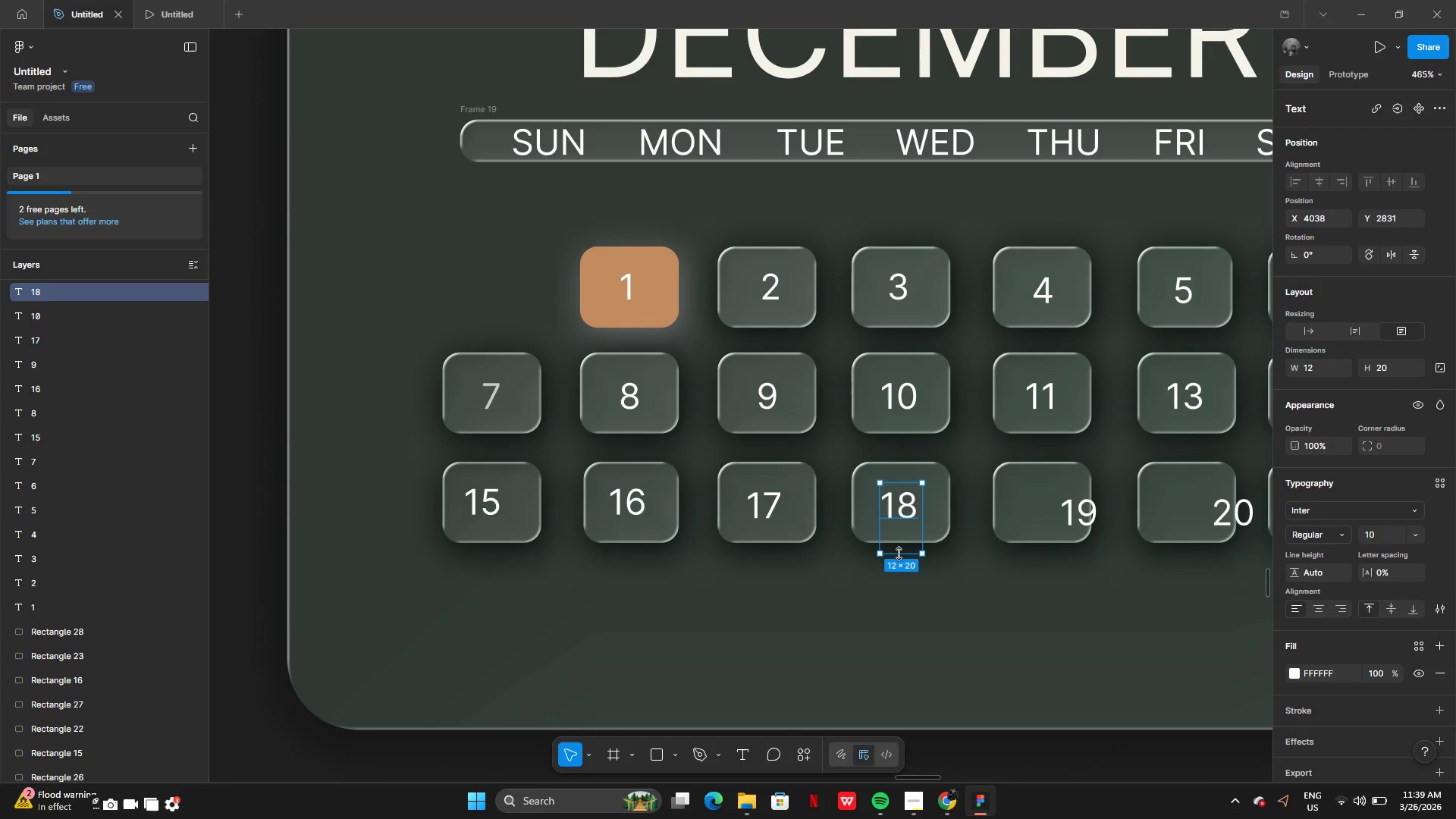 
left_click_drag(start_coordinate=[899, 554], to_coordinate=[903, 524])
 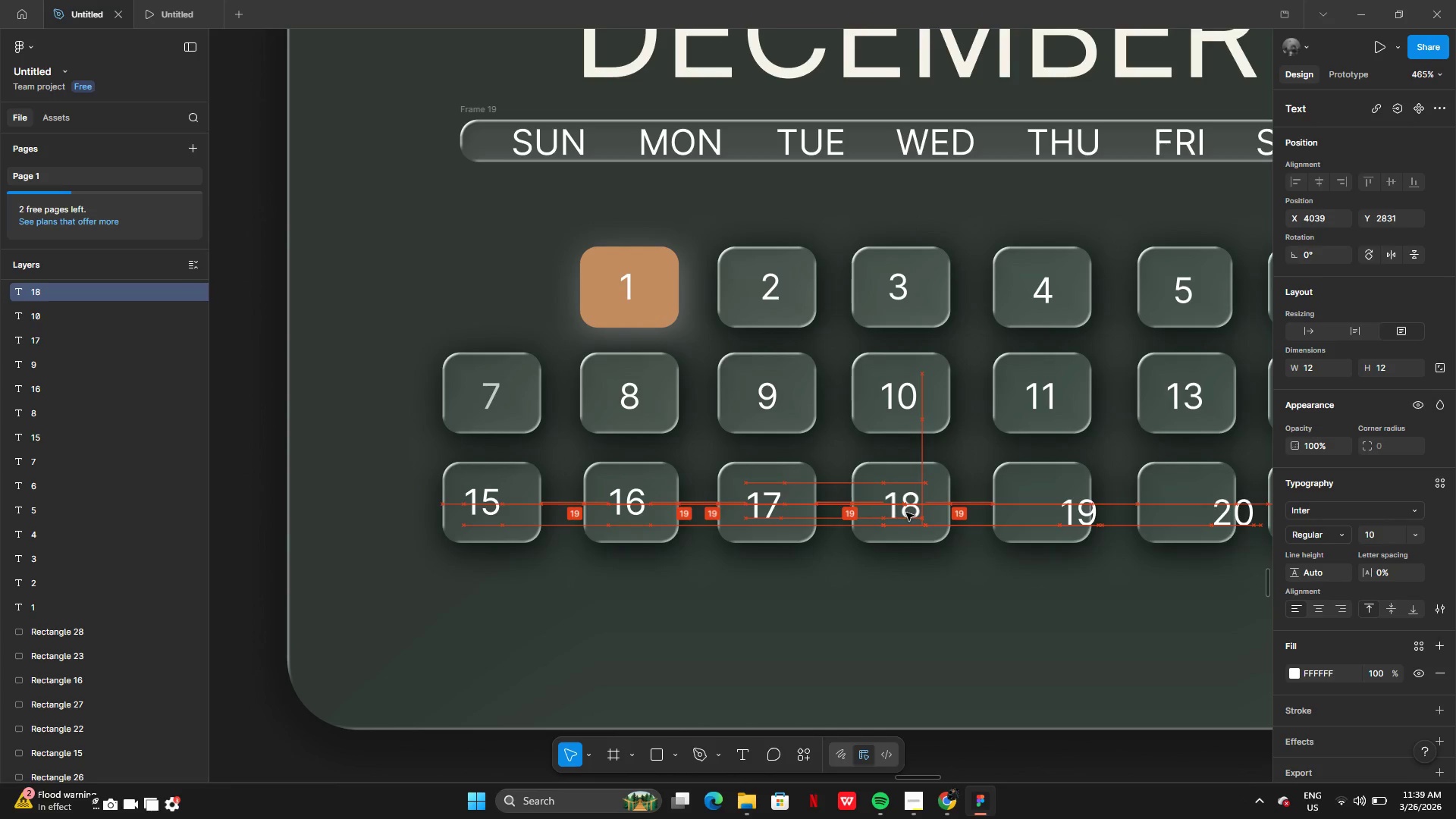 
wait(8.2)
 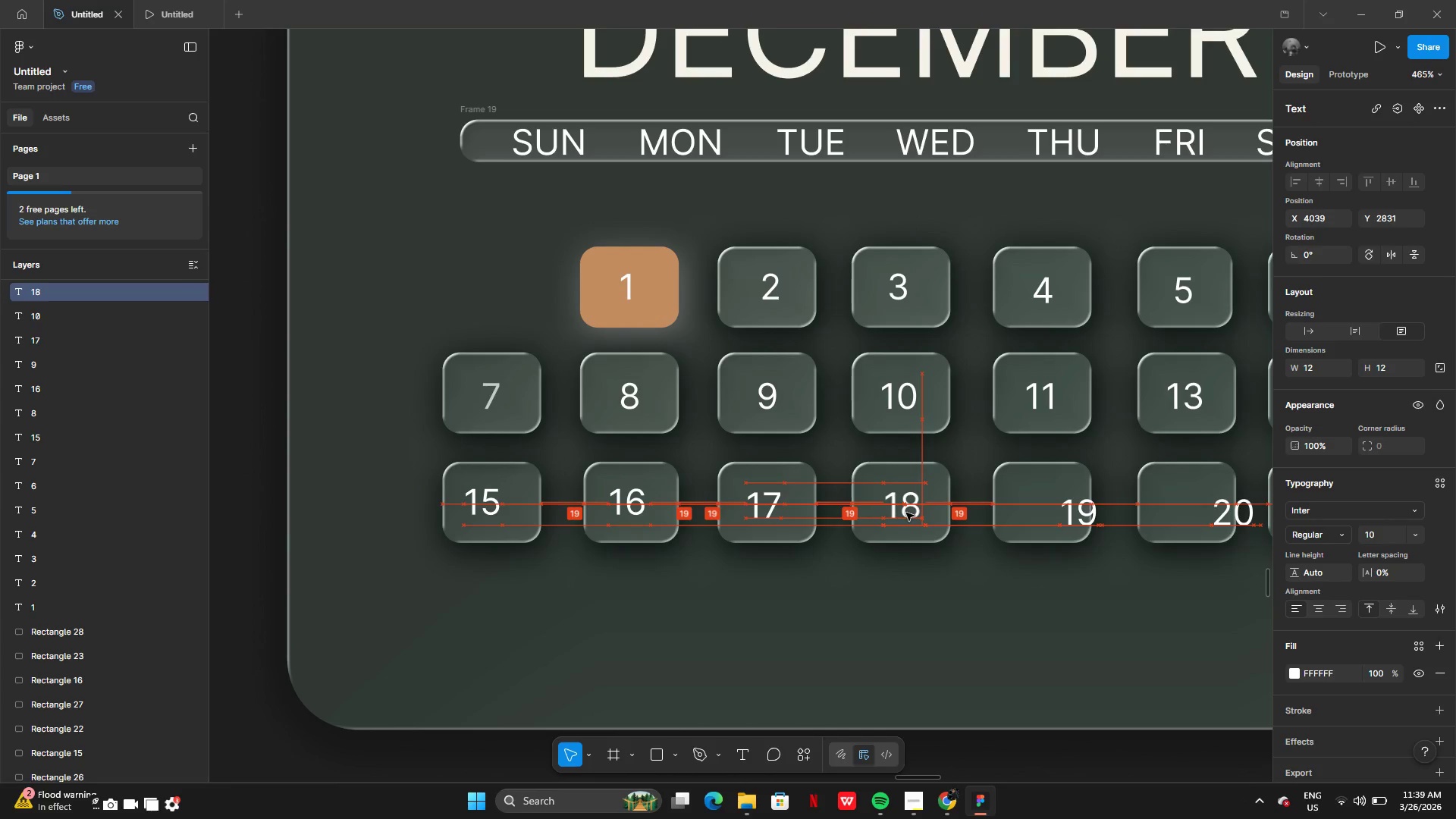 
left_click_drag(start_coordinate=[1083, 513], to_coordinate=[1043, 505])
 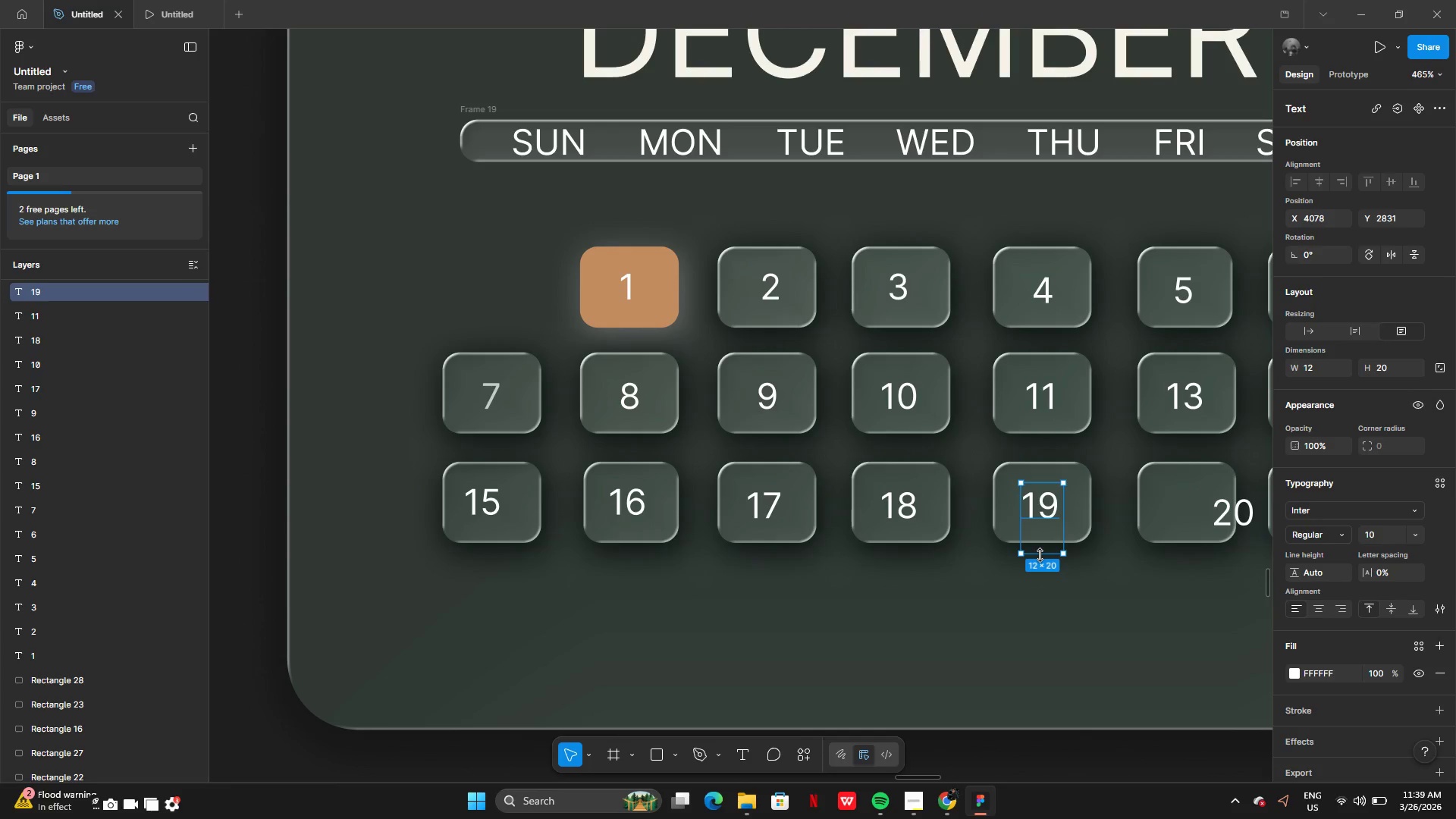 
left_click_drag(start_coordinate=[1040, 556], to_coordinate=[1040, 527])
 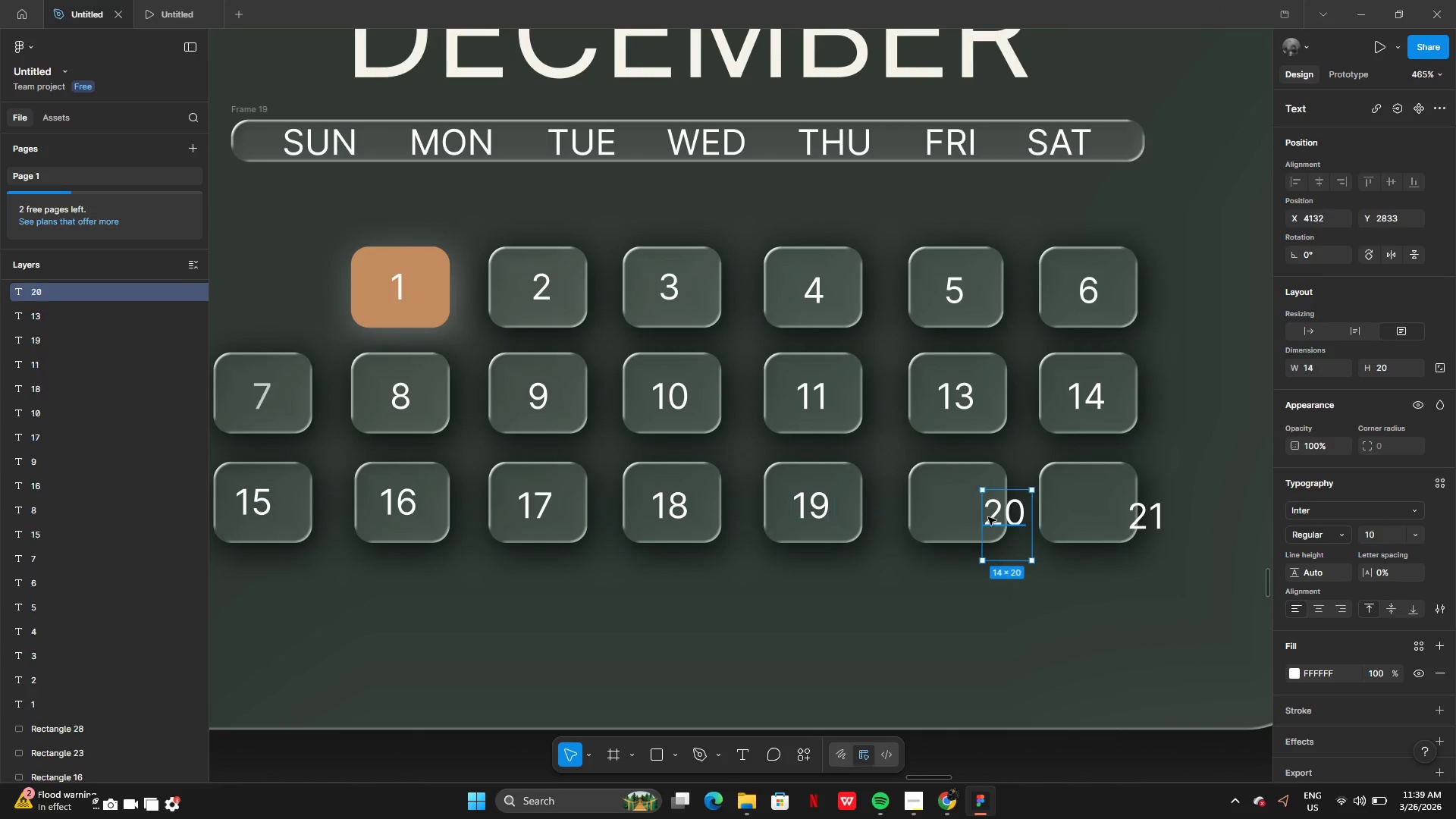 
left_click_drag(start_coordinate=[1003, 517], to_coordinate=[959, 510])
 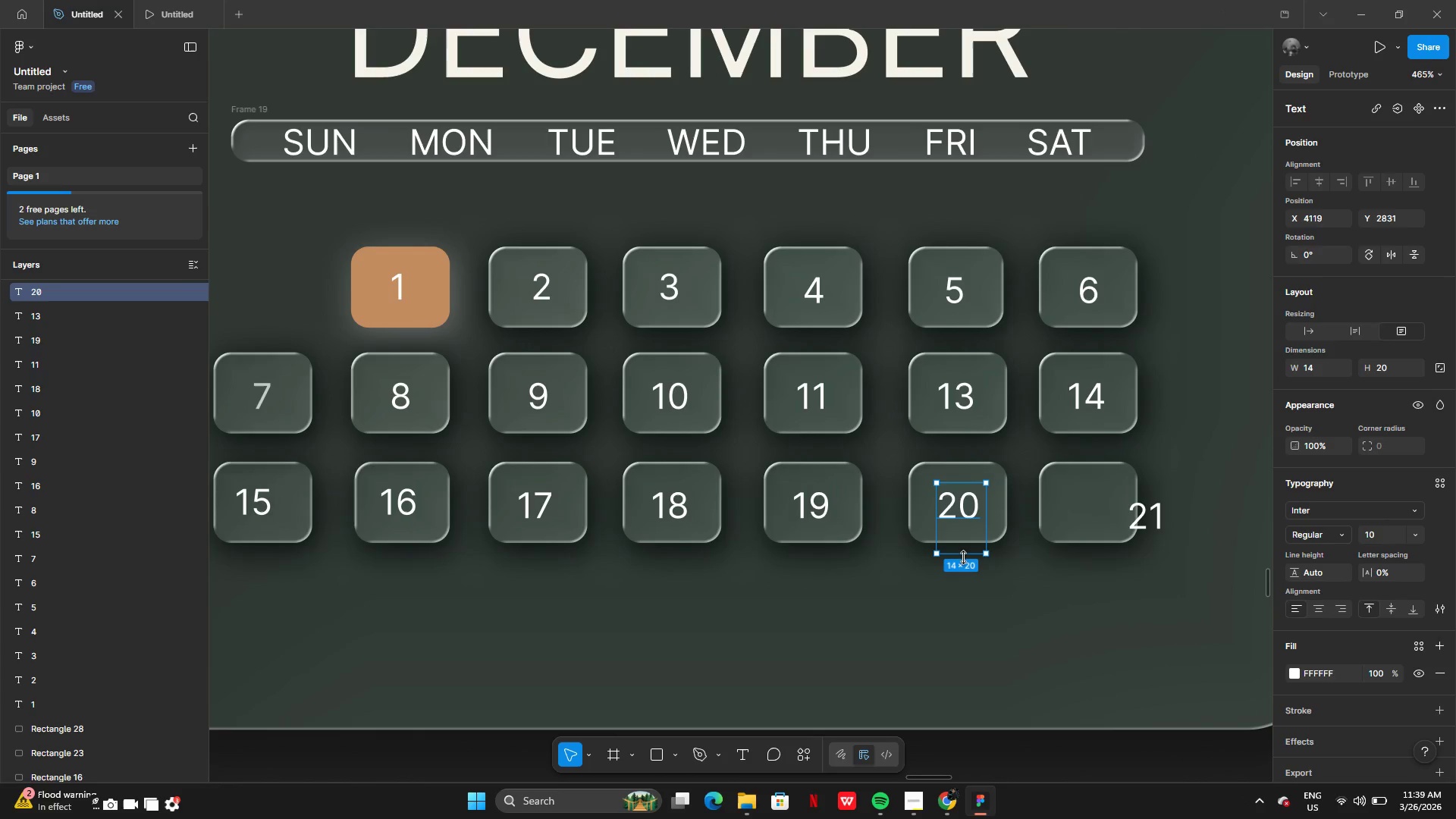 
left_click_drag(start_coordinate=[963, 559], to_coordinate=[963, 525])
 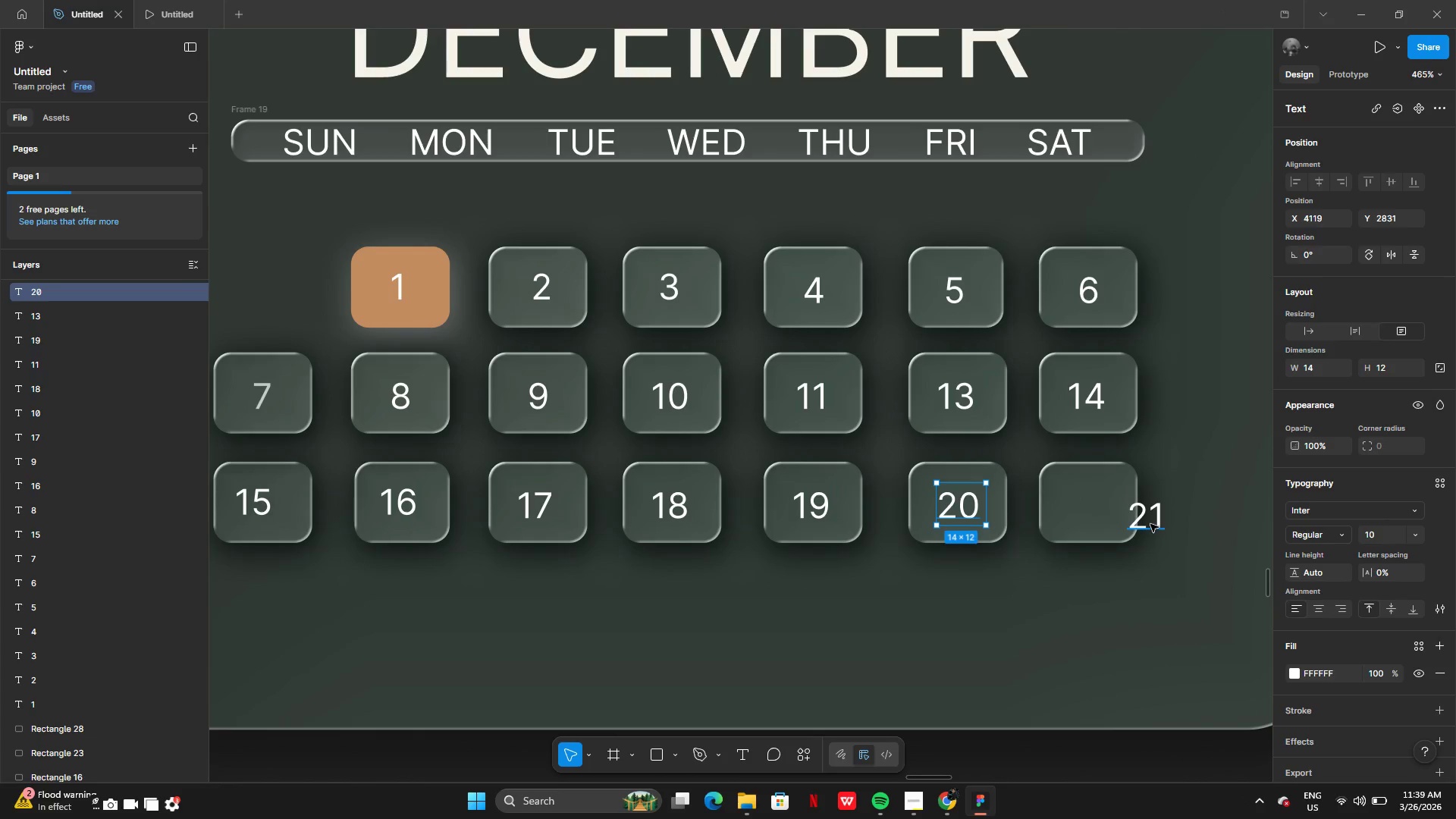 
left_click([1150, 524])
 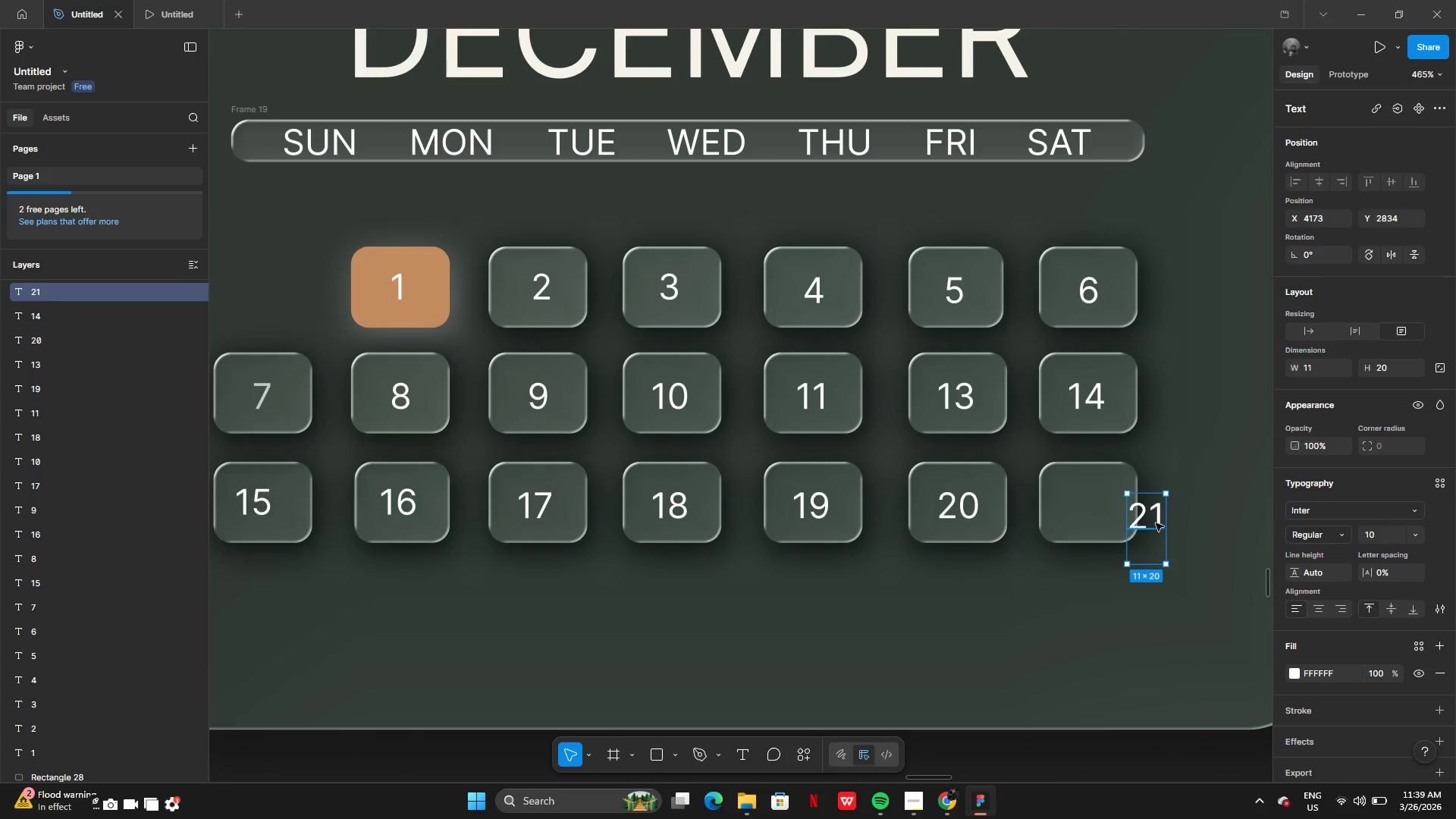 
left_click_drag(start_coordinate=[1156, 523], to_coordinate=[1103, 513])
 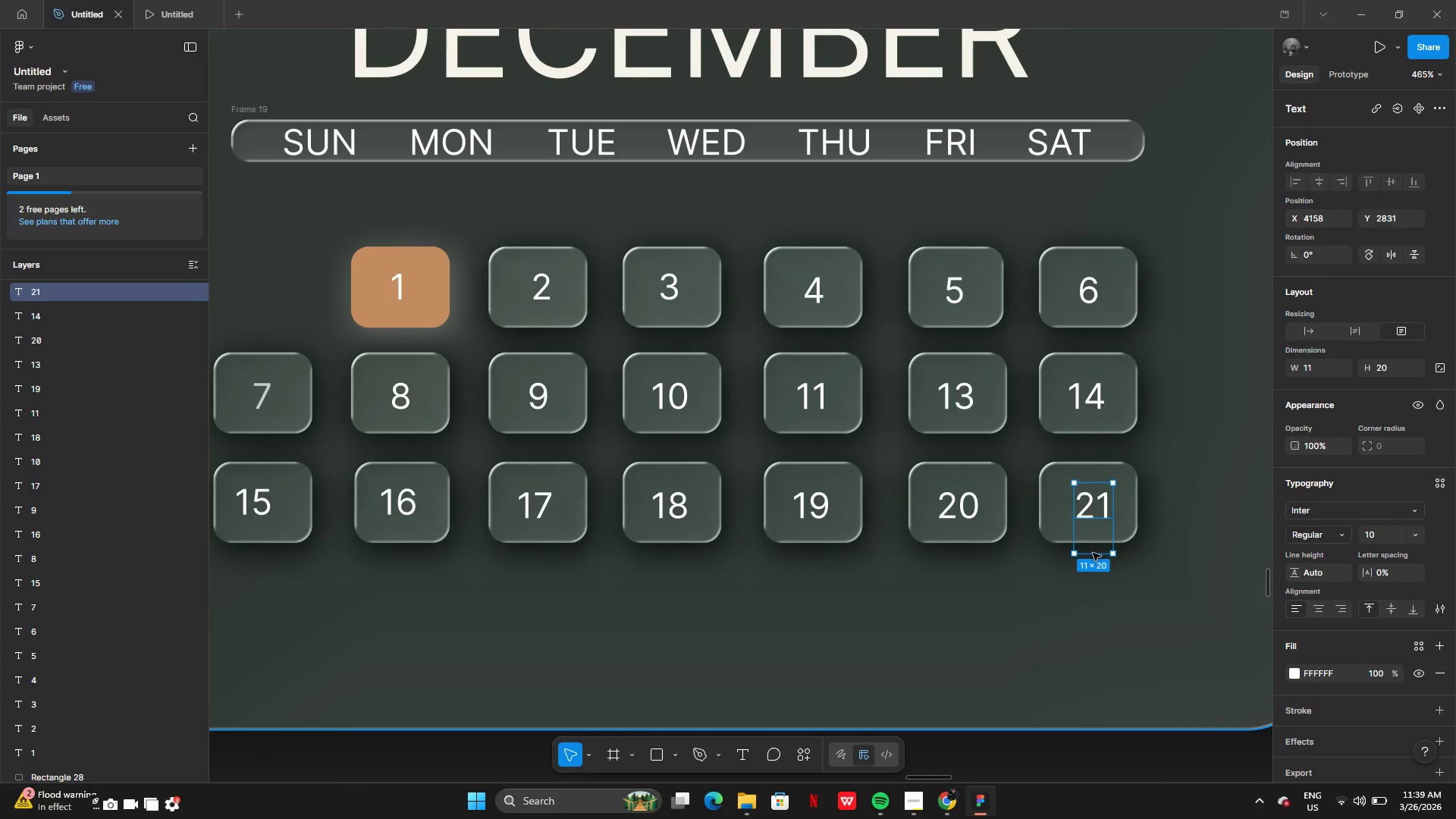 
left_click_drag(start_coordinate=[1093, 553], to_coordinate=[1088, 526])
 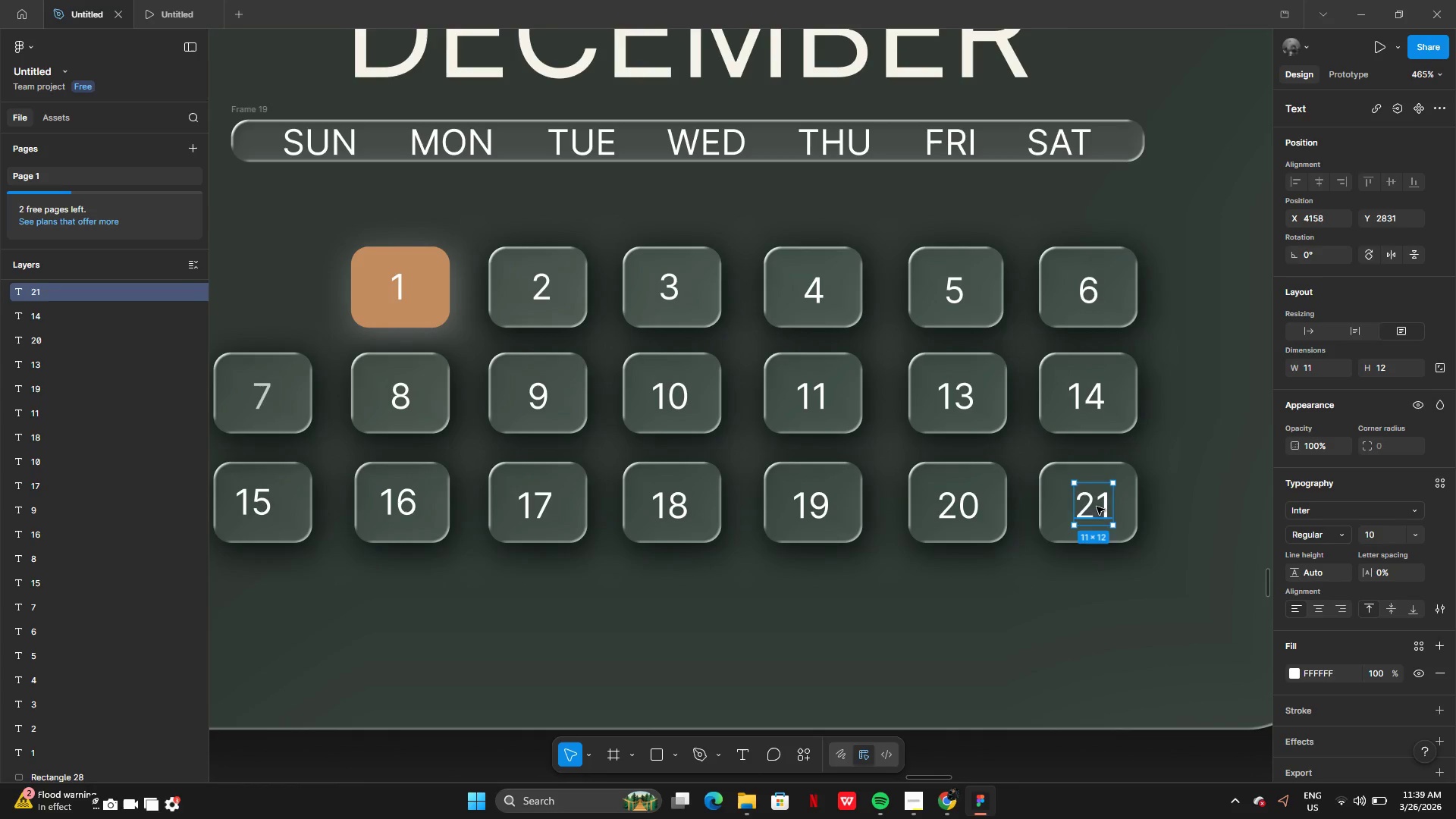 
left_click_drag(start_coordinate=[1097, 507], to_coordinate=[1092, 508])
 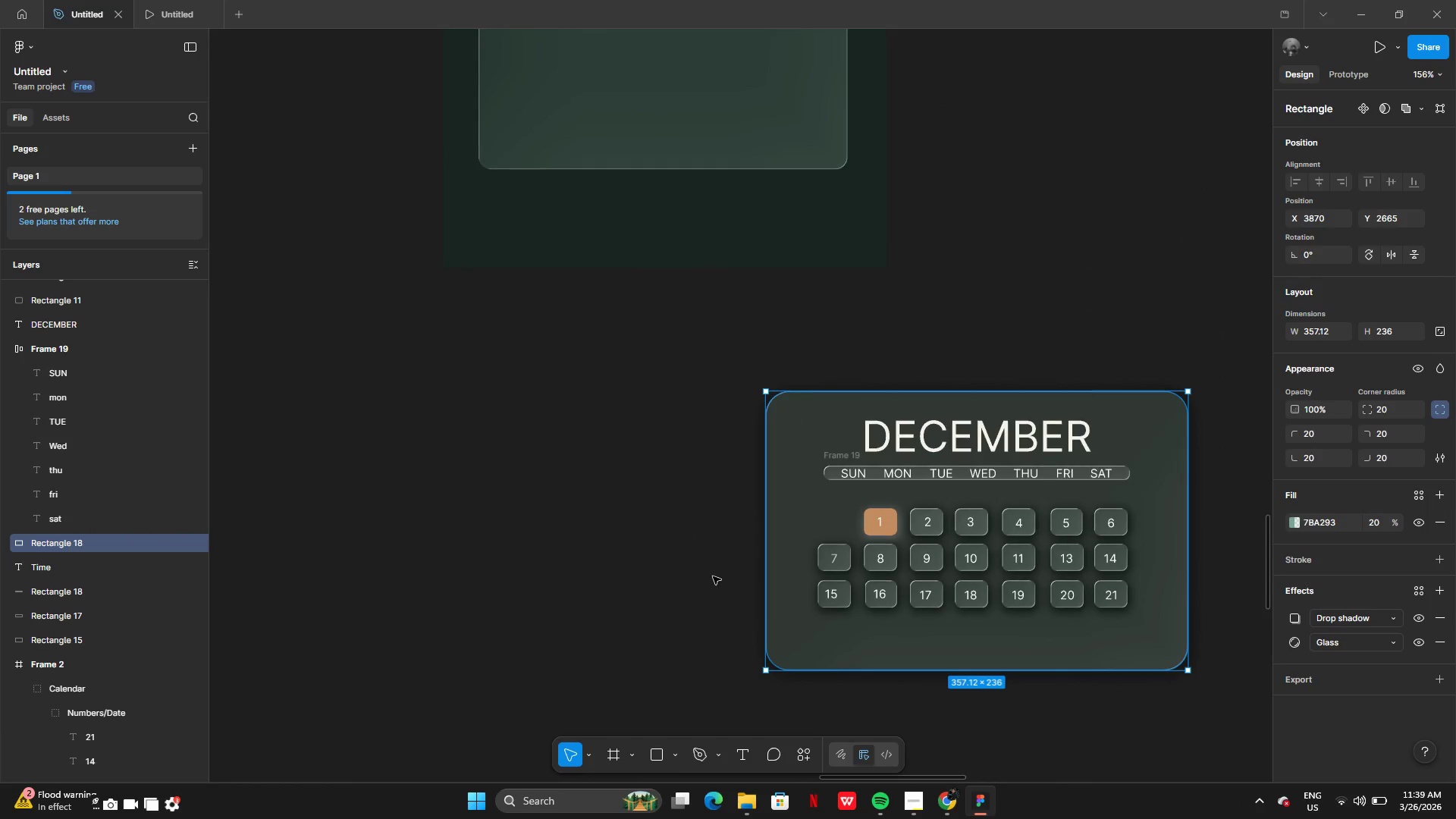 
left_click_drag(start_coordinate=[684, 345], to_coordinate=[1216, 685])
 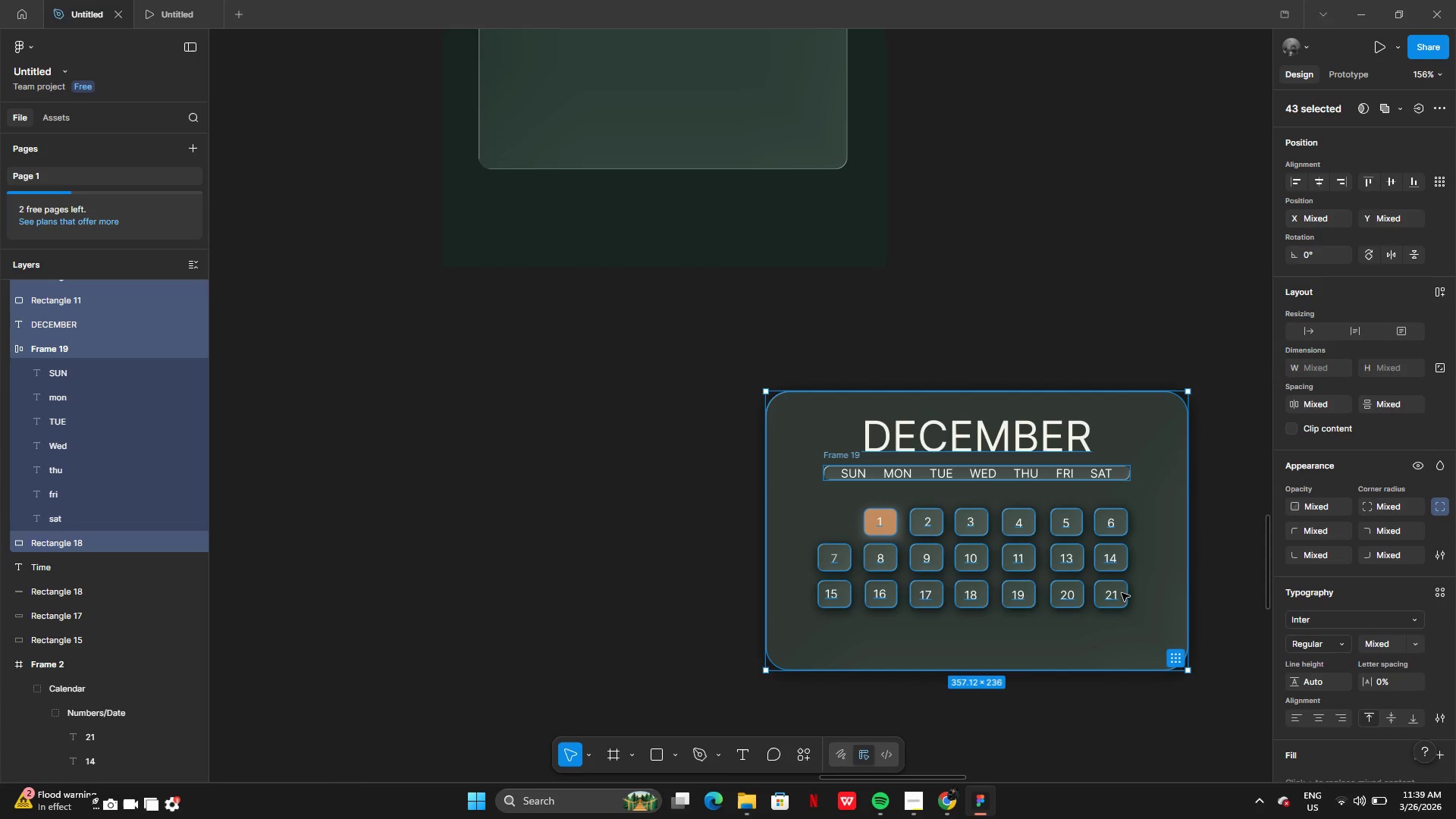 
key(Control+G)
 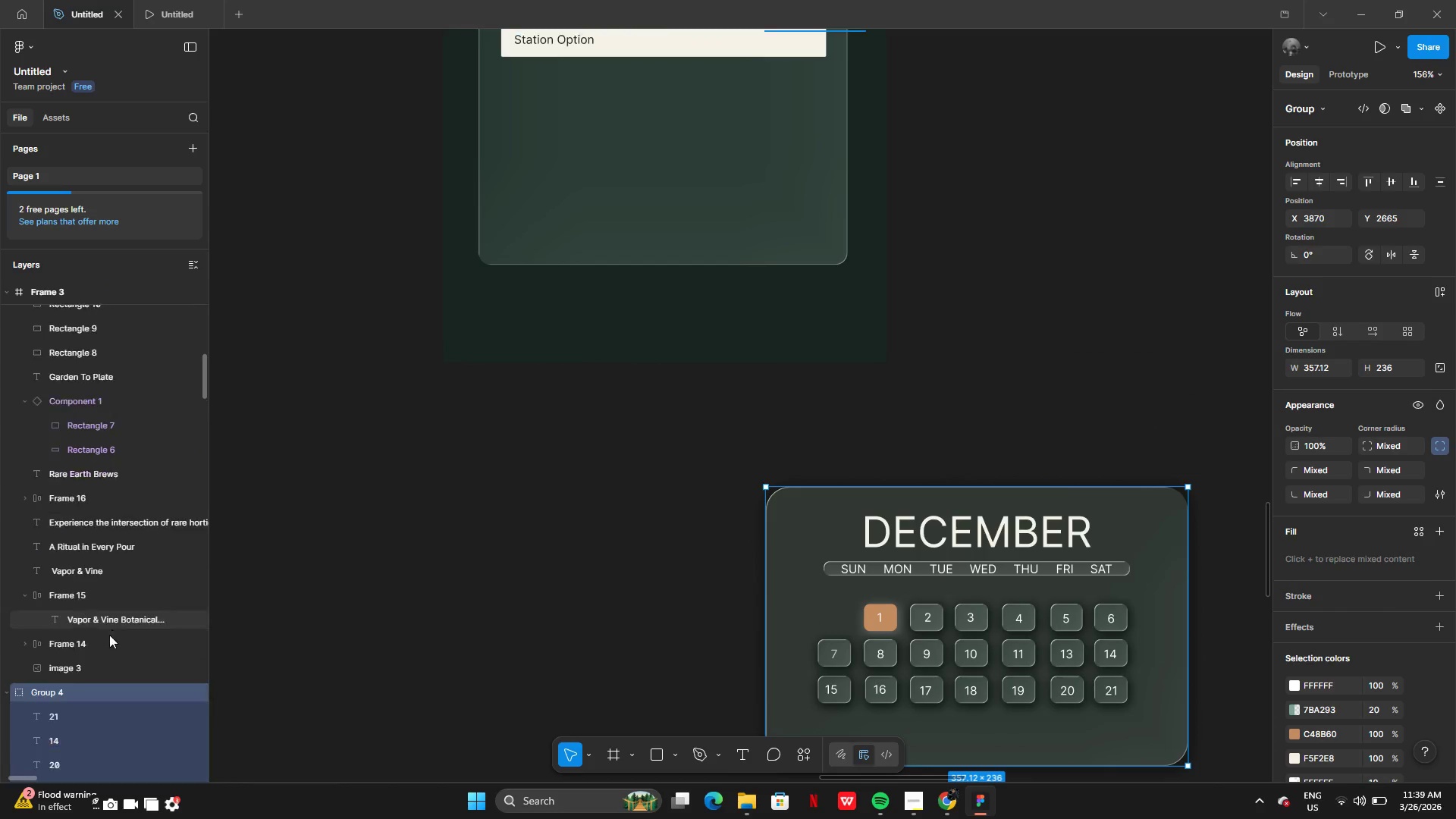 
double_click([60, 638])
 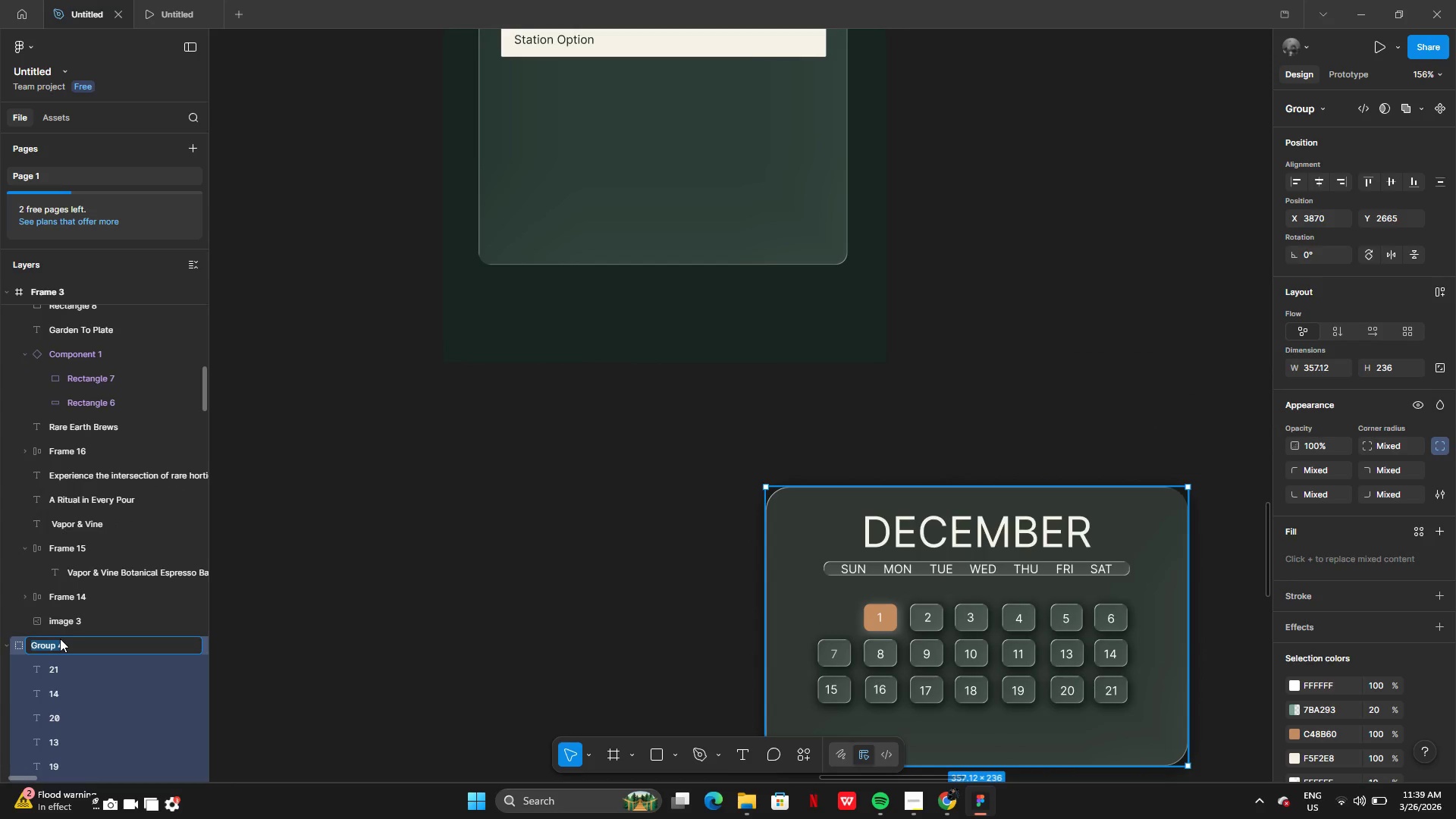 
type(Cl)
key(Backspace)
type(alendar)
 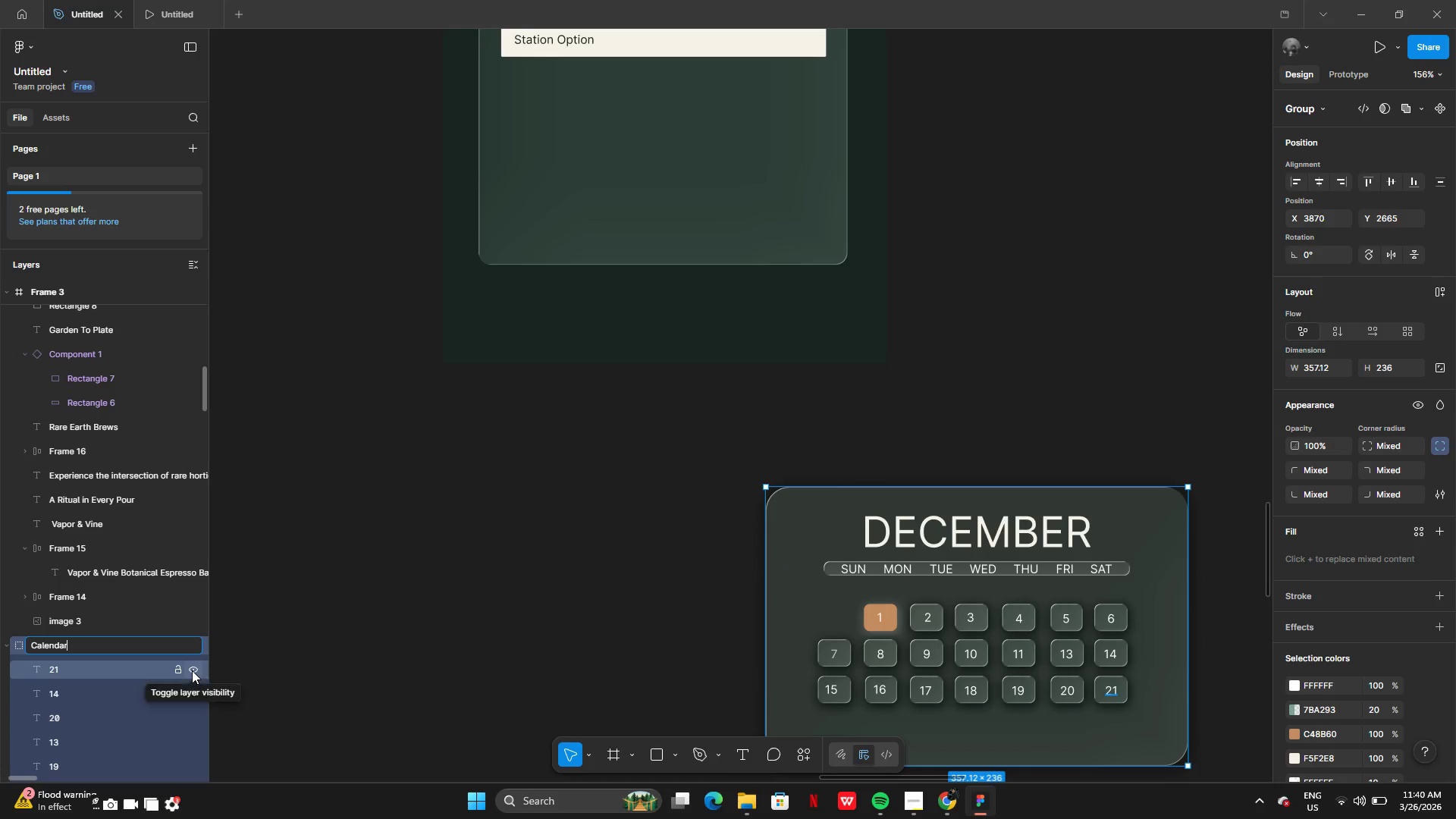 
type( Mobile)
 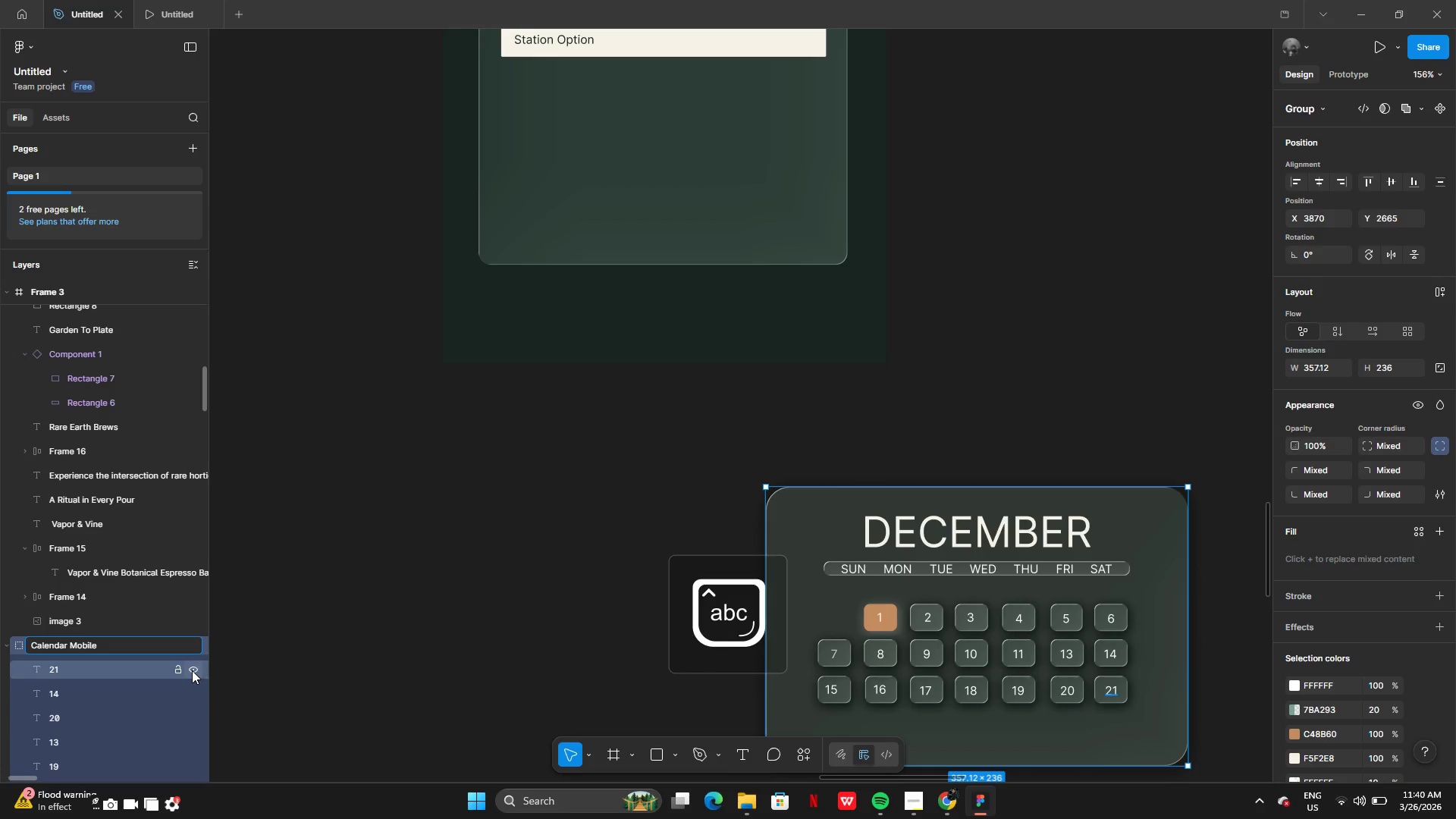 
key(Enter)
 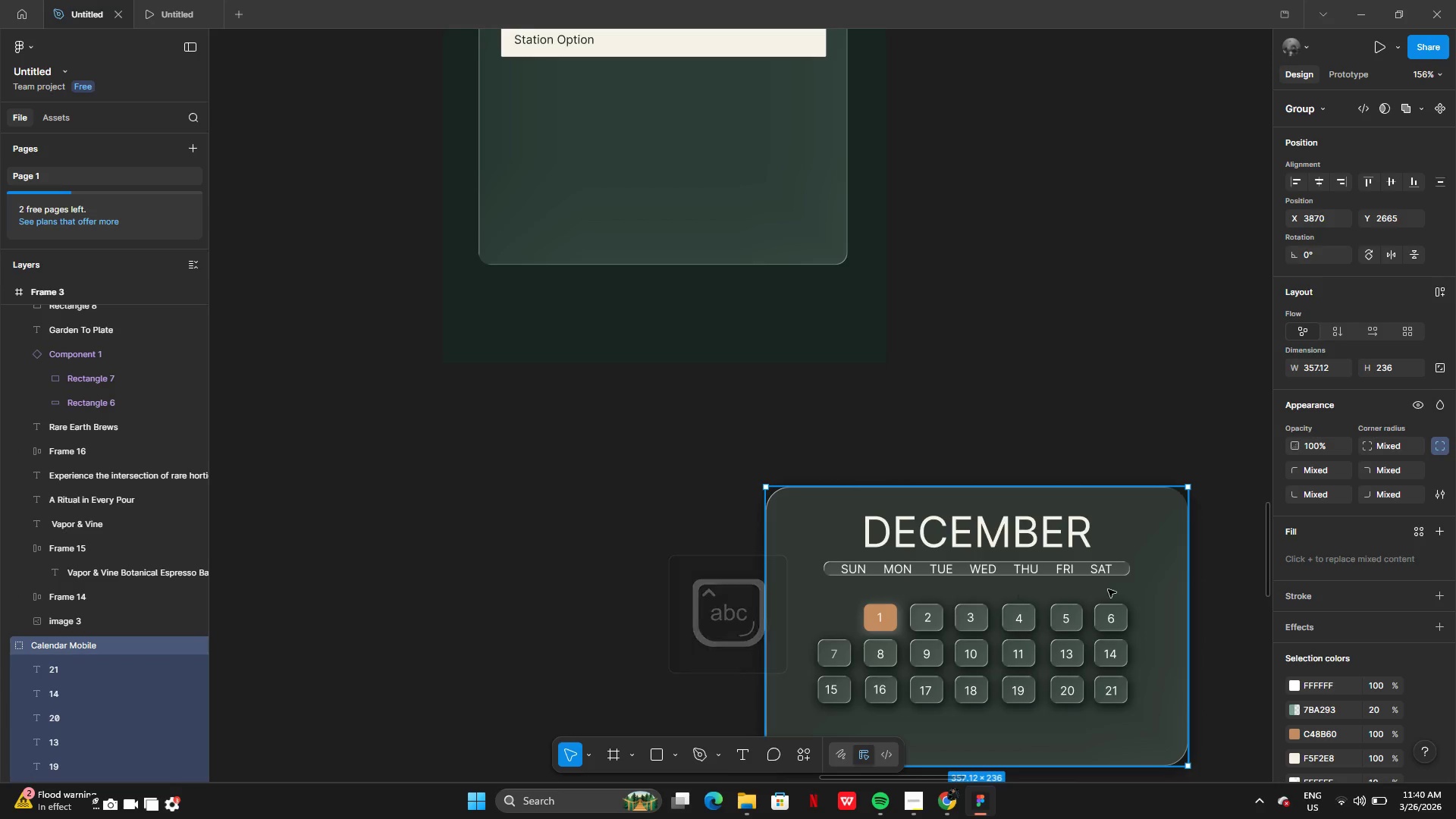 
left_click_drag(start_coordinate=[1120, 613], to_coordinate=[877, 247])
 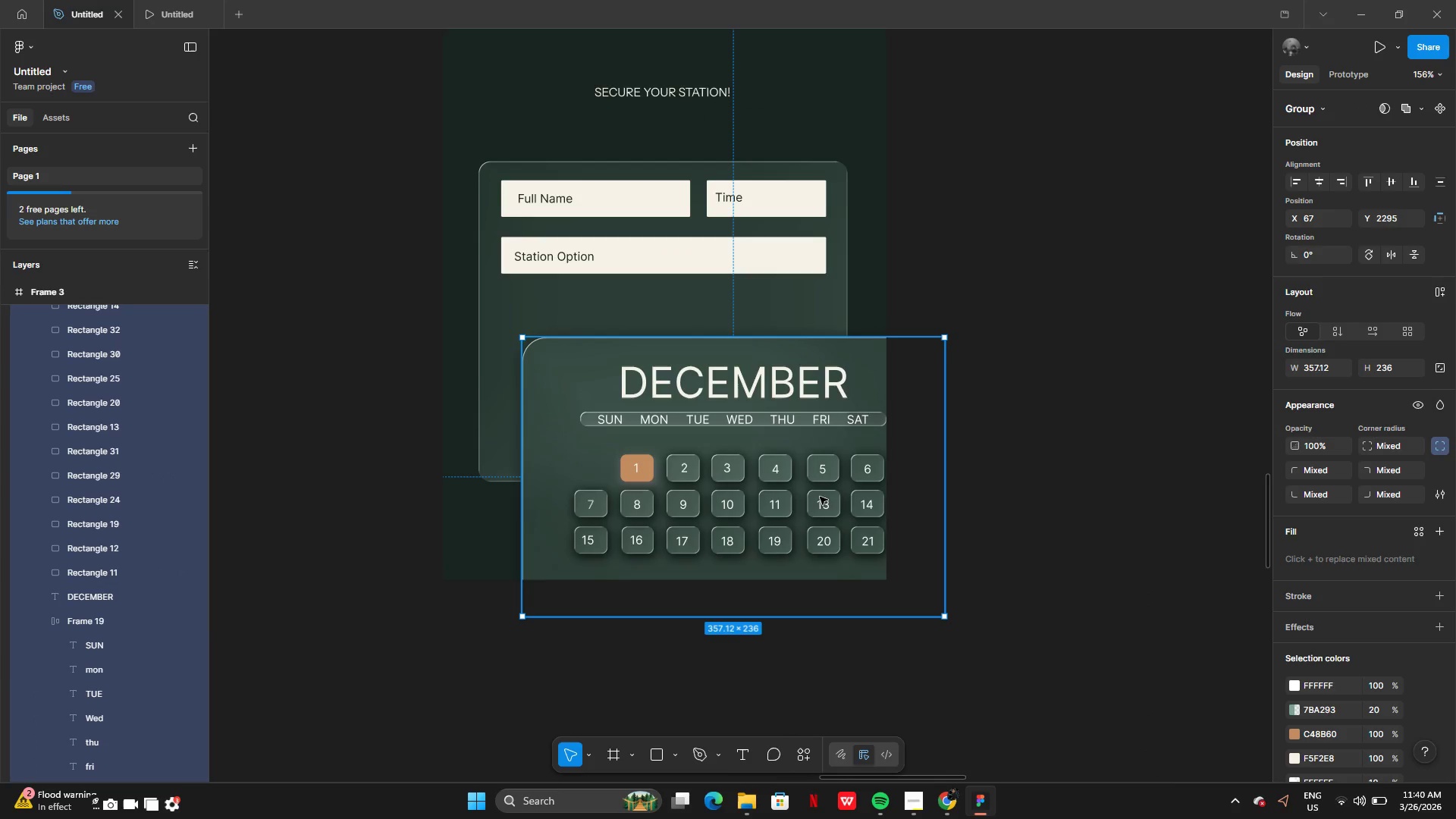 
left_click_drag(start_coordinate=[838, 516], to_coordinate=[781, 464])
 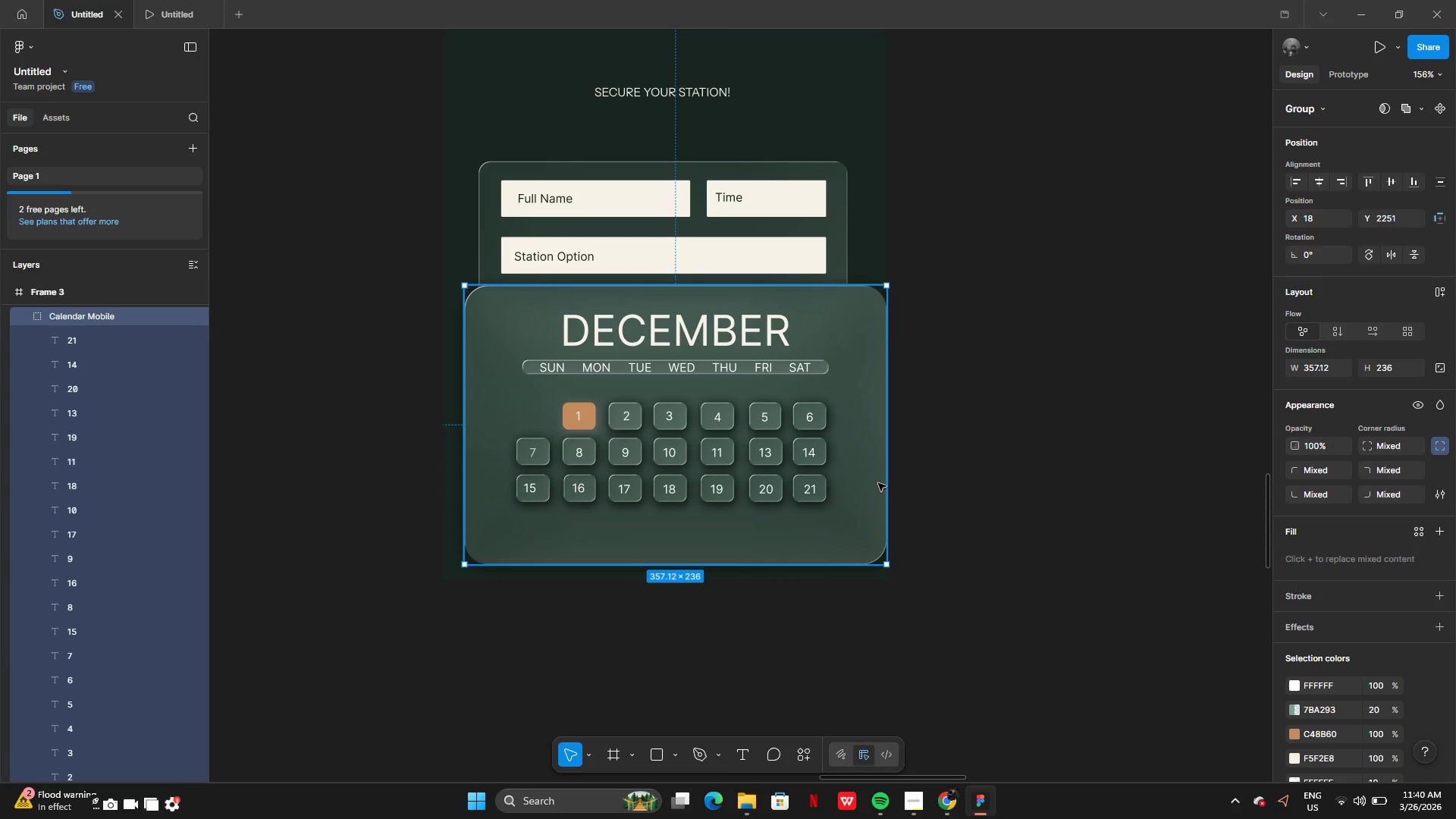 
left_click_drag(start_coordinate=[883, 477], to_coordinate=[848, 464])
 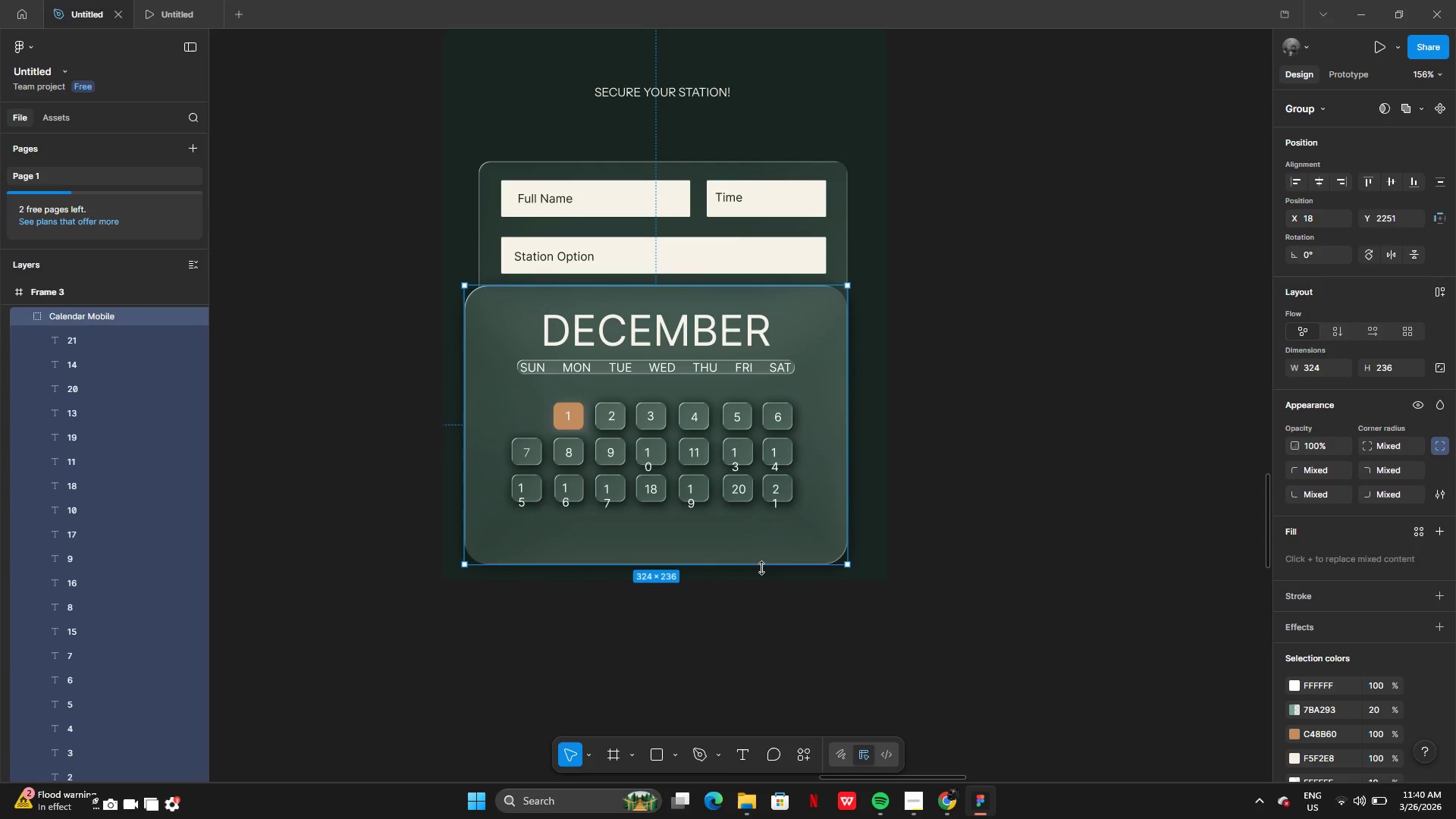 
left_click_drag(start_coordinate=[761, 567], to_coordinate=[751, 519])
 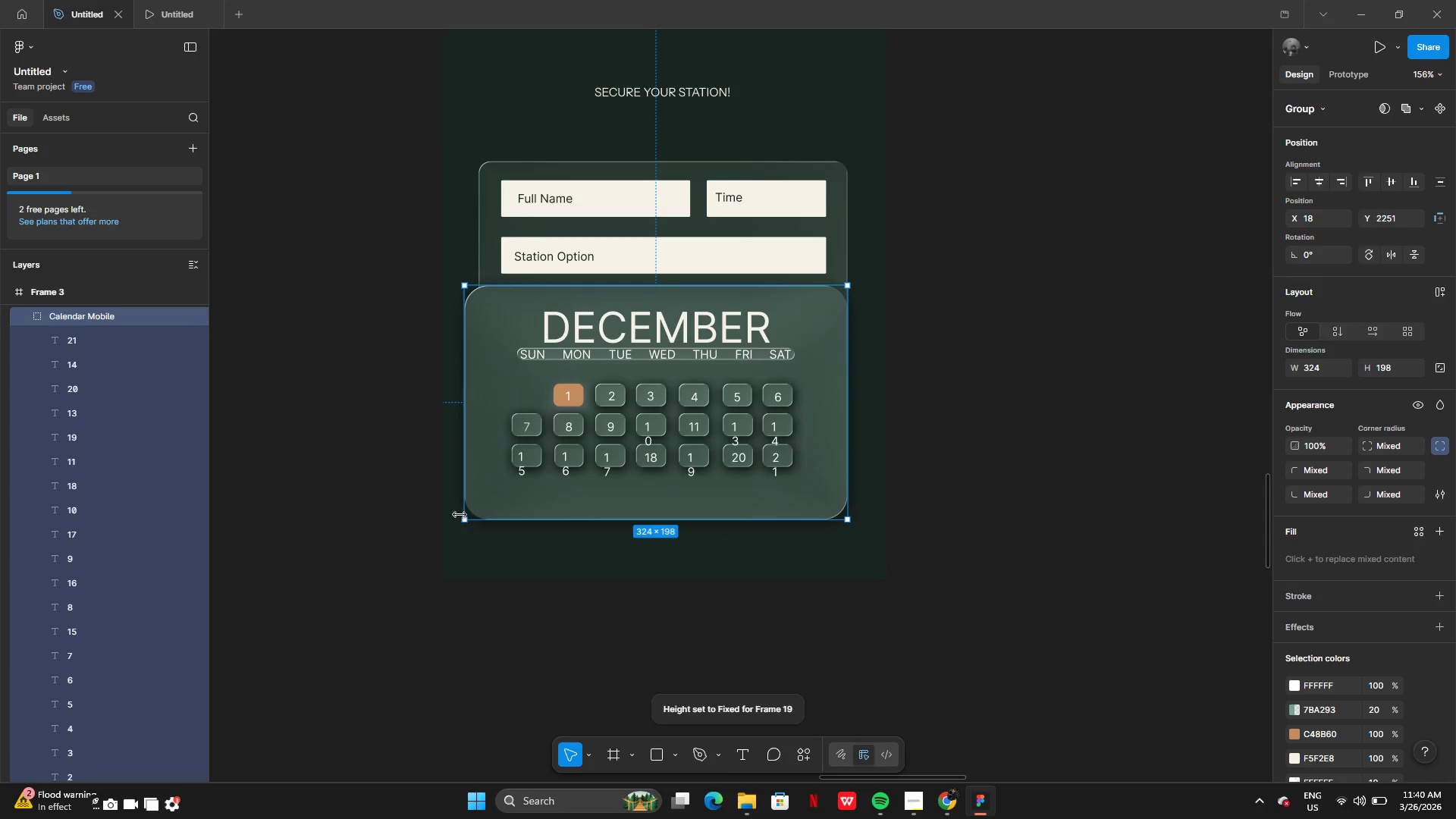 
left_click_drag(start_coordinate=[464, 522], to_coordinate=[532, 465])
 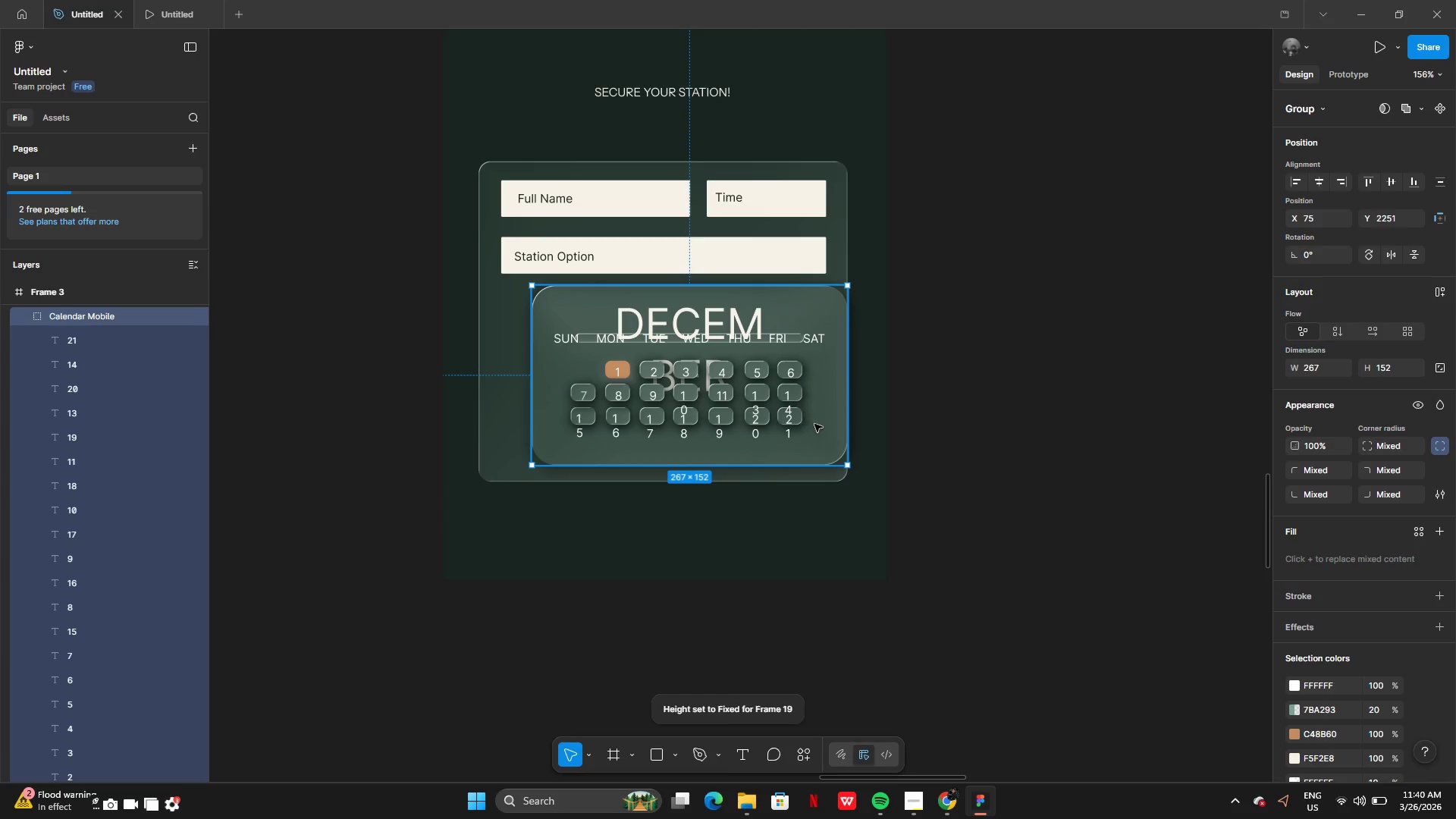 
left_click_drag(start_coordinate=[817, 425], to_coordinate=[790, 419])
 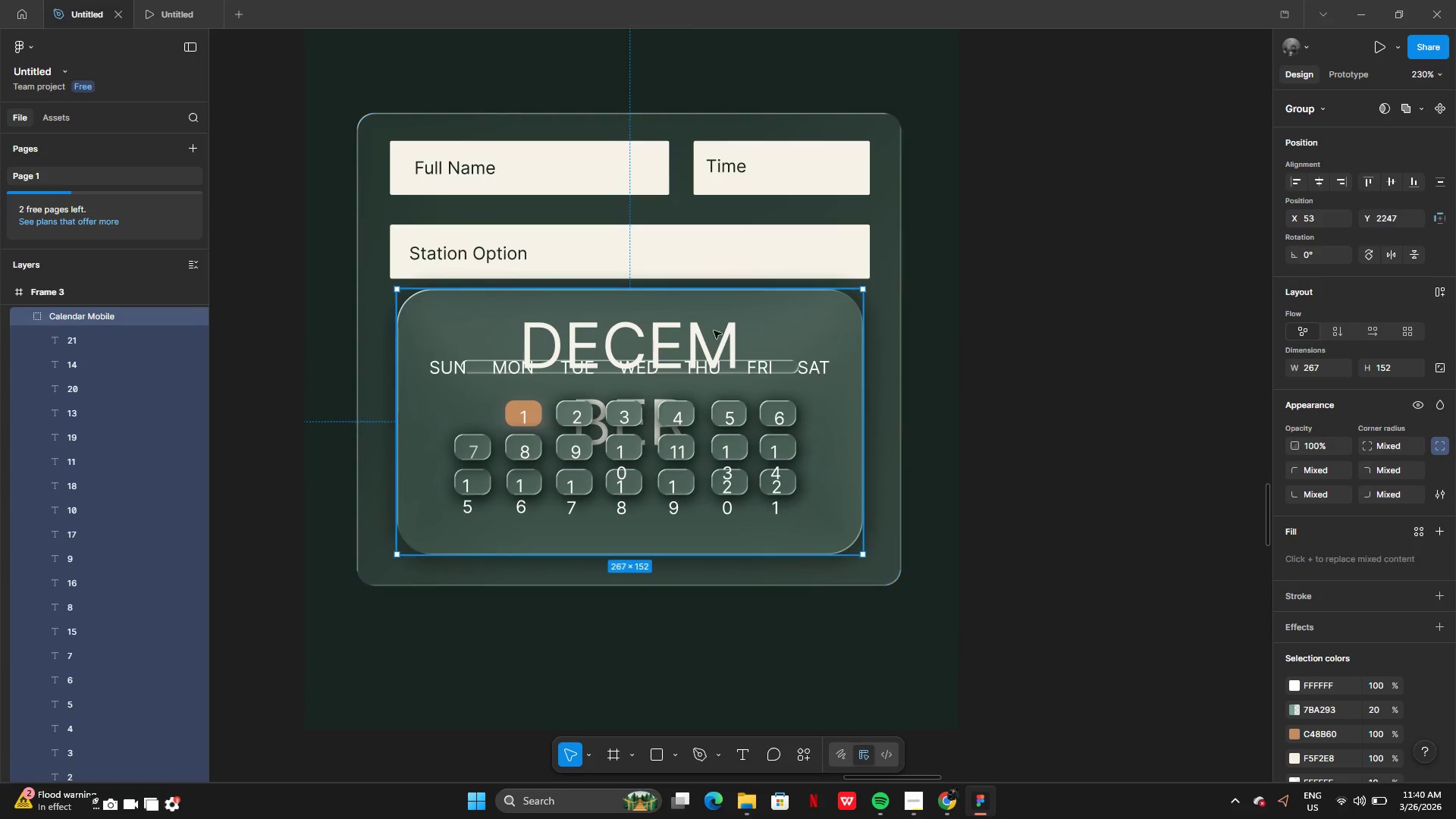 
double_click([701, 345])
 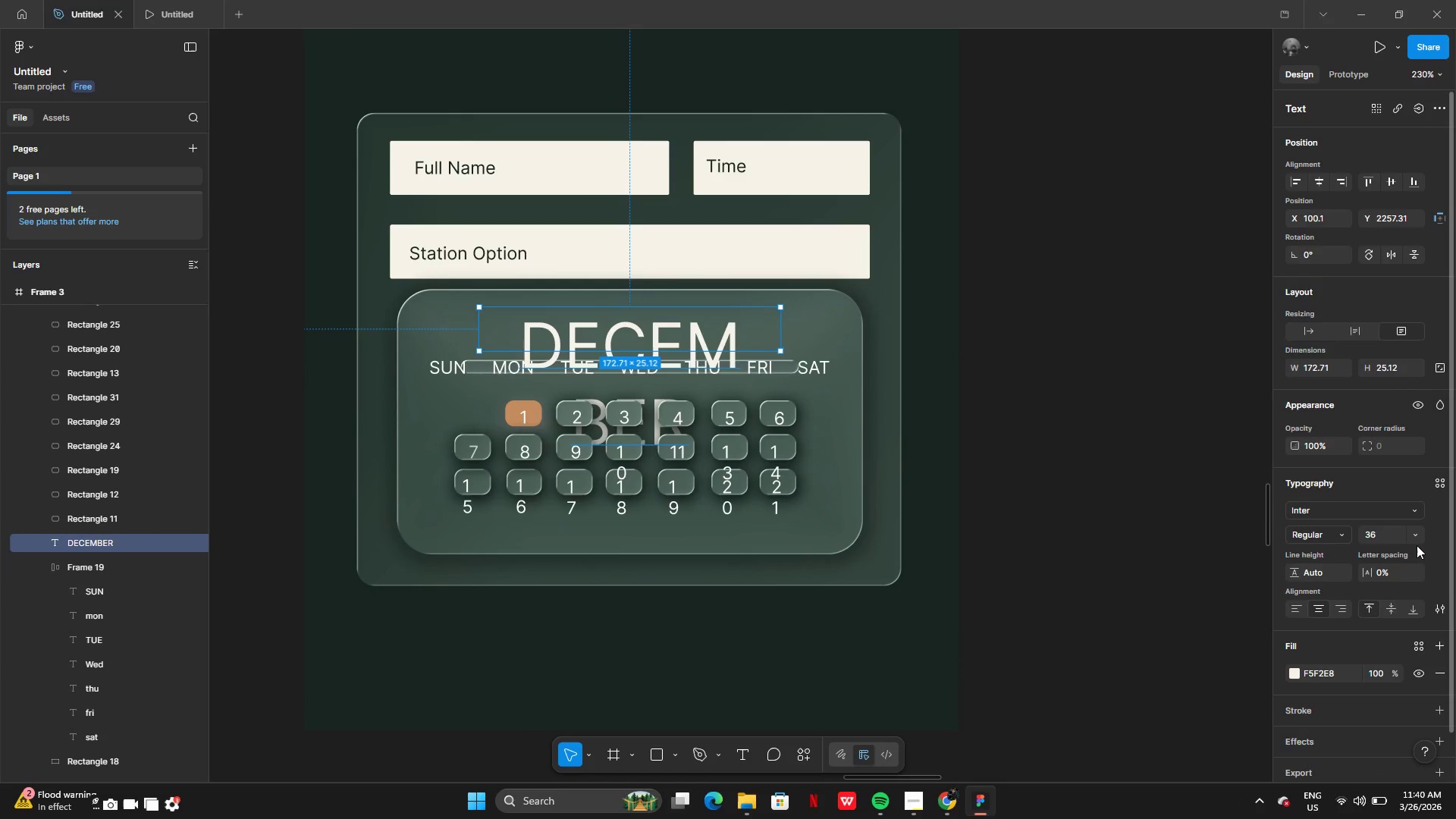 
double_click([1421, 537])
 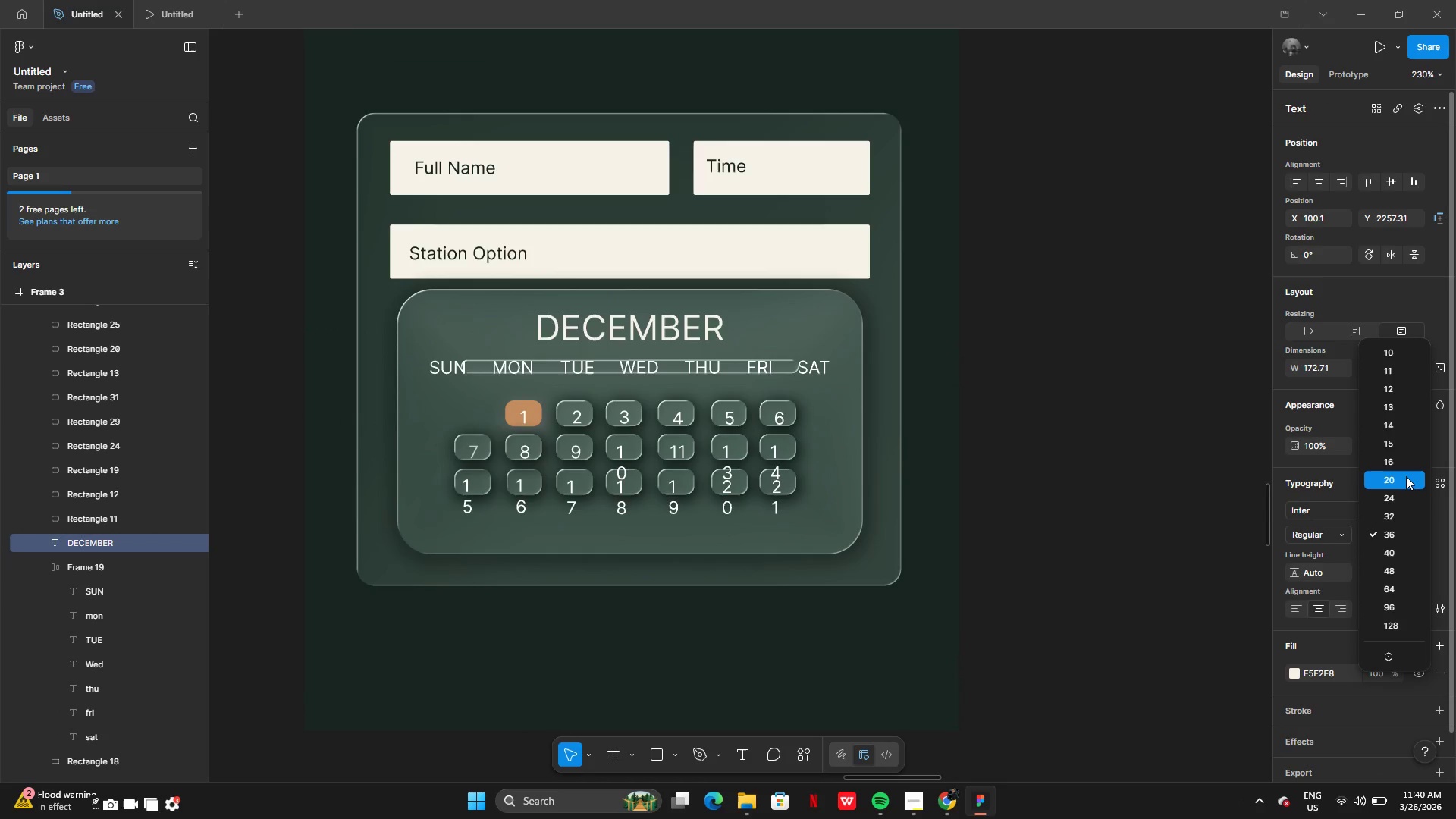 
left_click([1406, 476])
 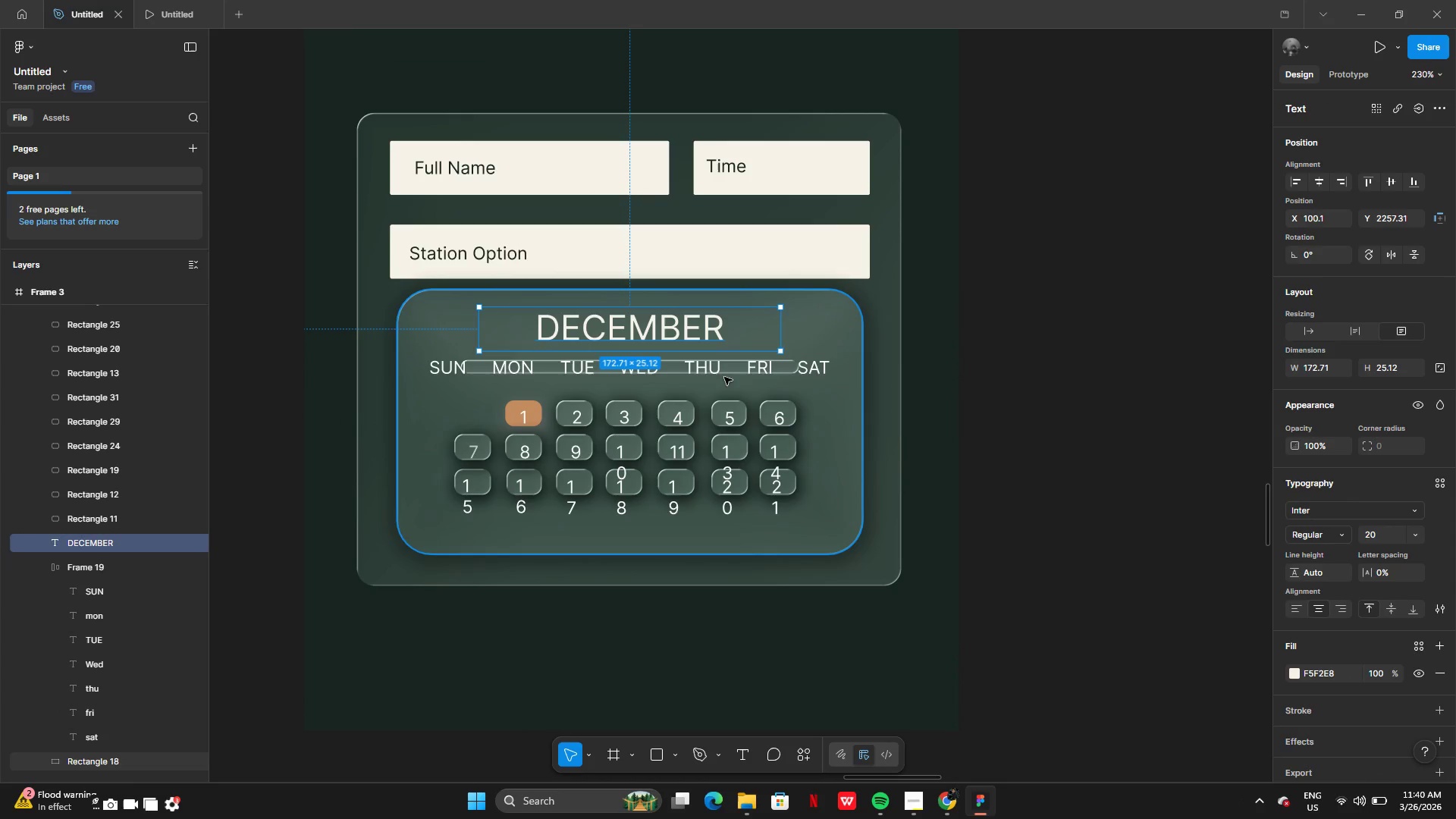 
left_click([724, 372])
 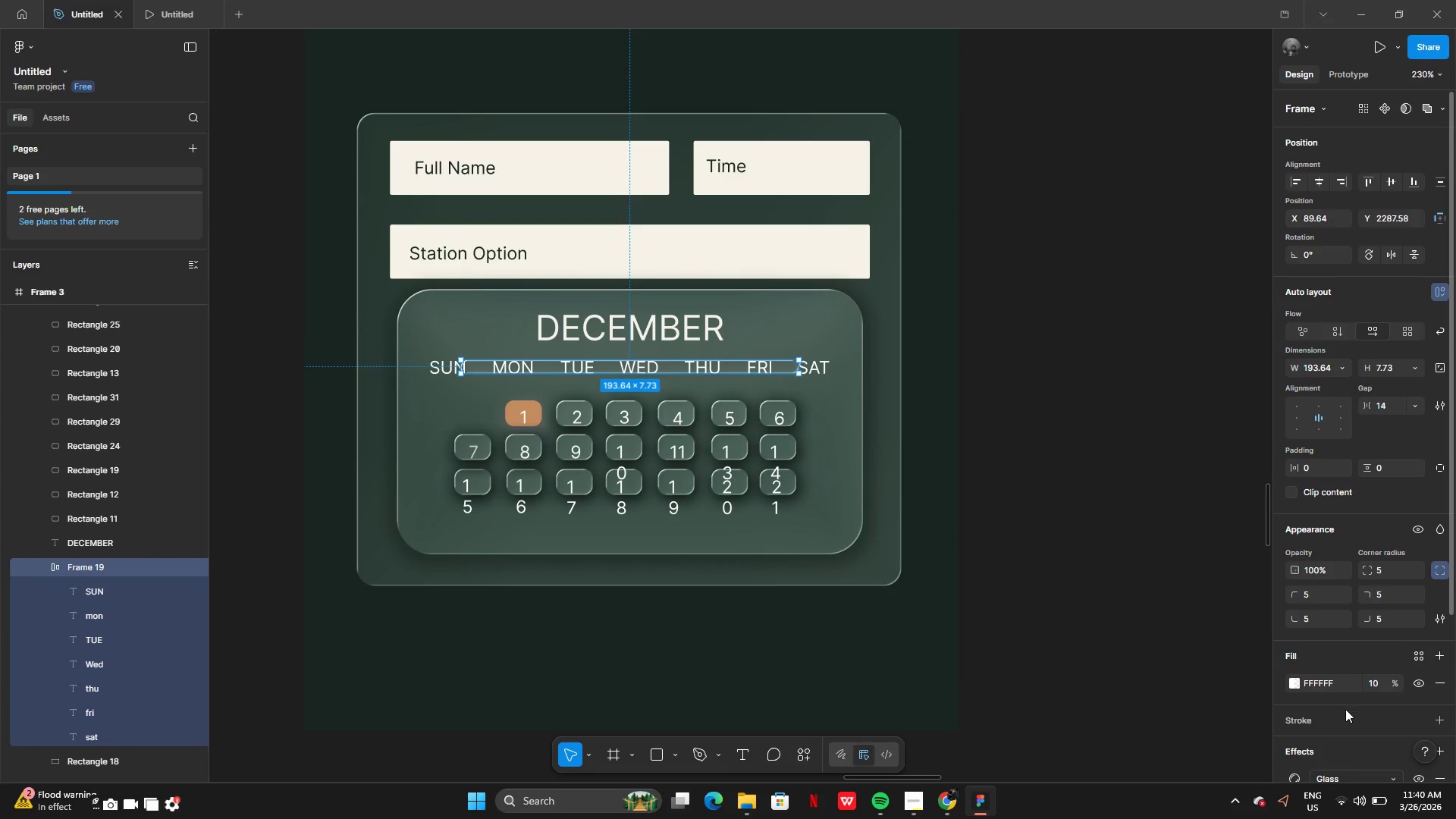 
wait(5.88)
 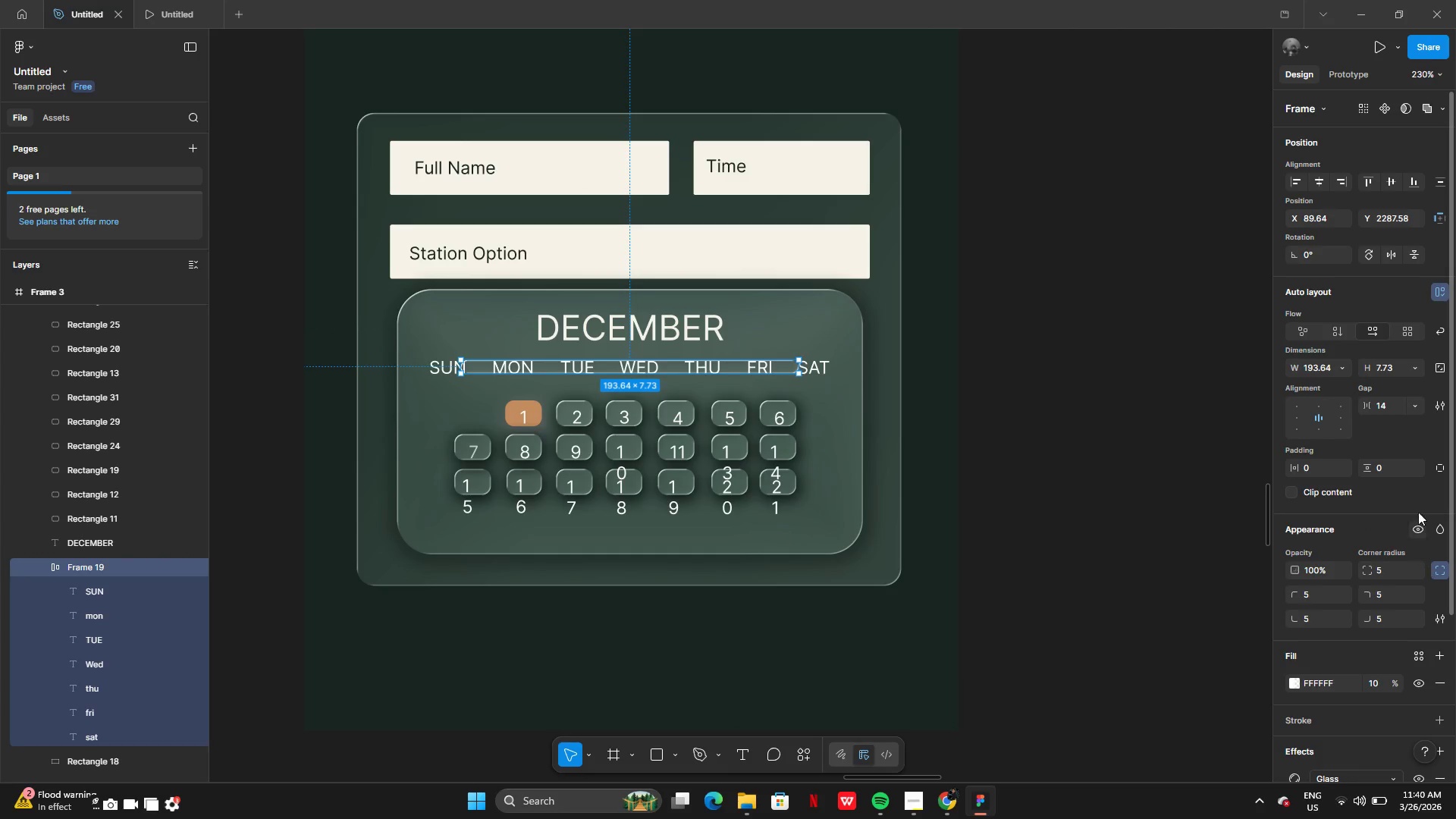 
mouse_move([1326, 678])
 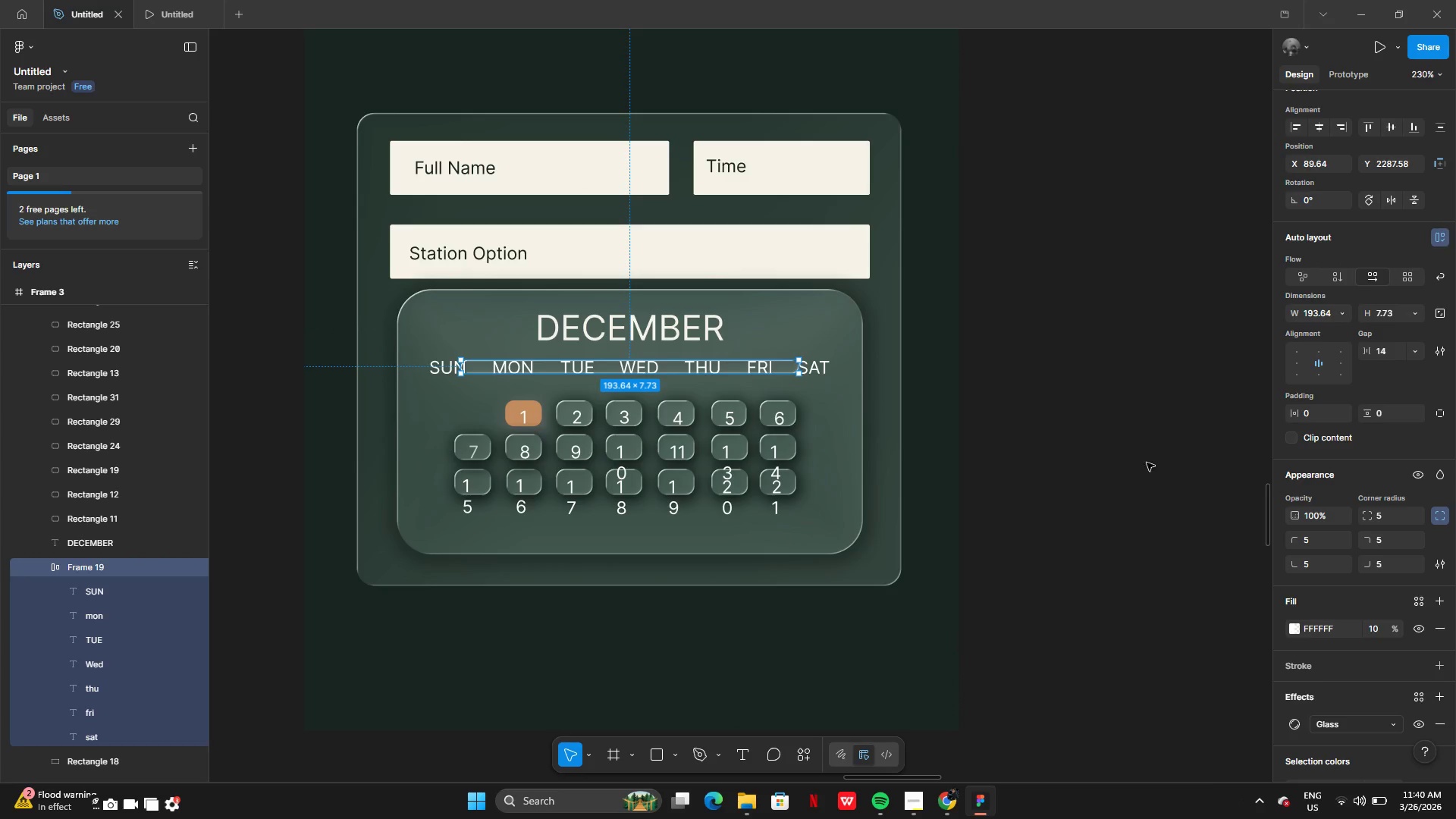 
hold_key(key=ControlLeft, duration=0.95)
 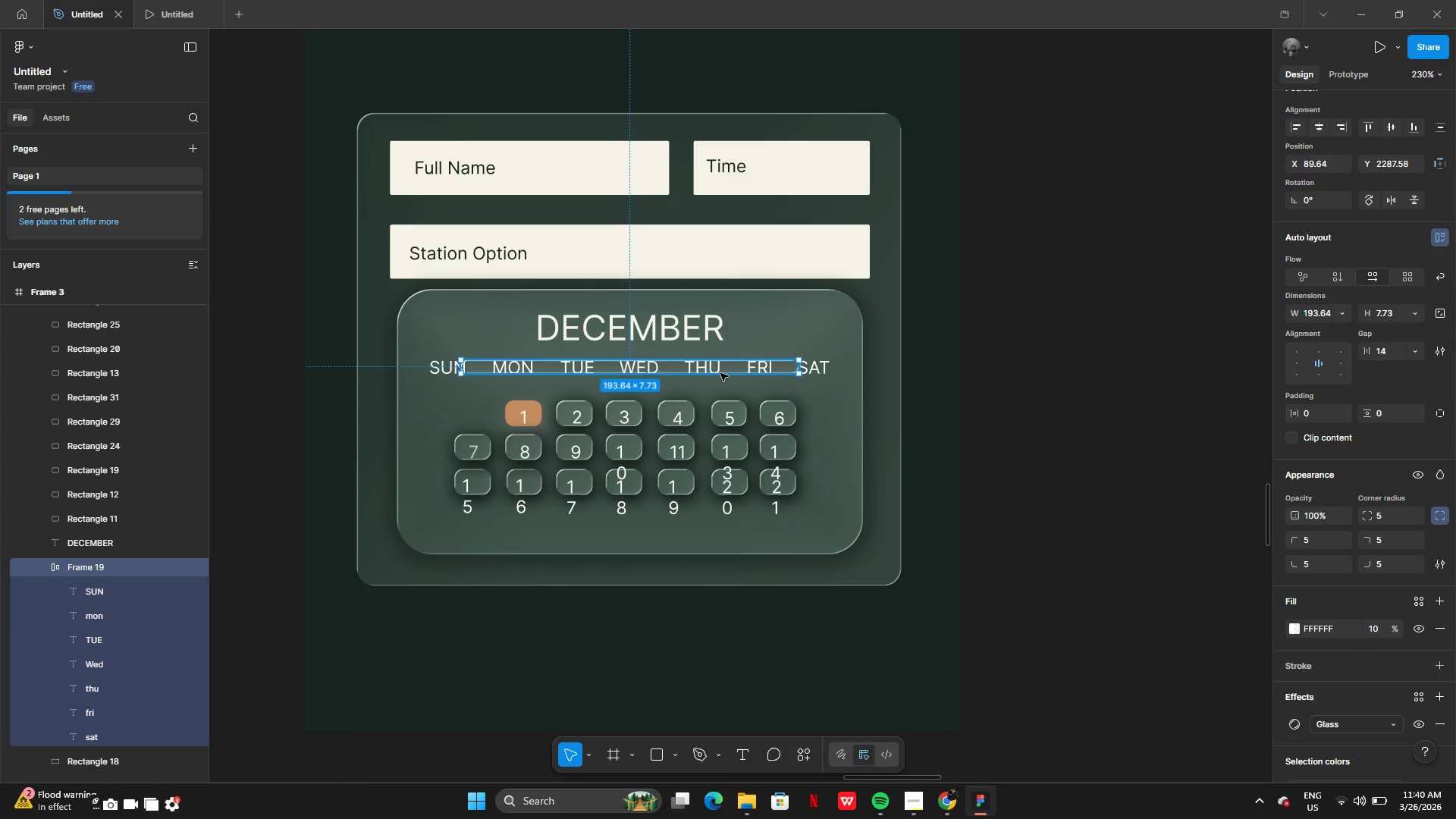 
right_click([720, 373])
 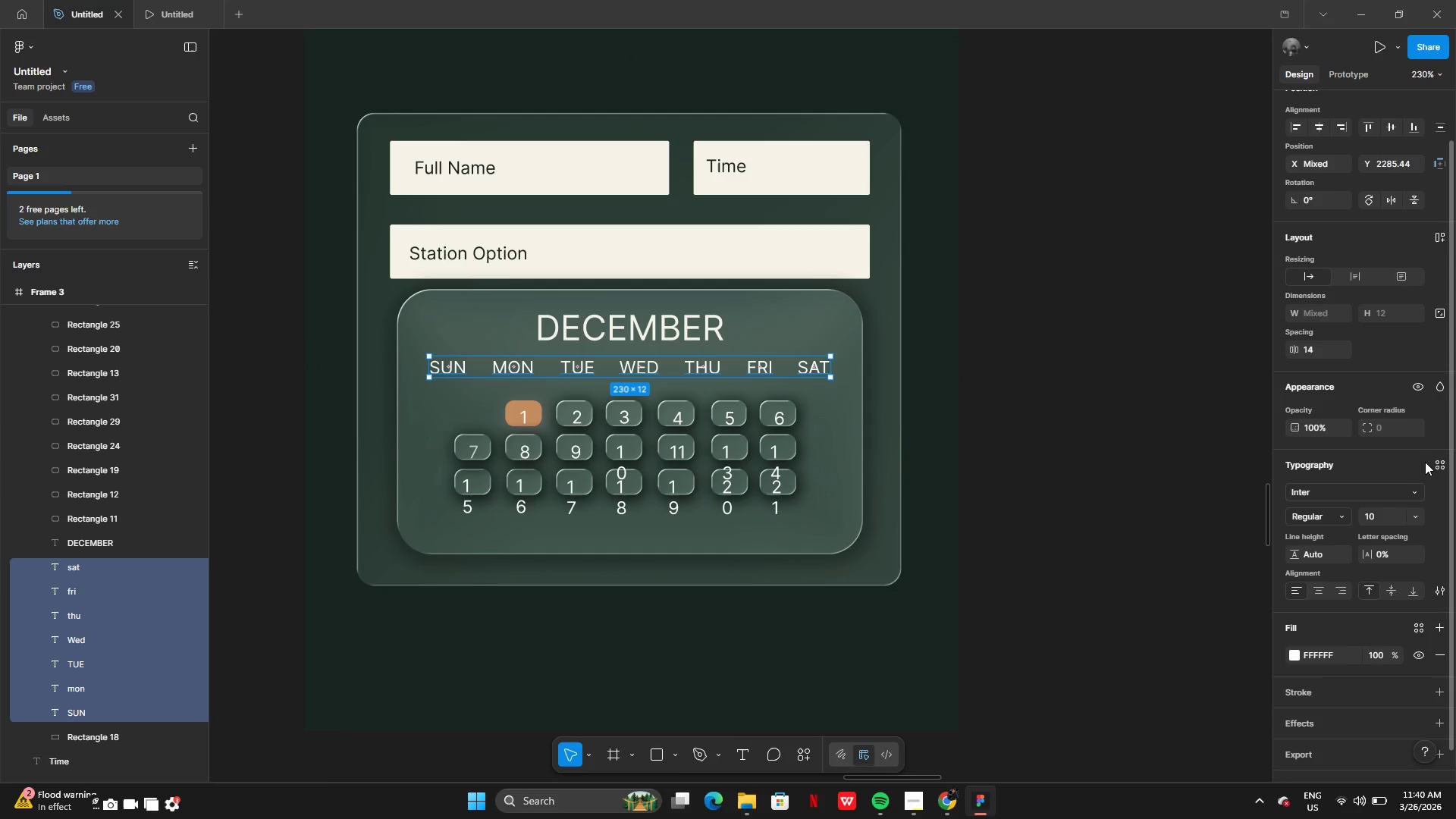 
wait(5.38)
 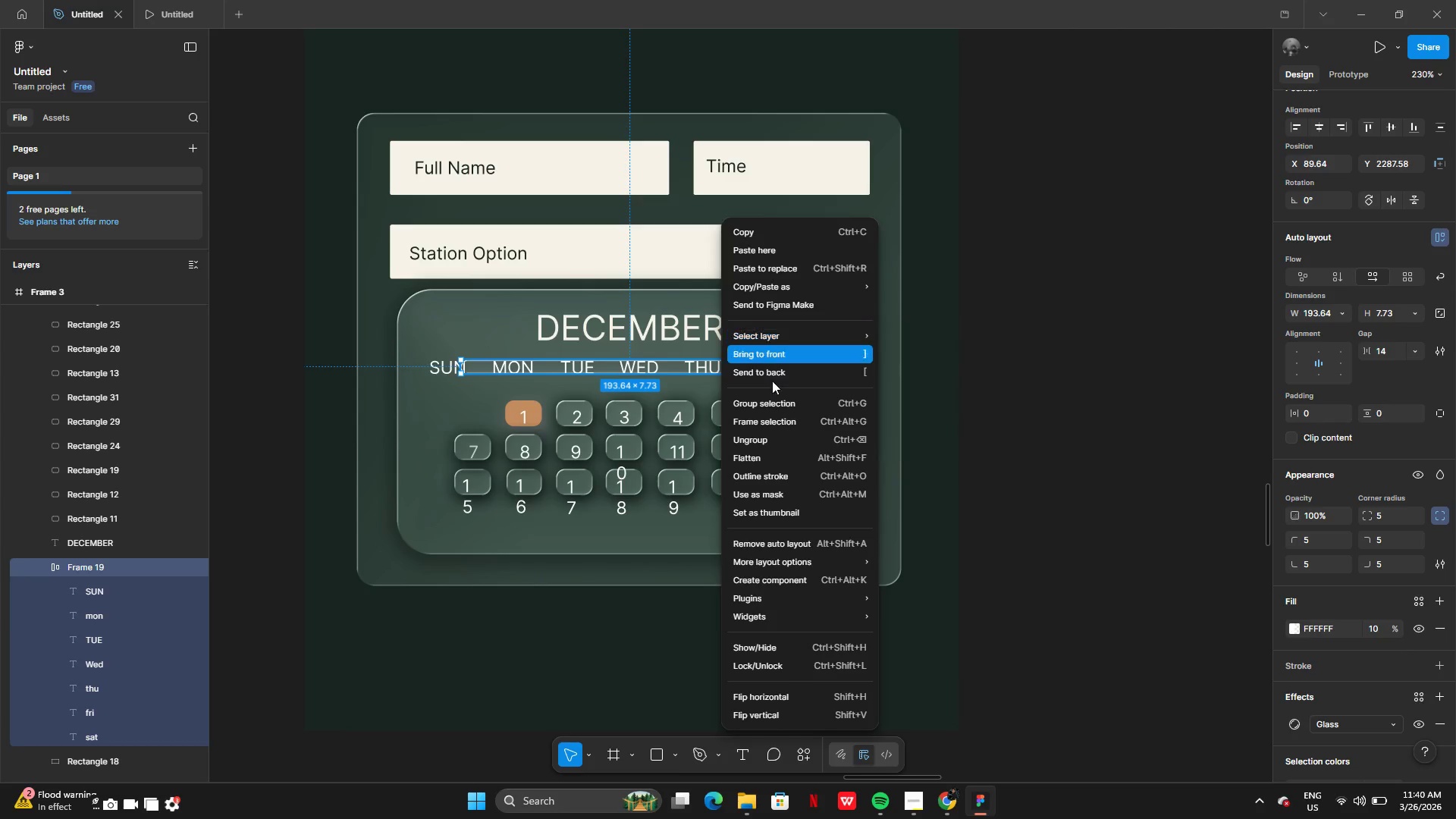 
left_click([1413, 491])
 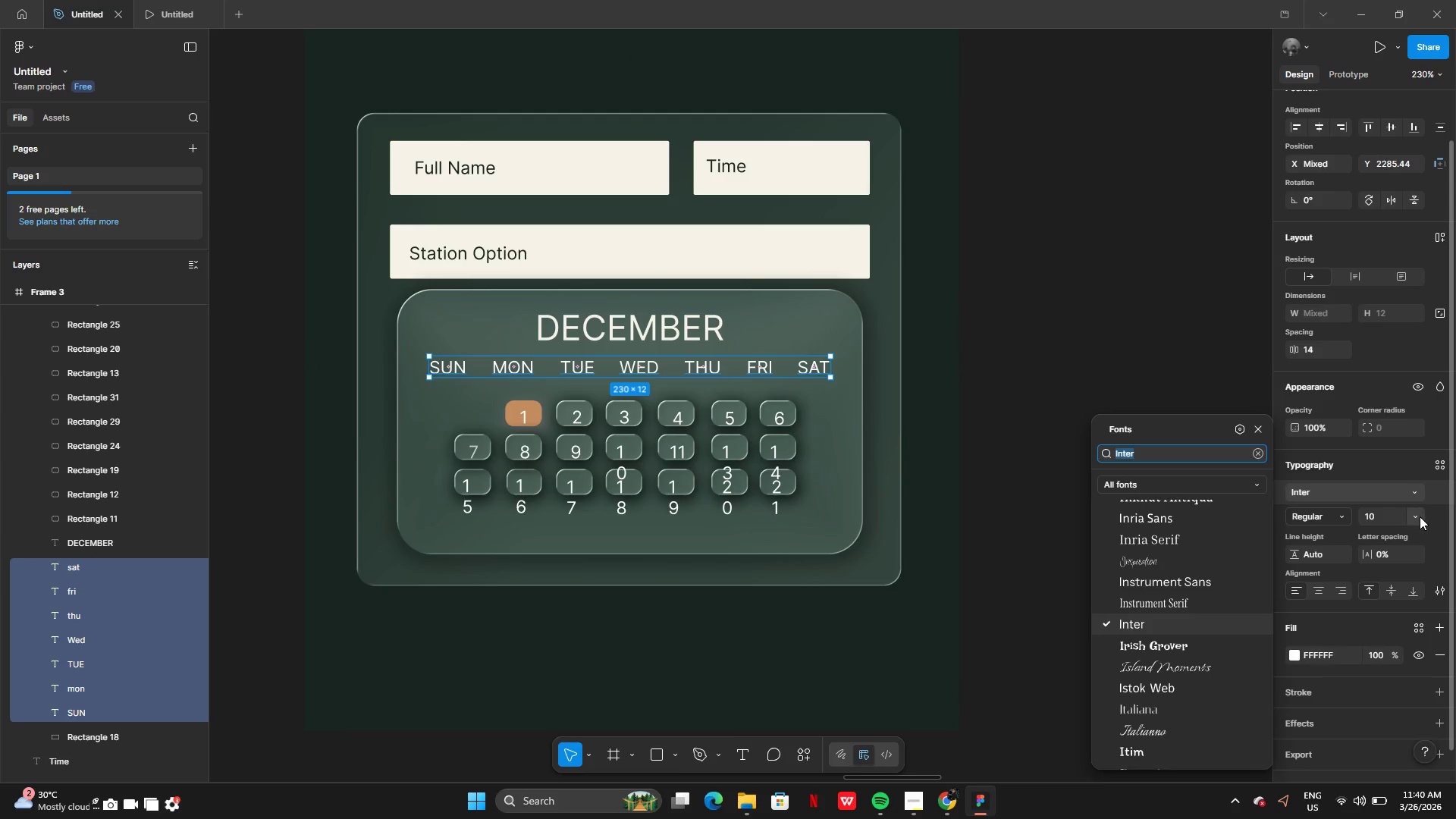 
left_click([1420, 517])
 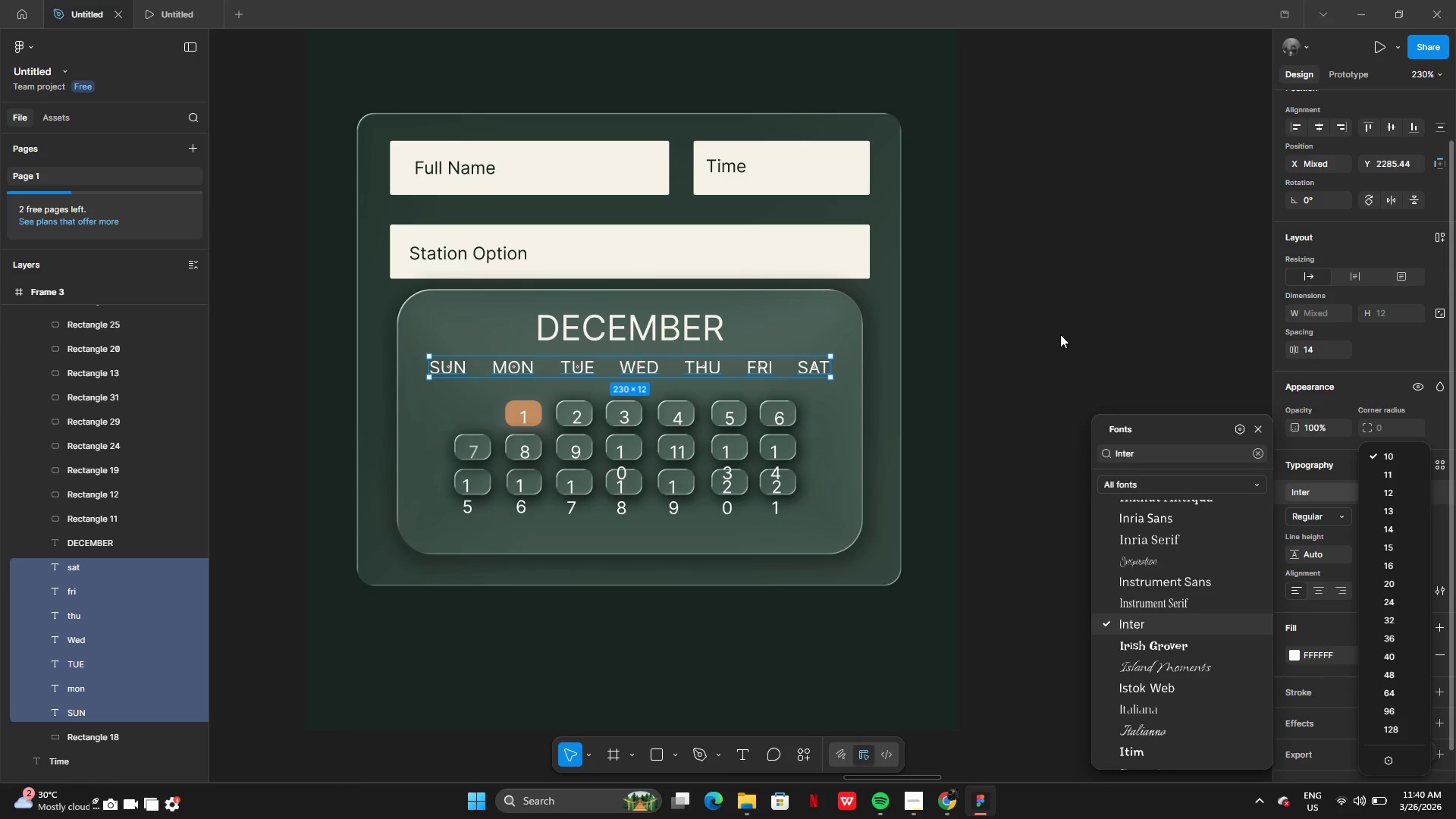 
wait(5.88)
 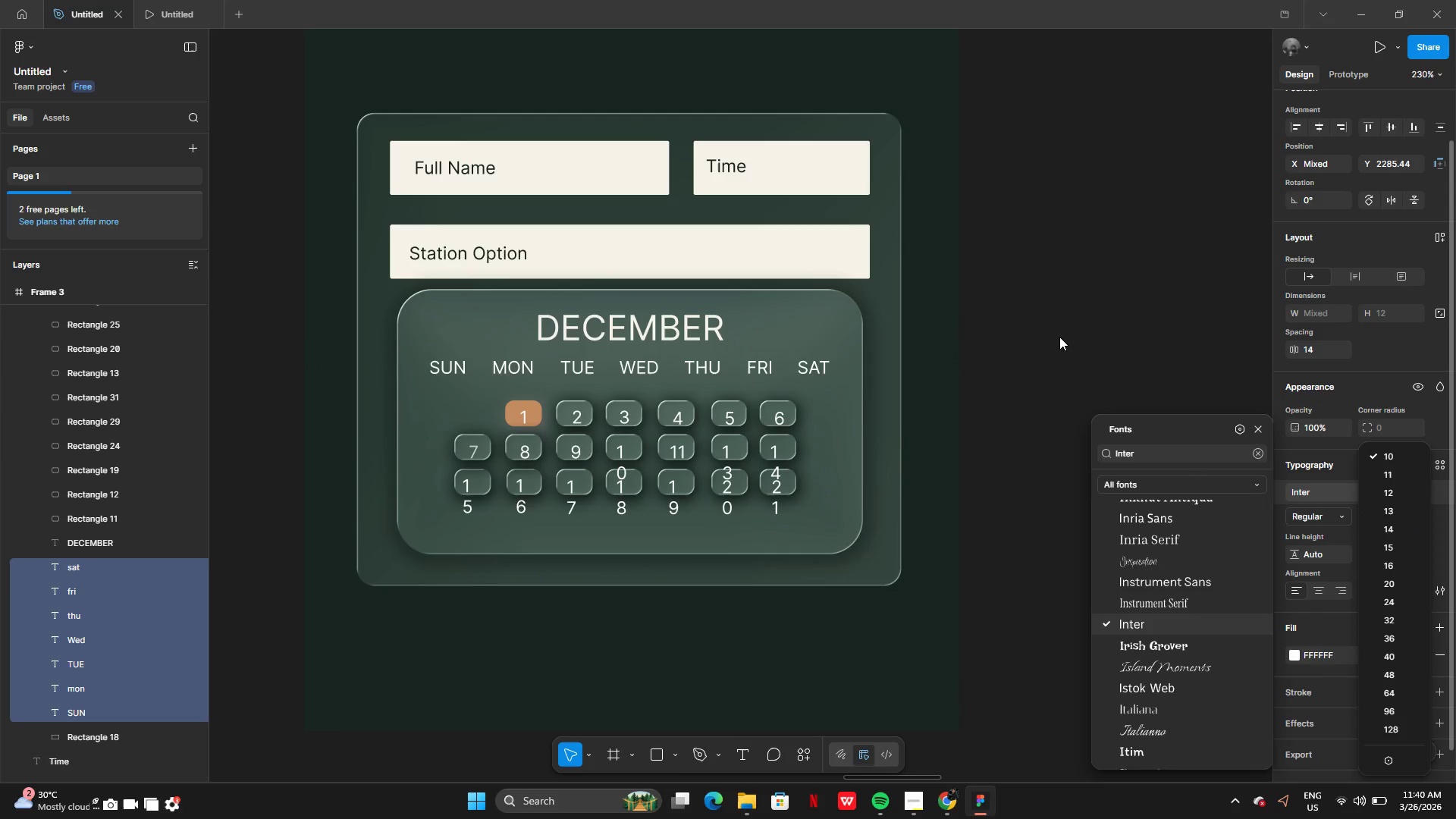 
left_click([940, 258])
 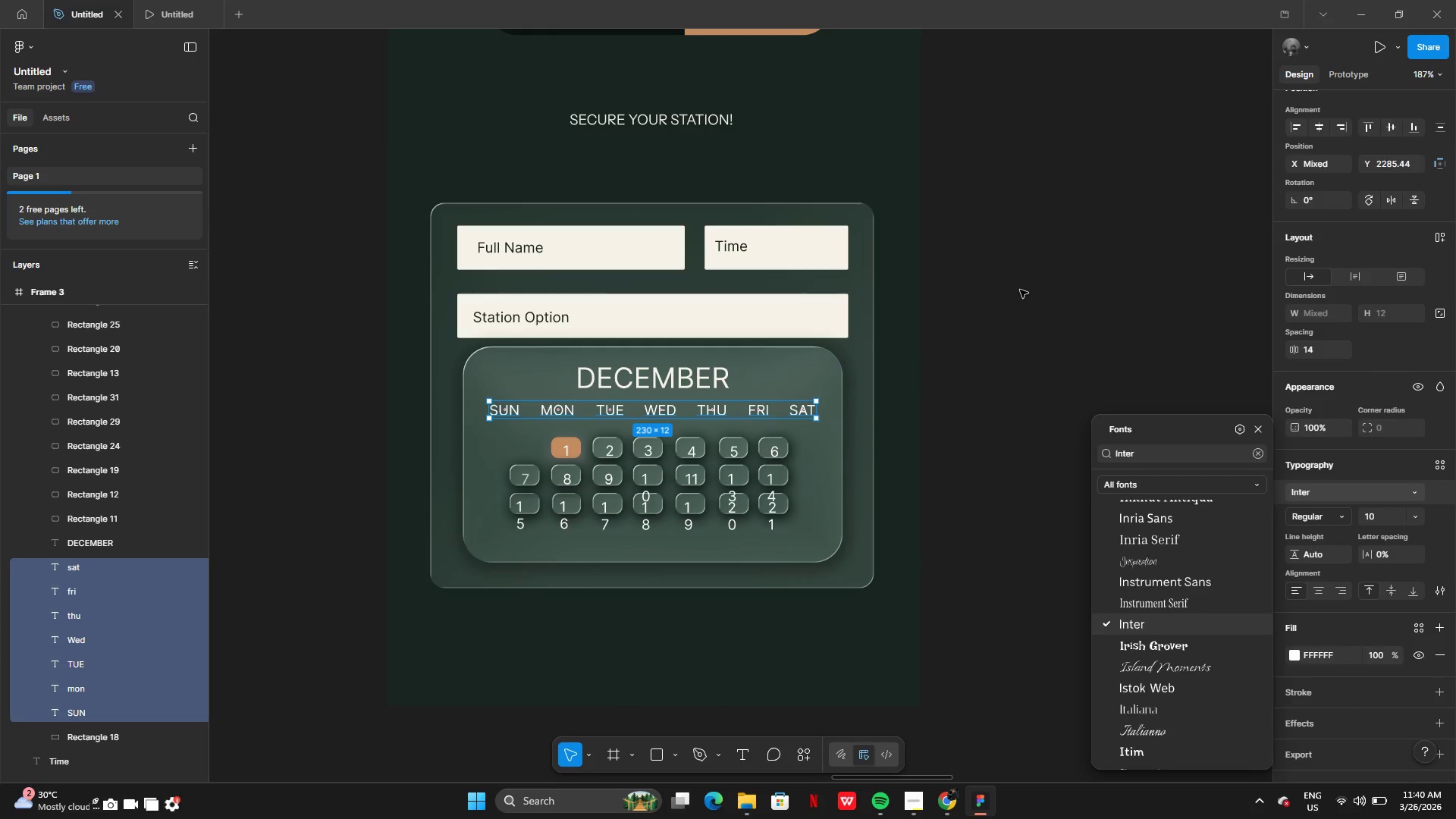 
key(Control+Z)
 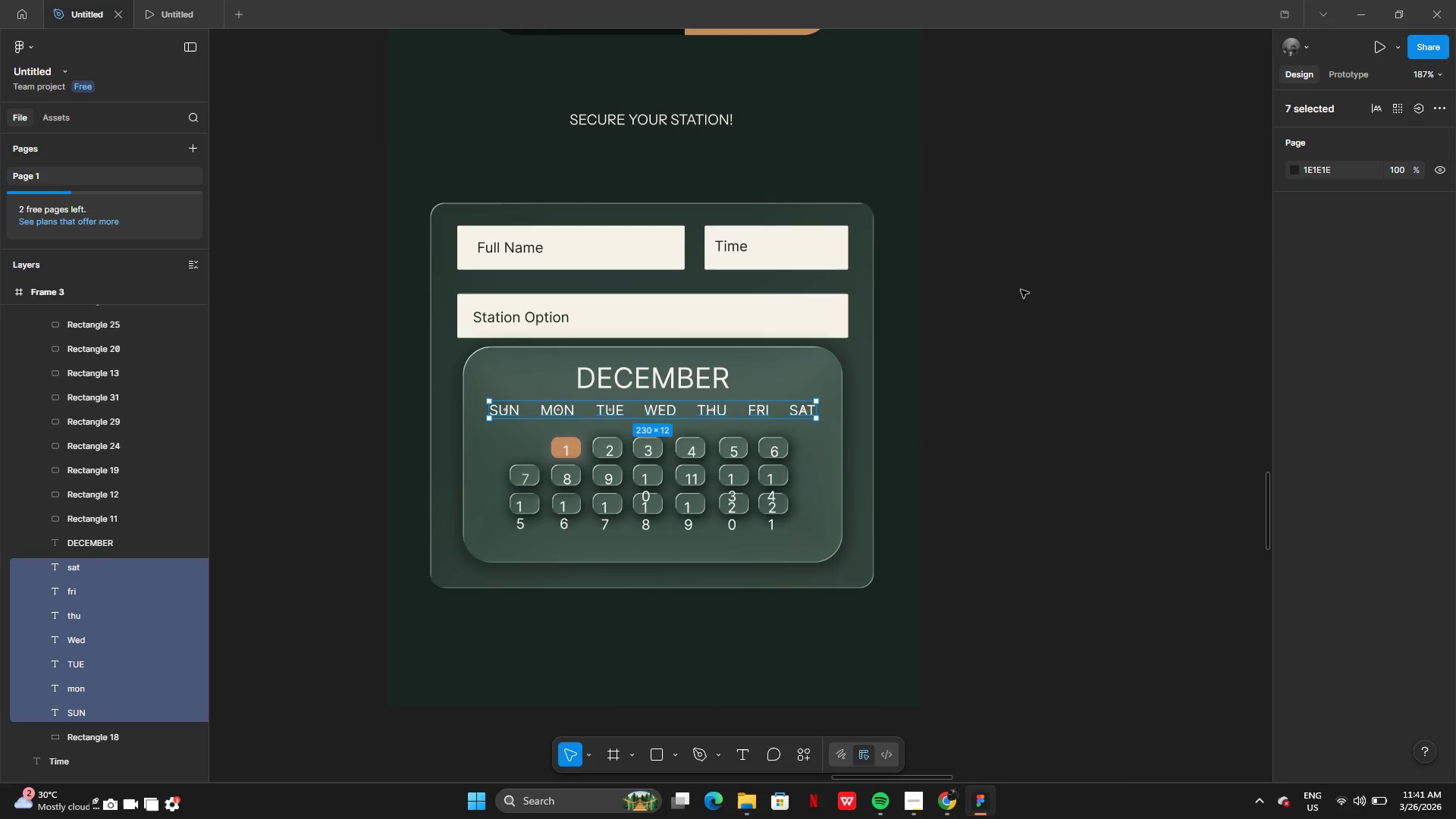 
key(Control+Z)
 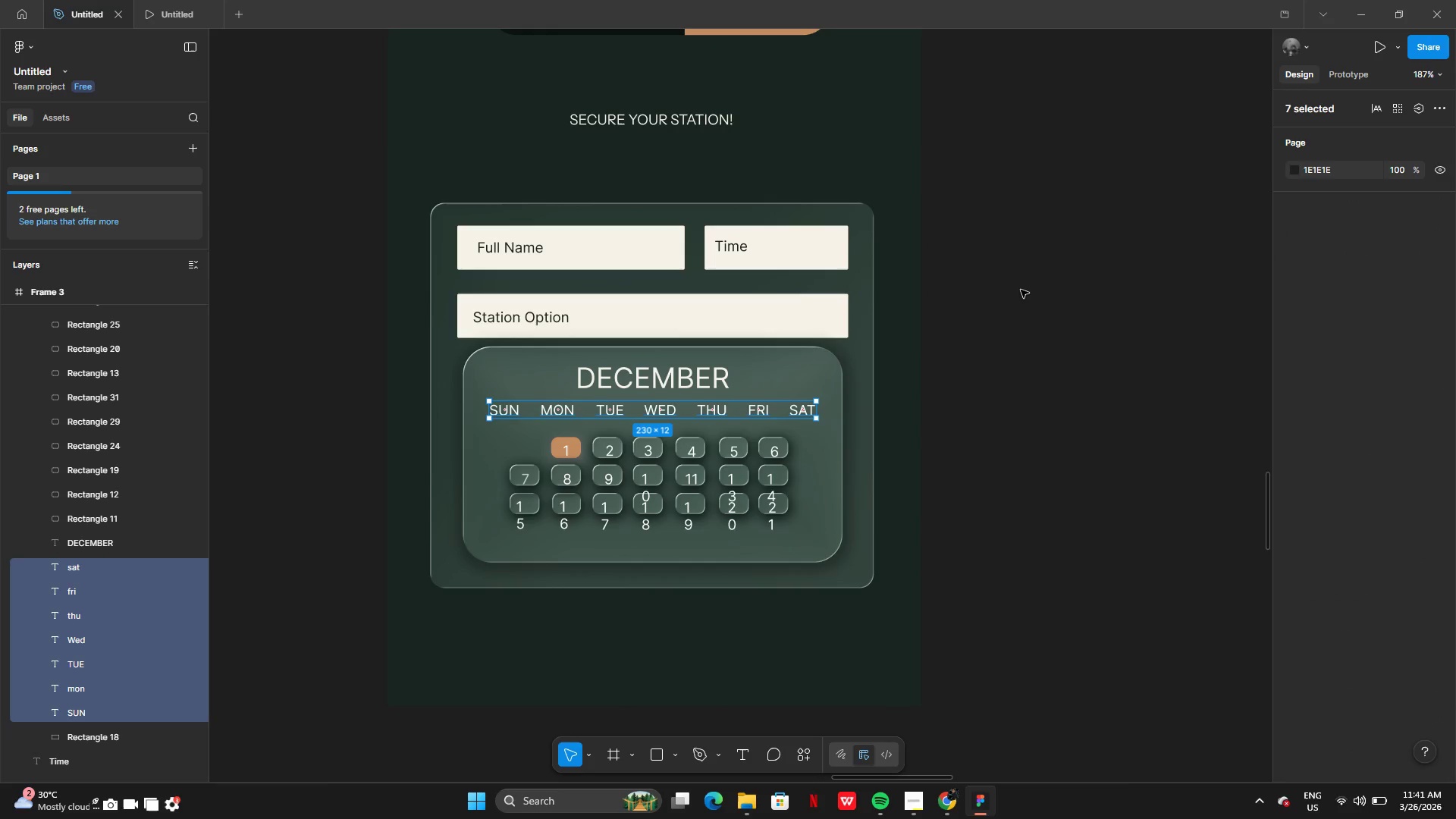 
key(Control+Z)
 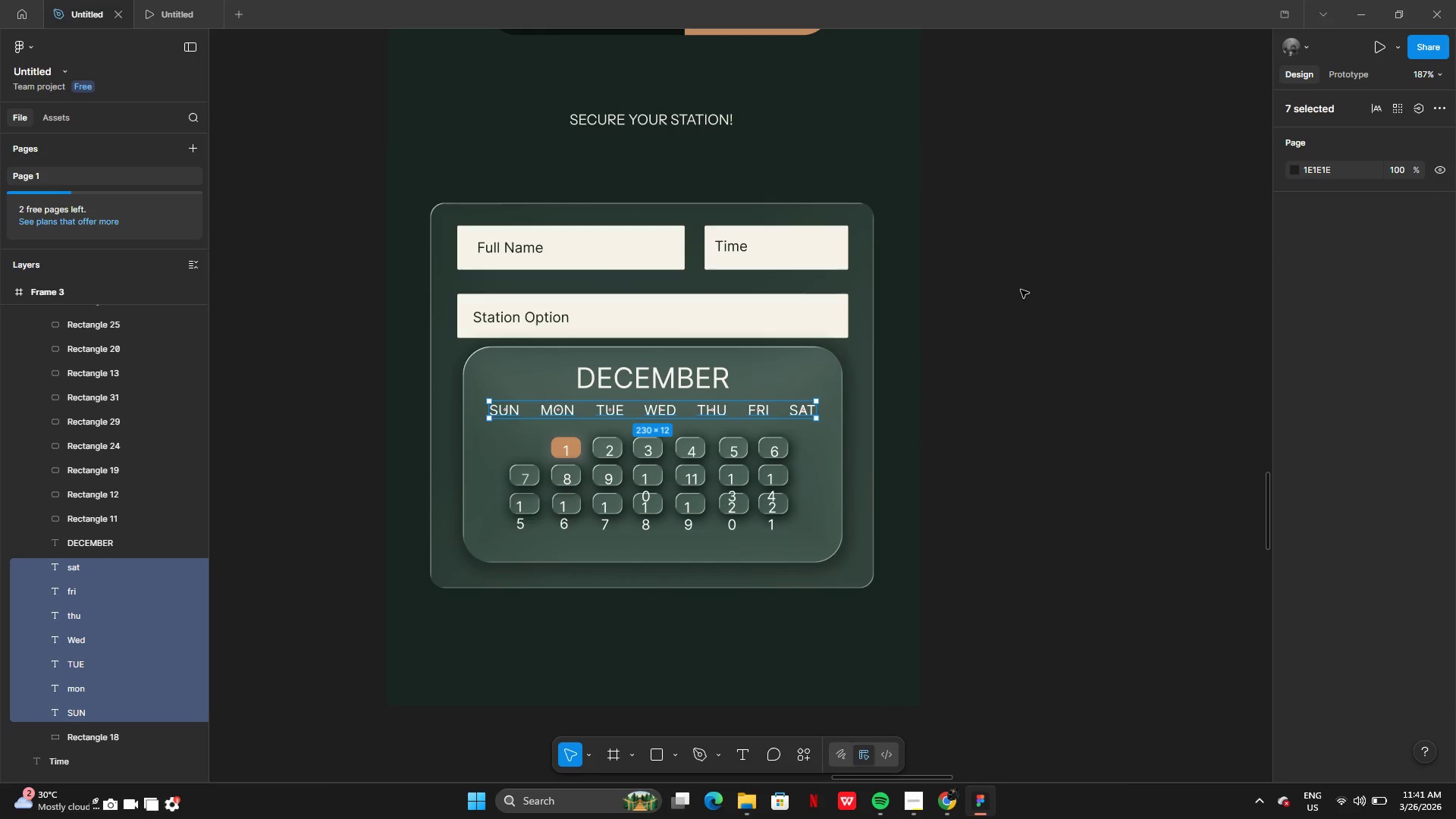 
key(Control+Z)
 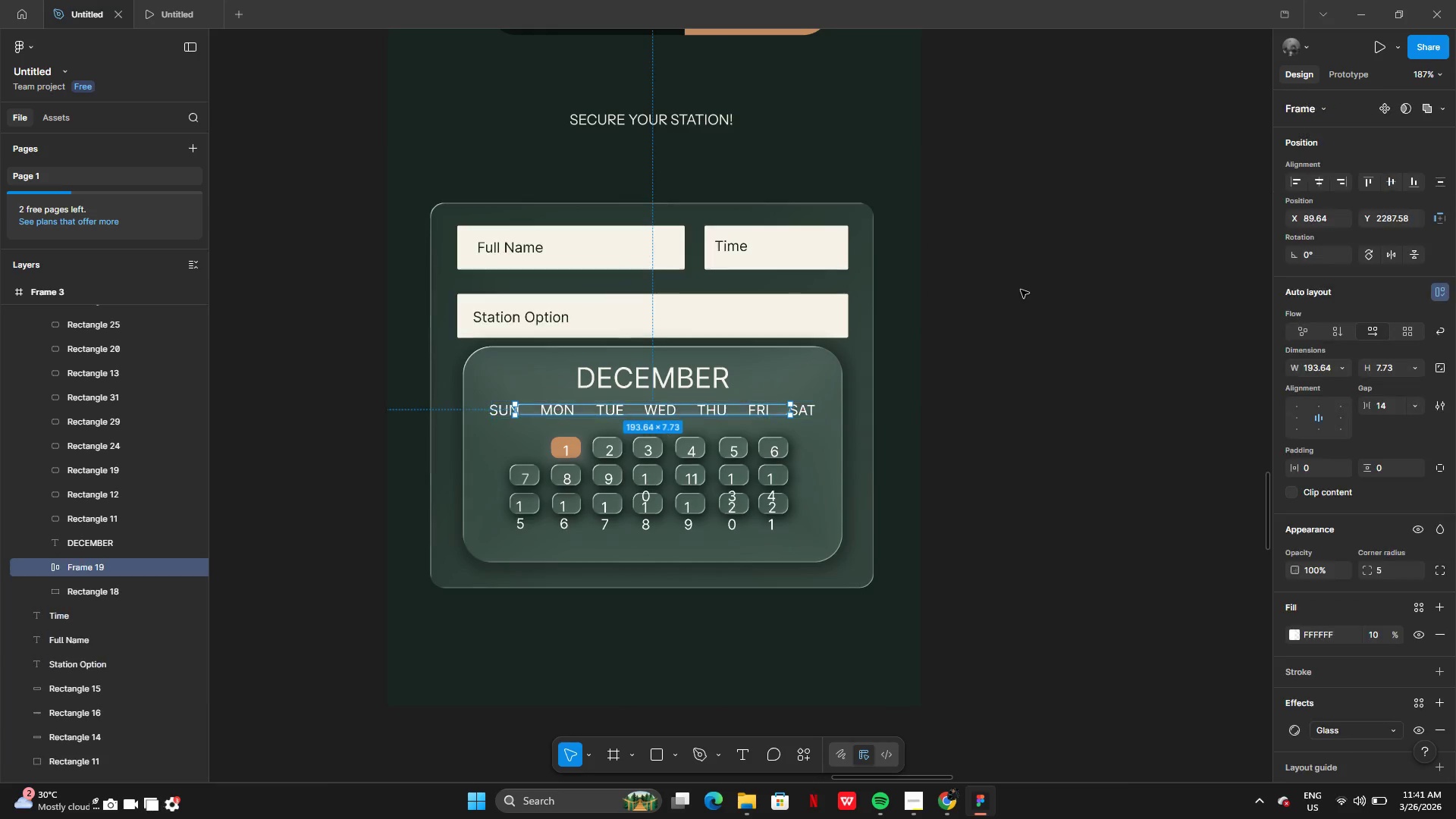 
key(Control+Z)
 